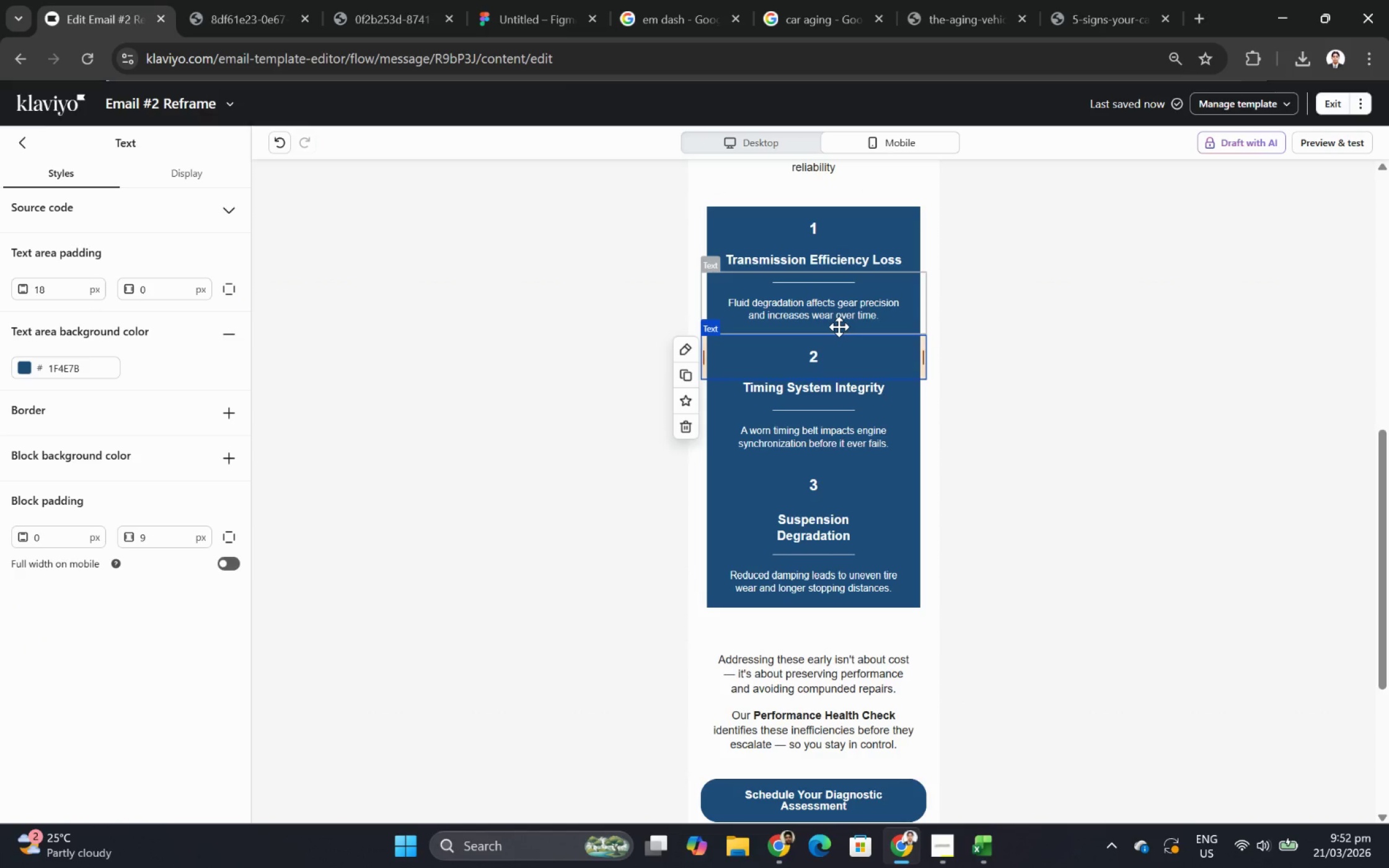 
left_click([839, 327])
 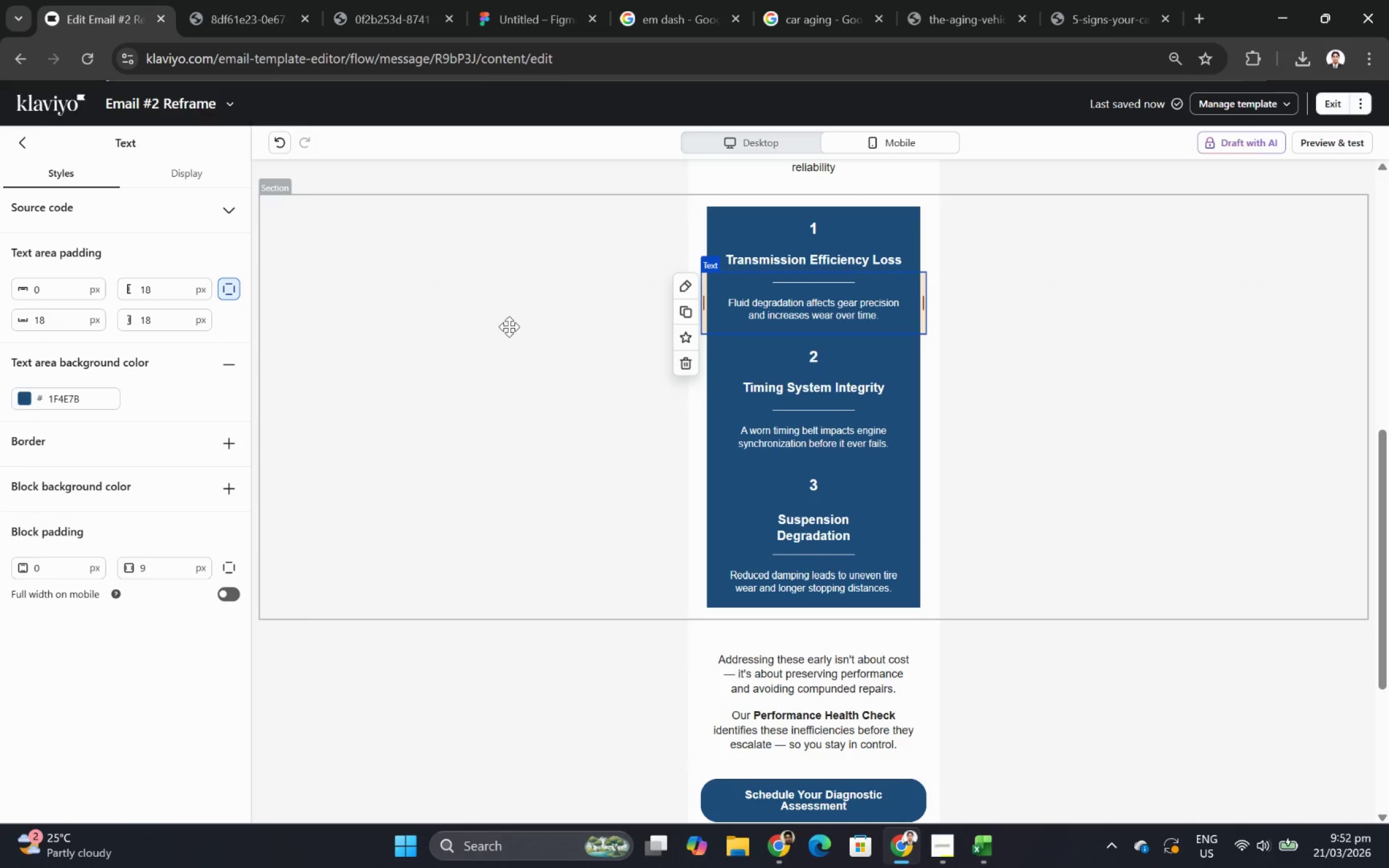 
left_click([508, 326])
 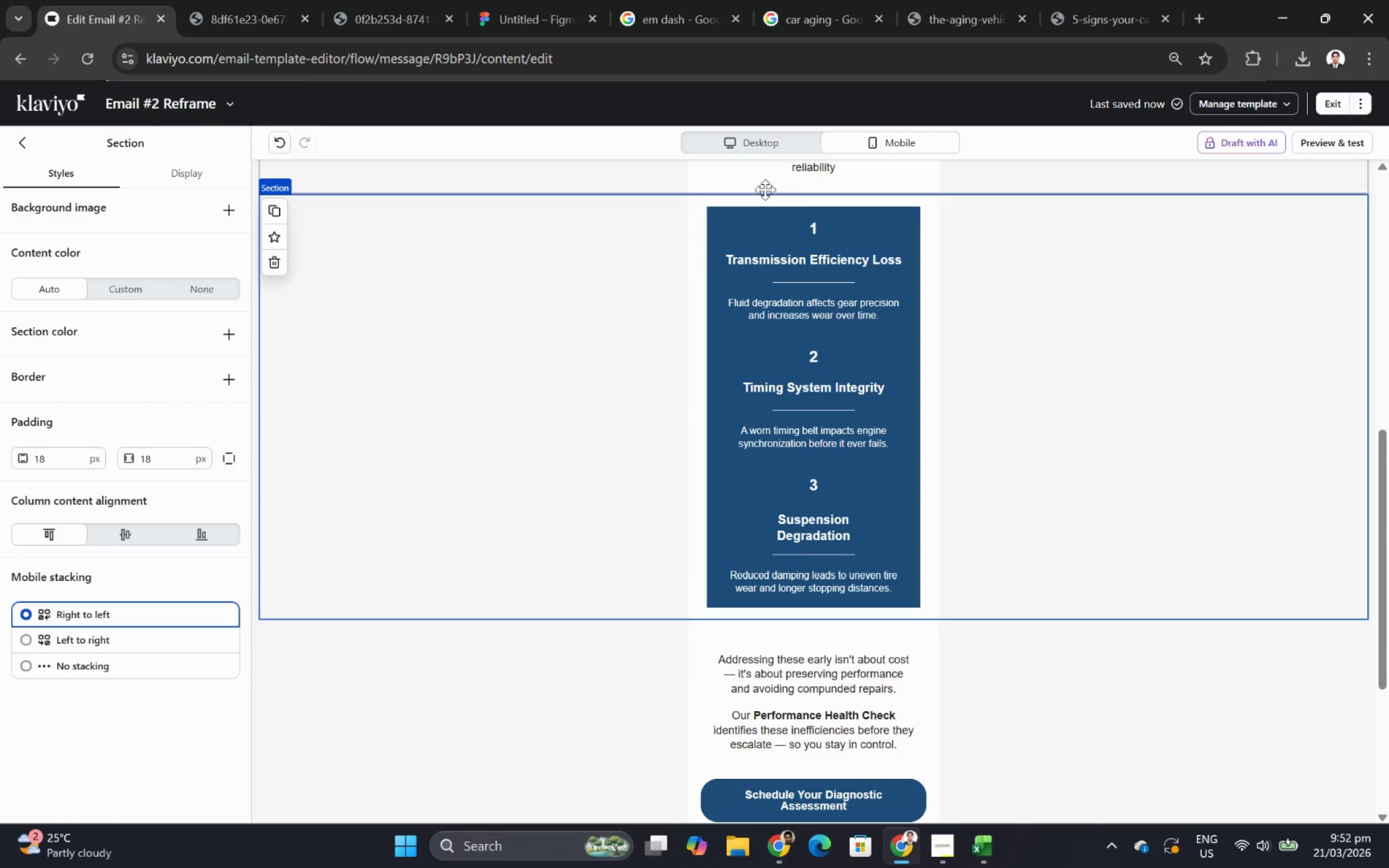 
left_click([756, 146])
 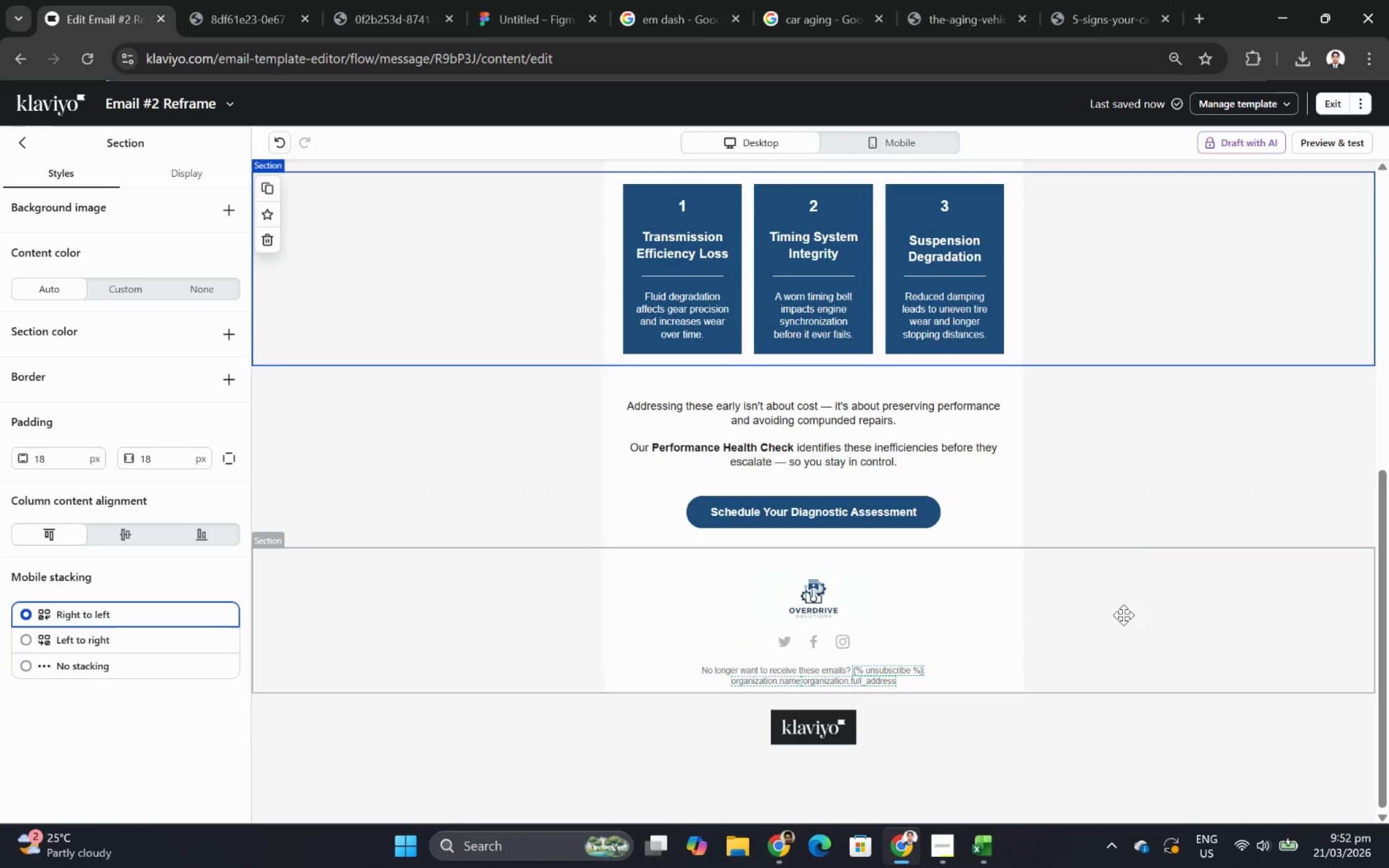 
scroll: coordinate [1144, 540], scroll_direction: up, amount: 2.0
 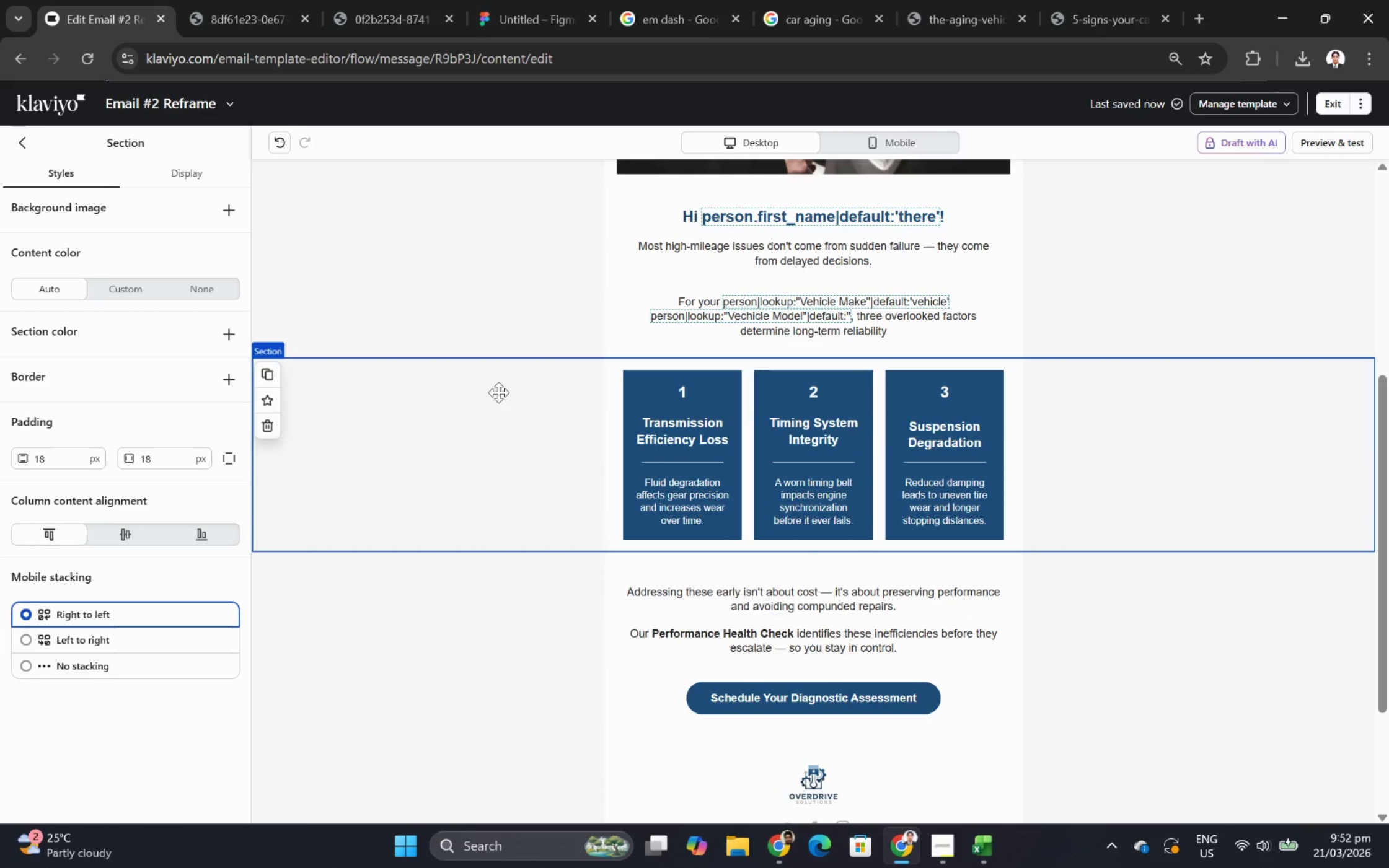 
wait(7.79)
 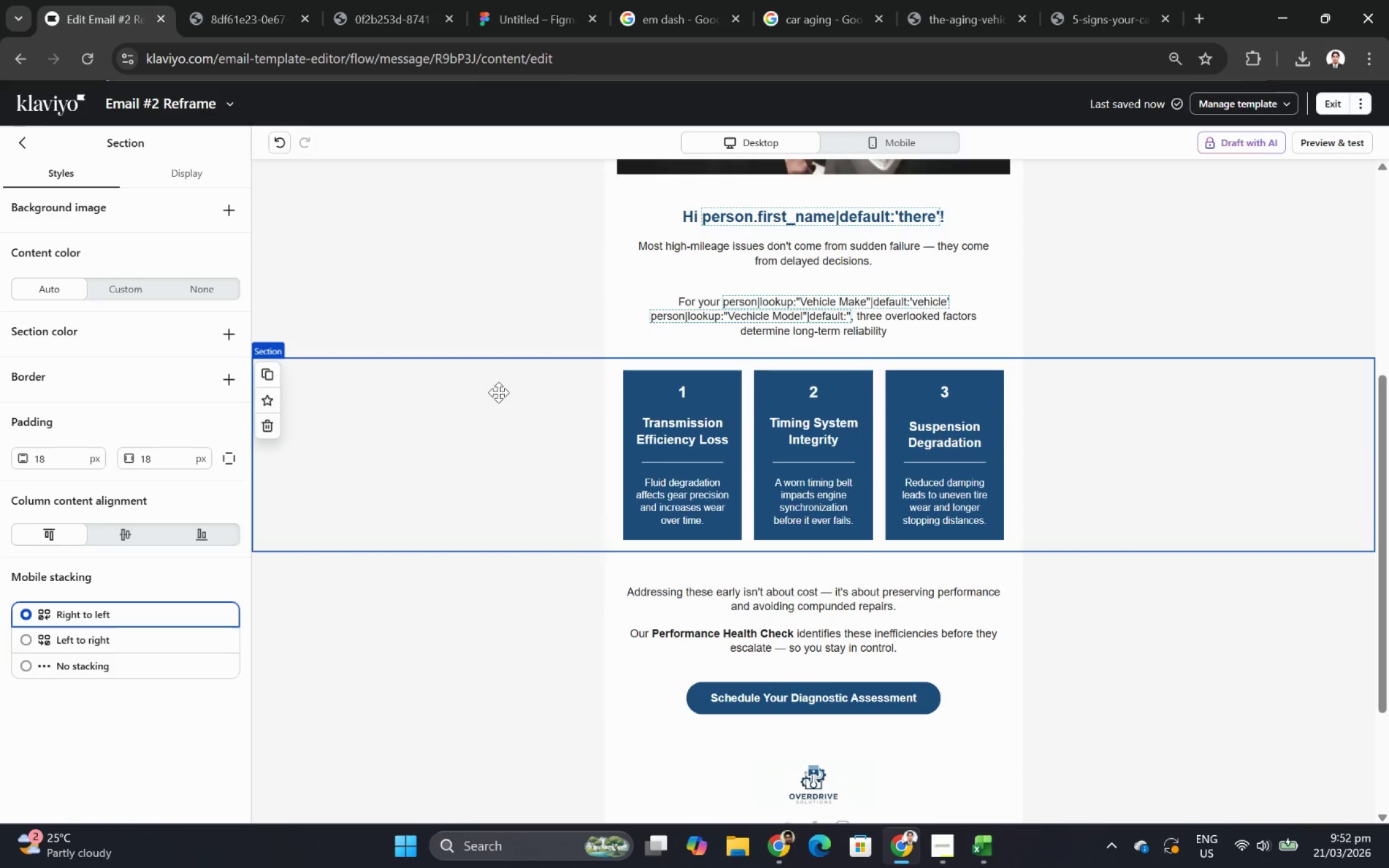 
left_click([643, 388])
 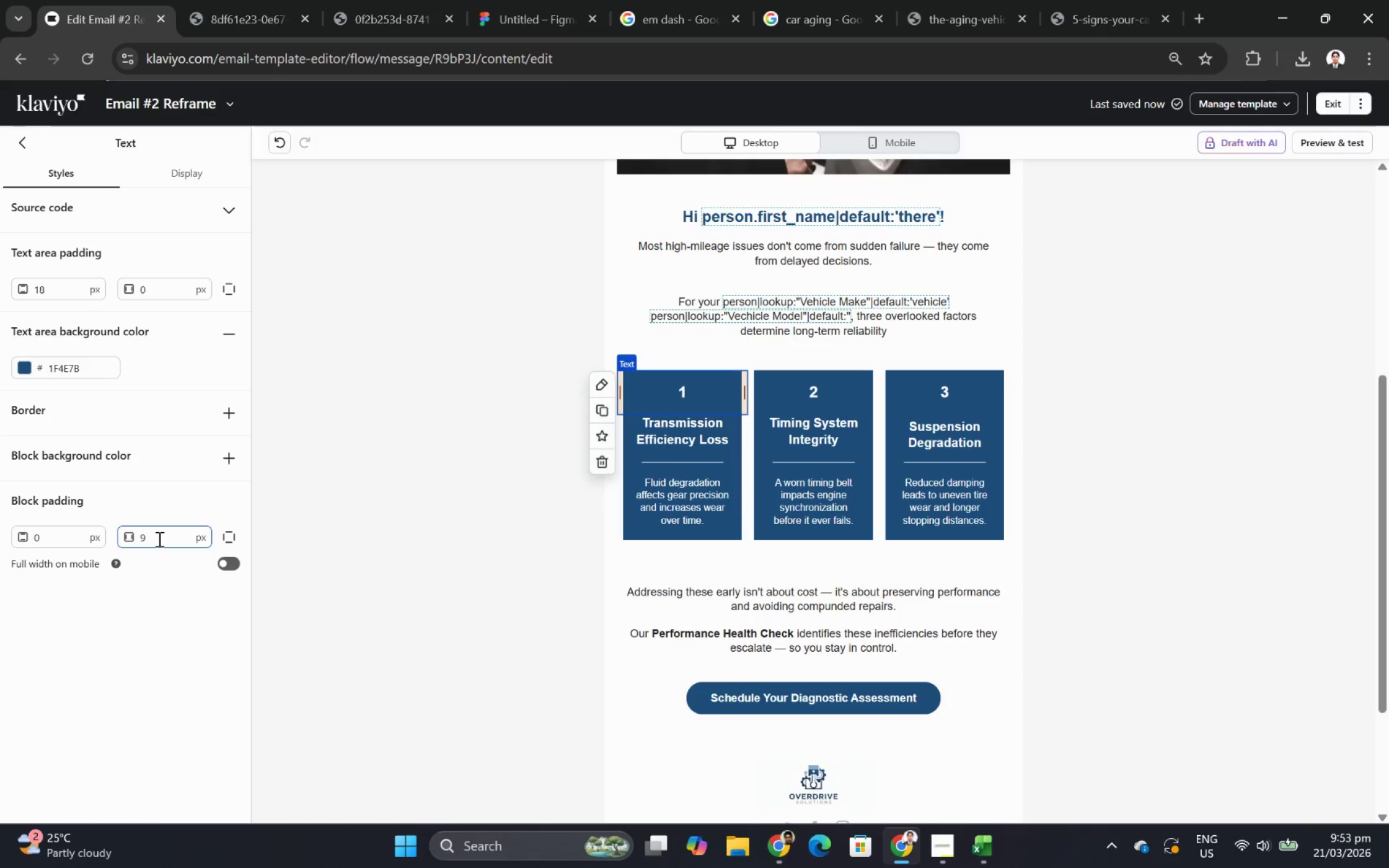 
wait(6.03)
 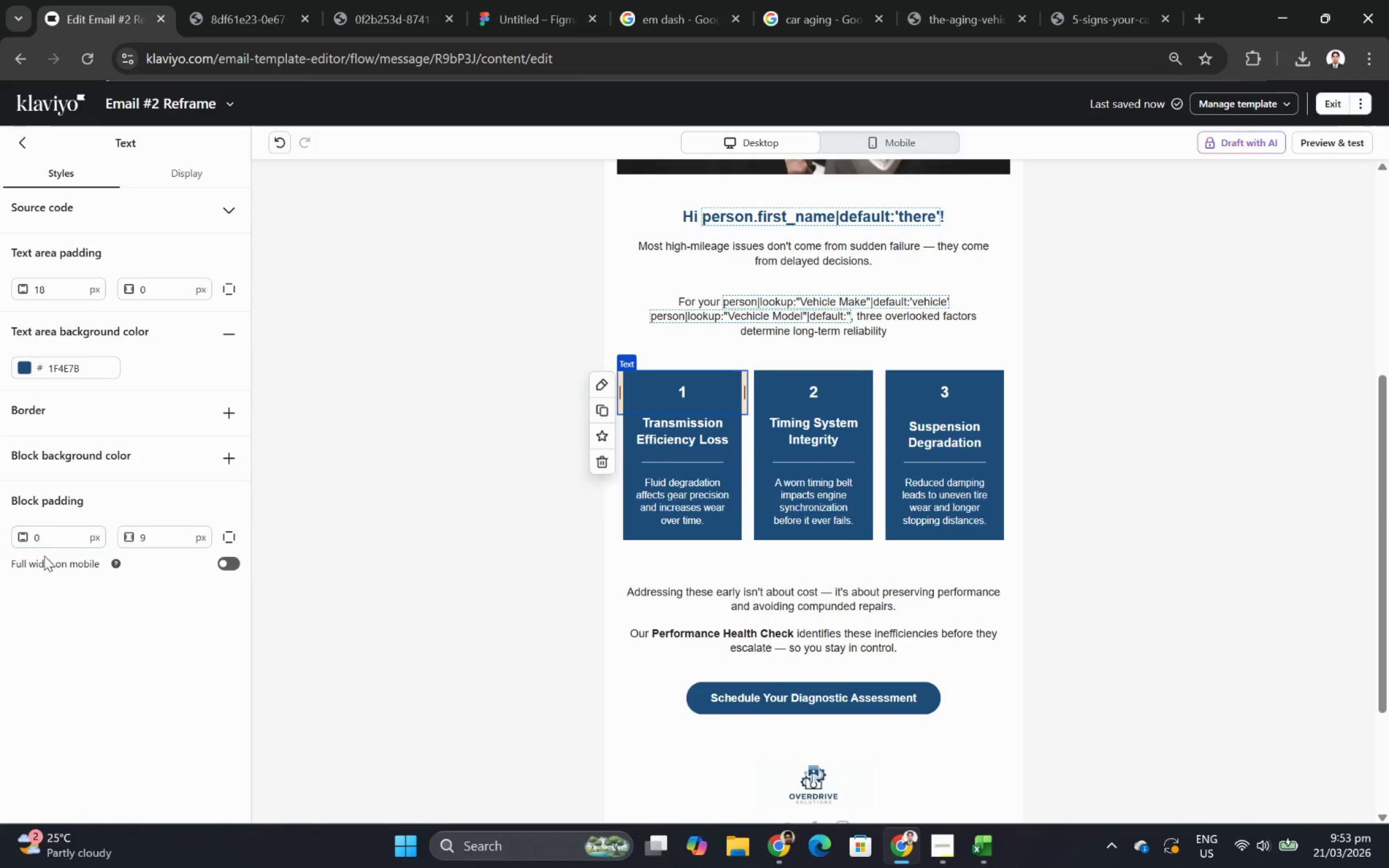 
left_click([891, 152])
 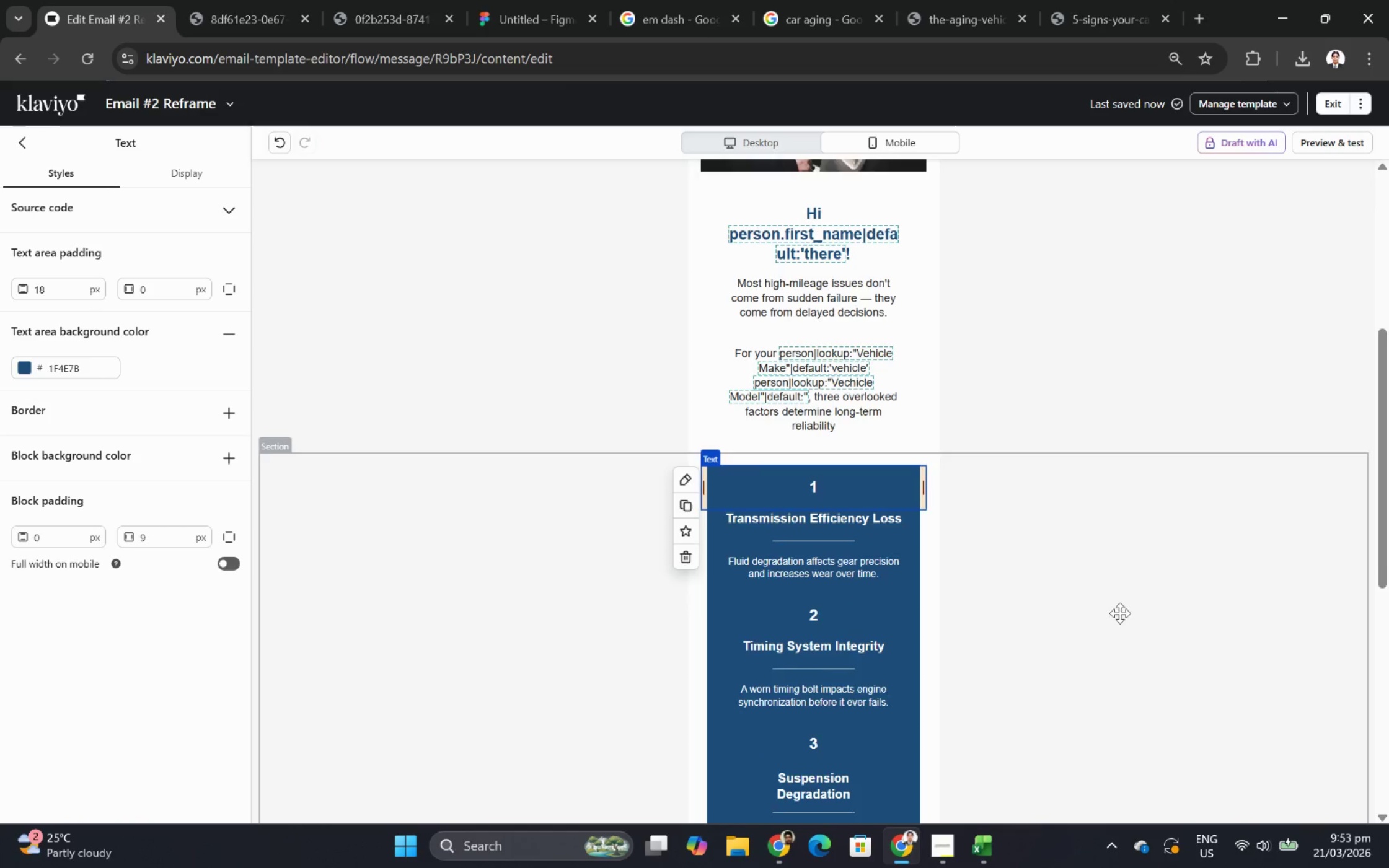 
scroll: coordinate [1119, 610], scroll_direction: down, amount: 1.0
 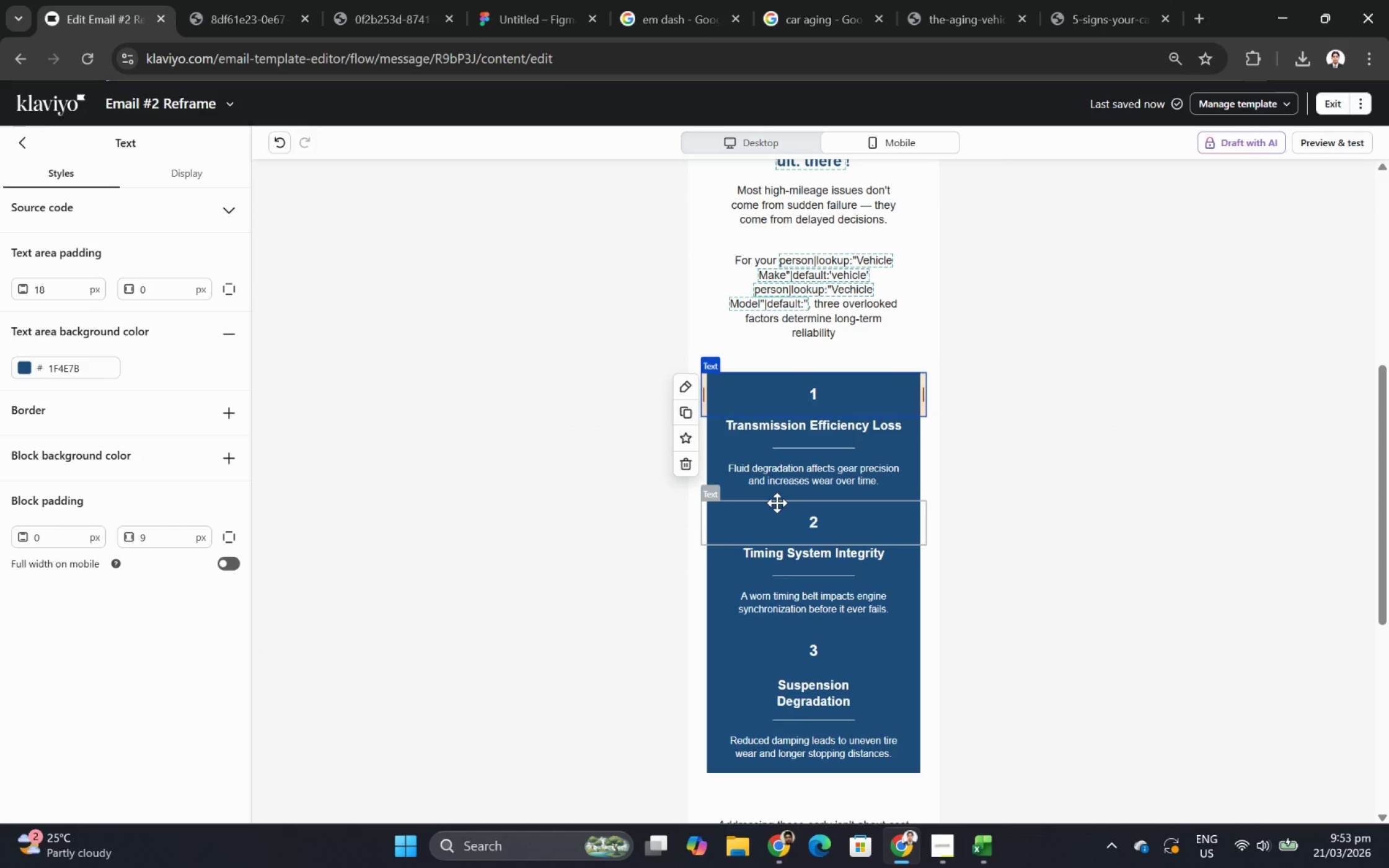 
wait(7.71)
 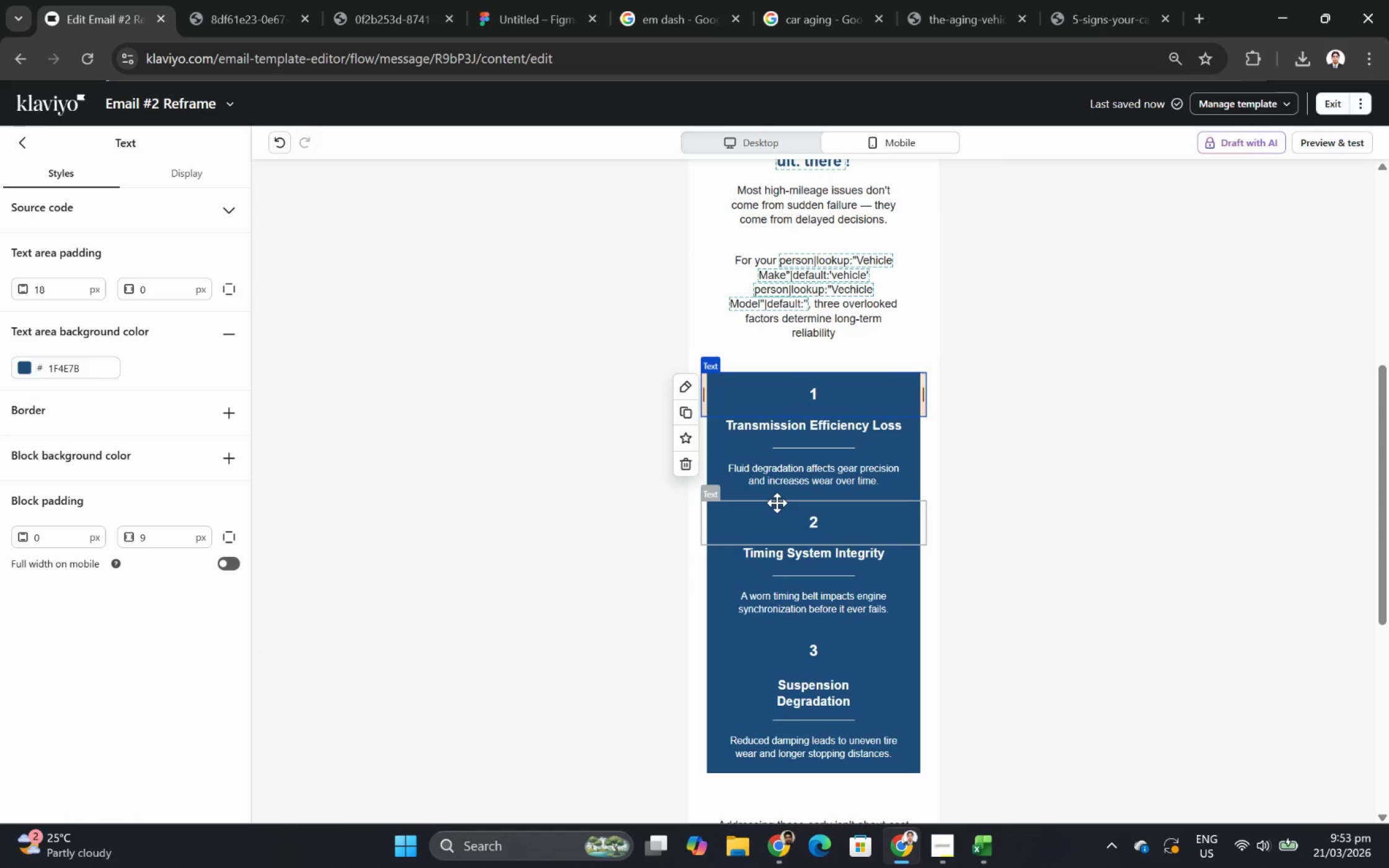 
left_click_drag(start_coordinate=[203, 439], to_coordinate=[846, 519])
 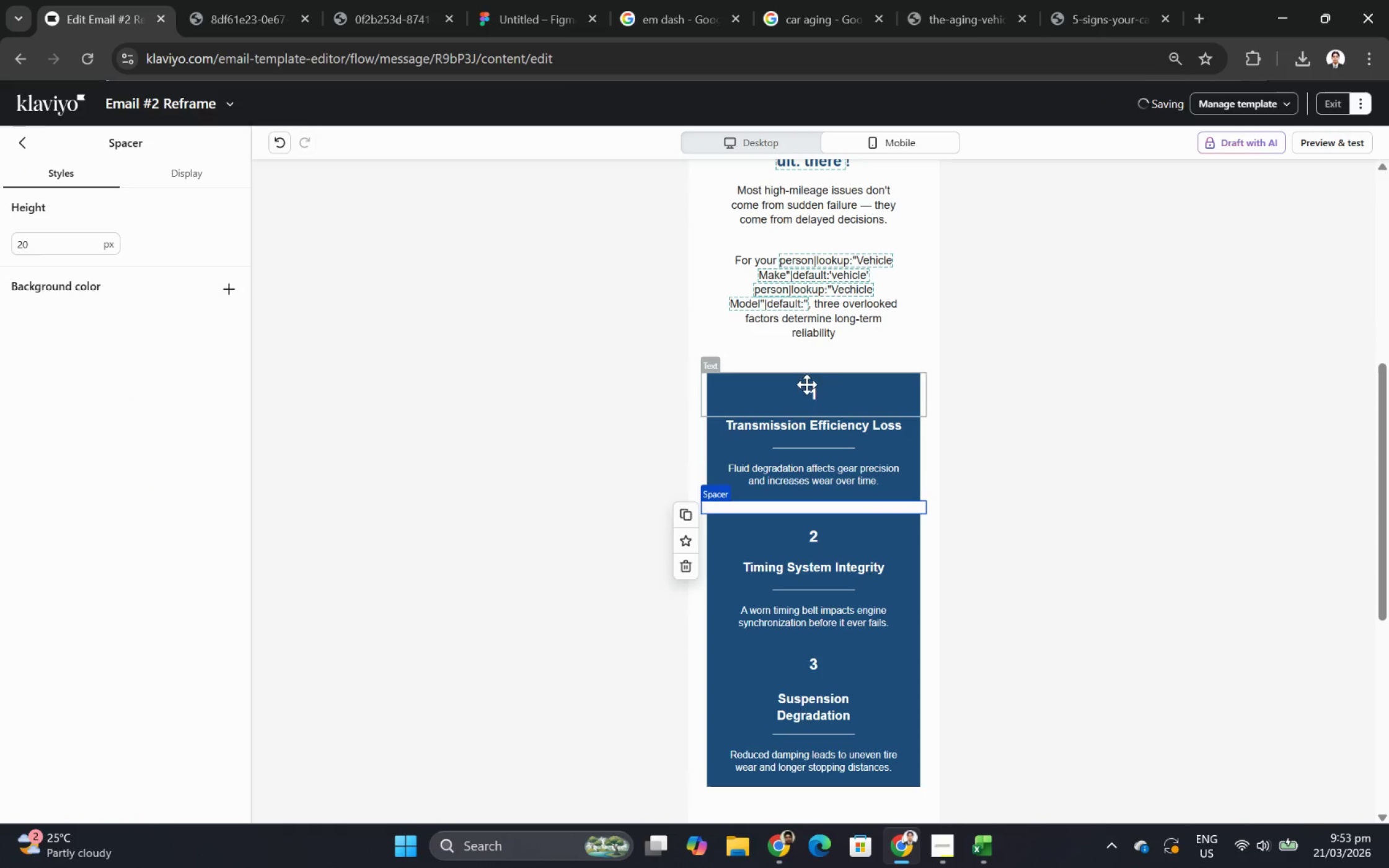 
left_click([1070, 514])
 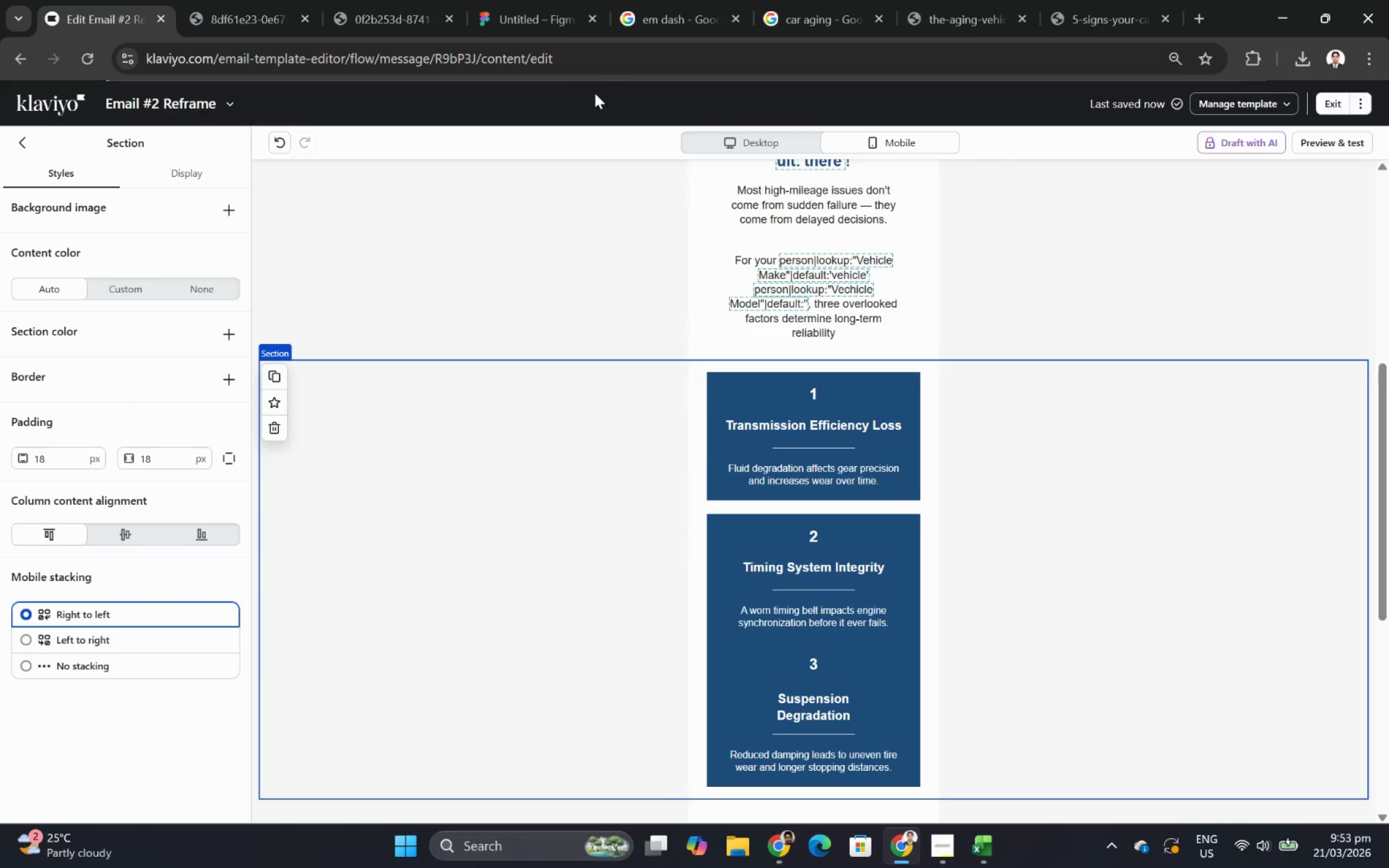 
left_click([735, 141])
 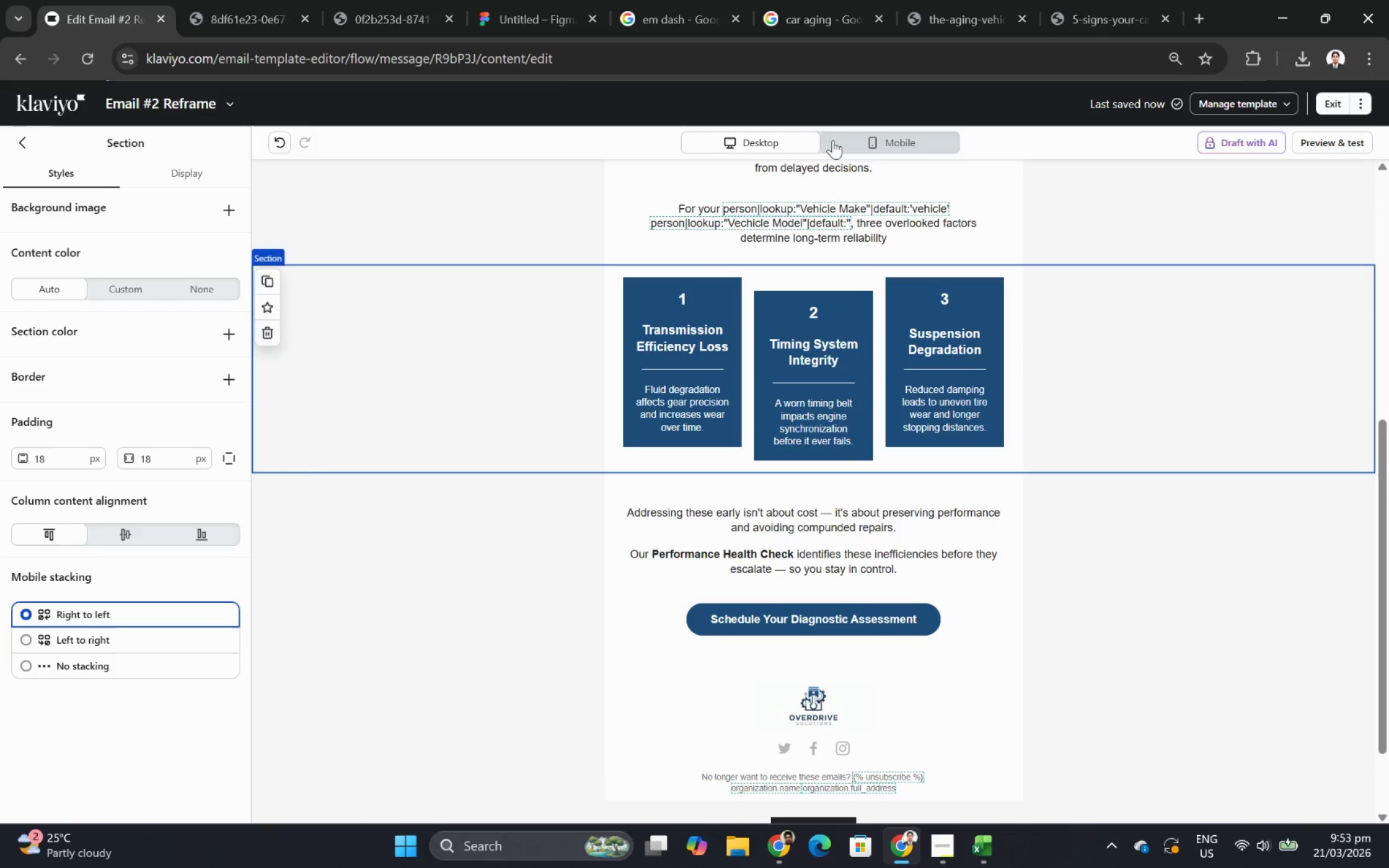 
left_click([892, 148])
 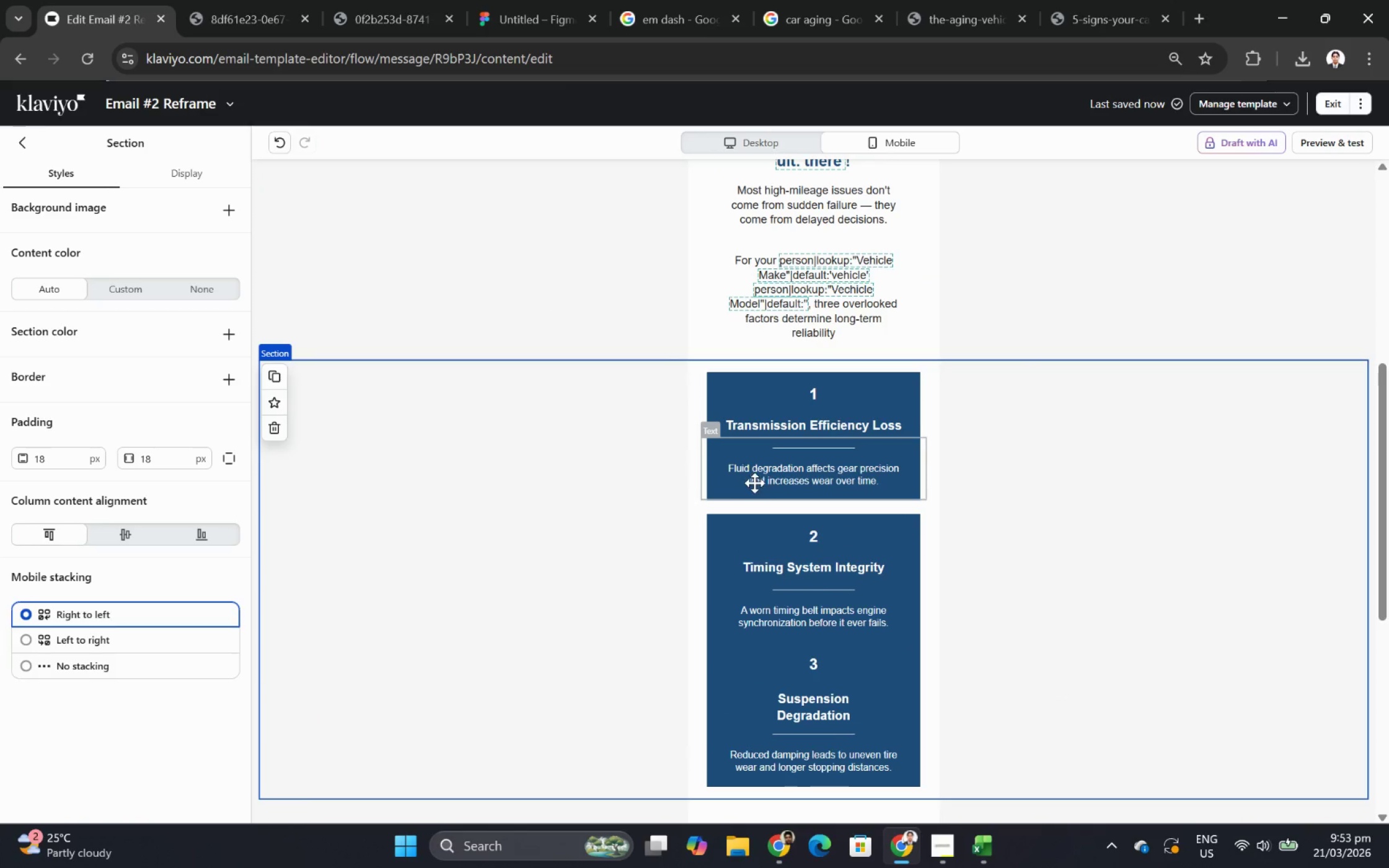 
left_click([769, 504])
 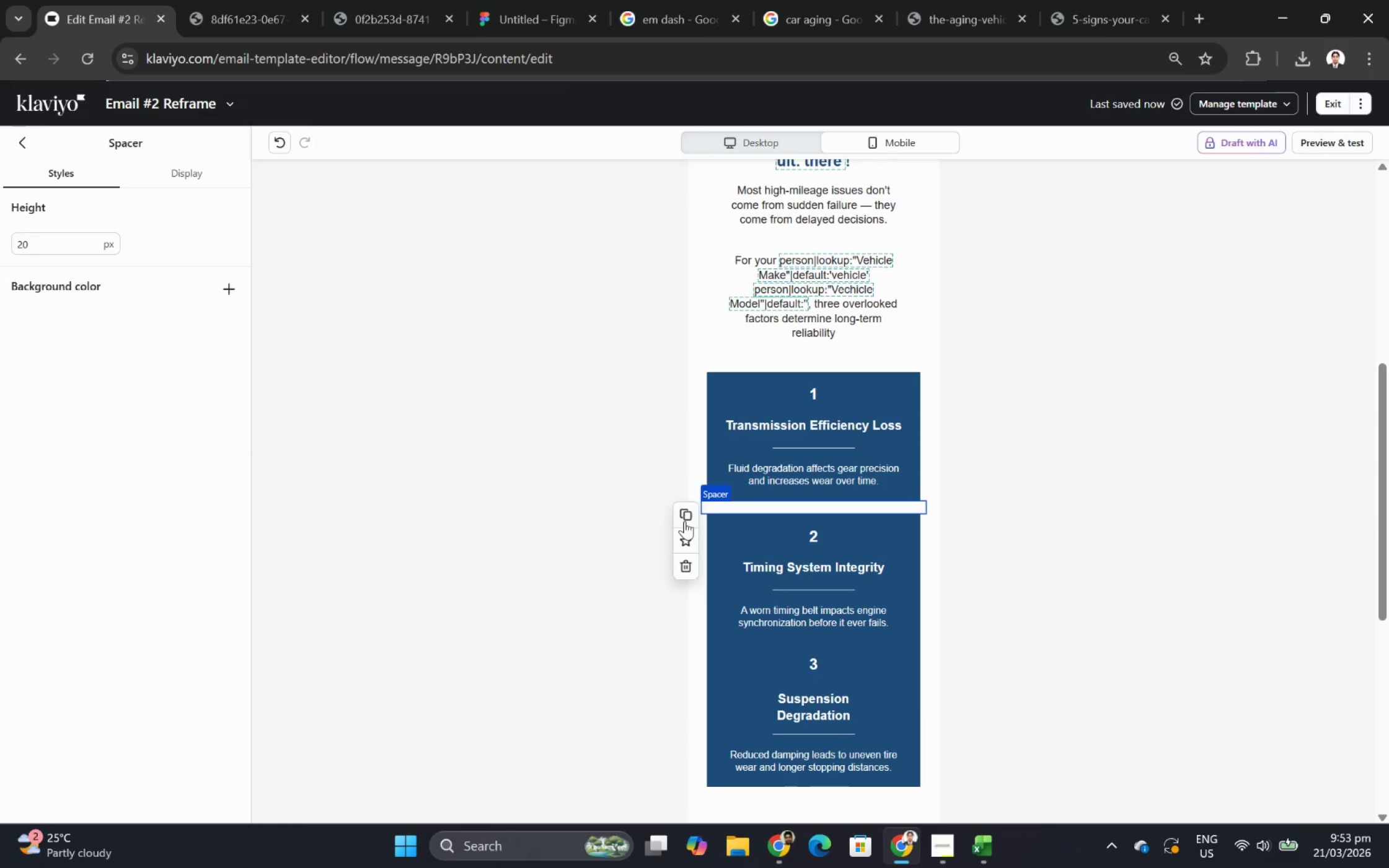 
left_click([684, 520])
 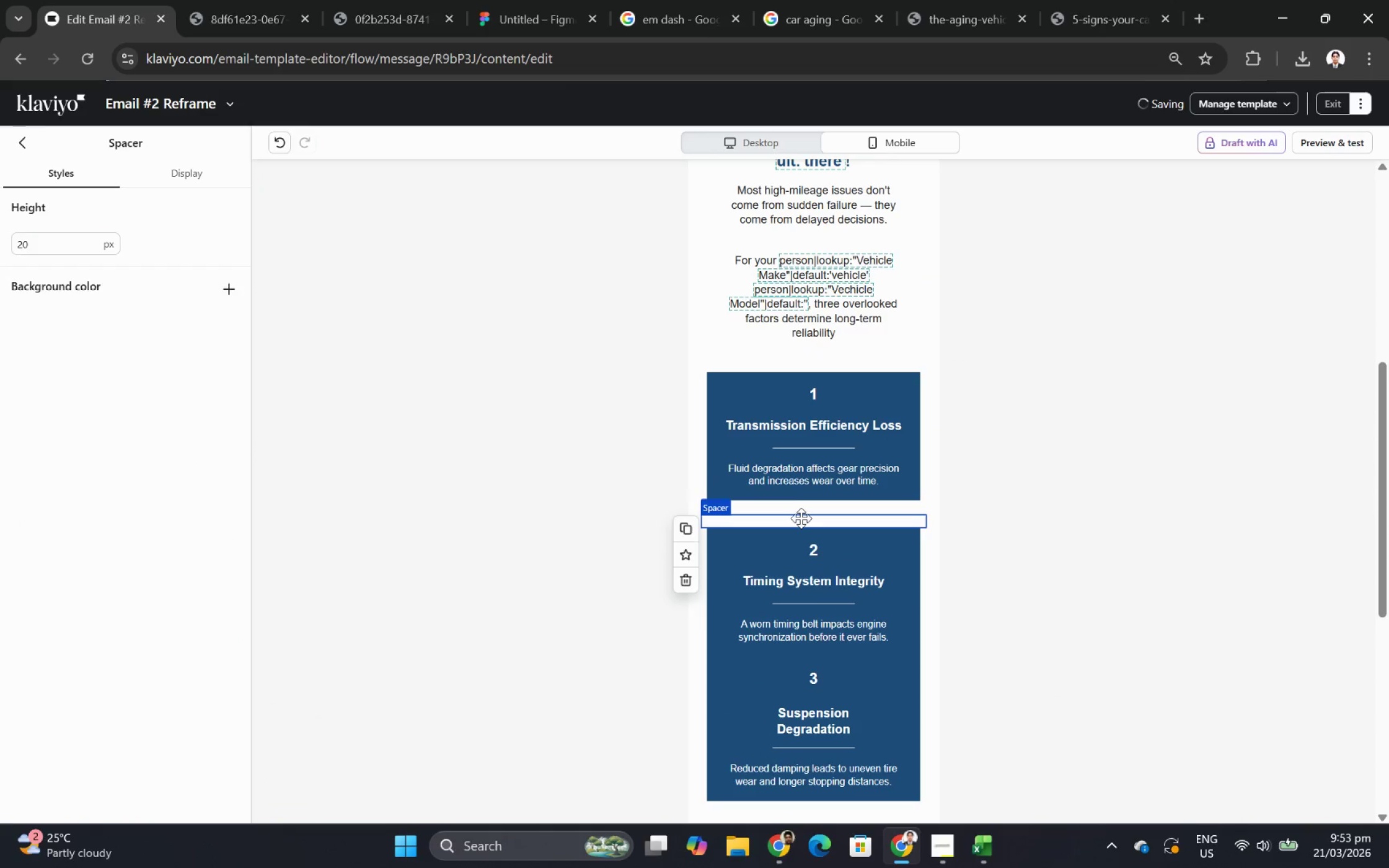 
left_click_drag(start_coordinate=[803, 520], to_coordinate=[816, 695])
 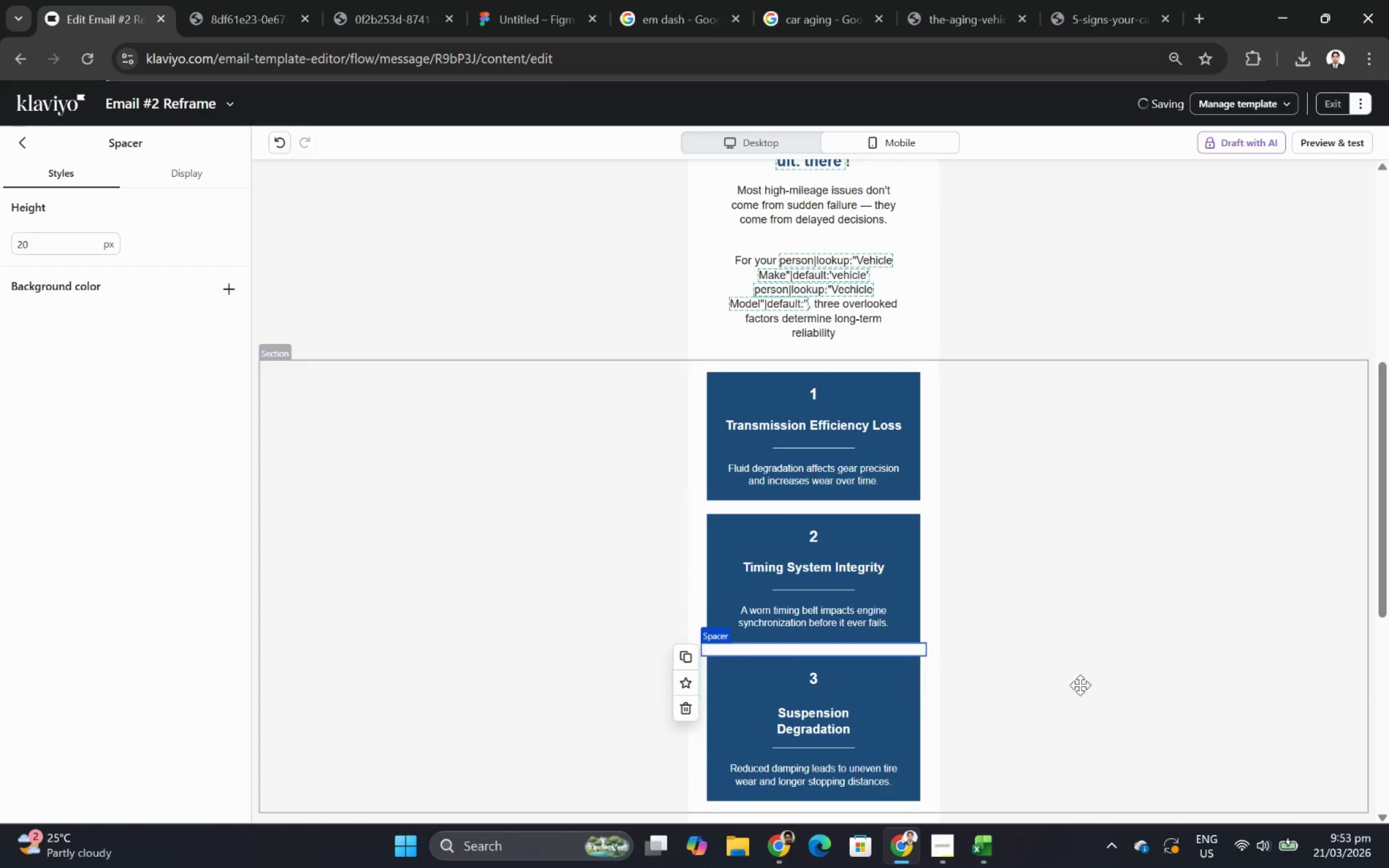 
left_click([1087, 685])
 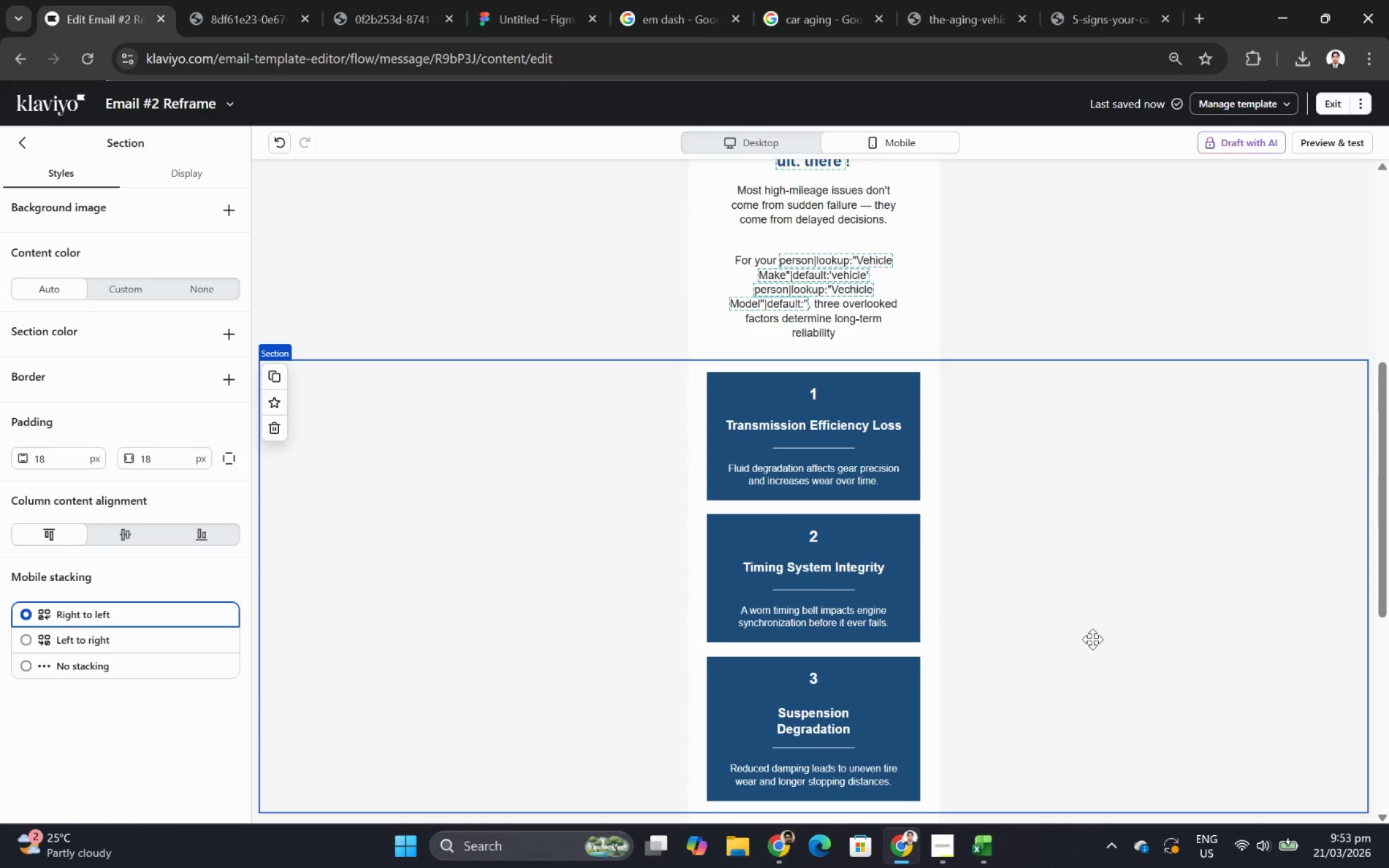 
scroll: coordinate [1101, 496], scroll_direction: down, amount: 3.0
 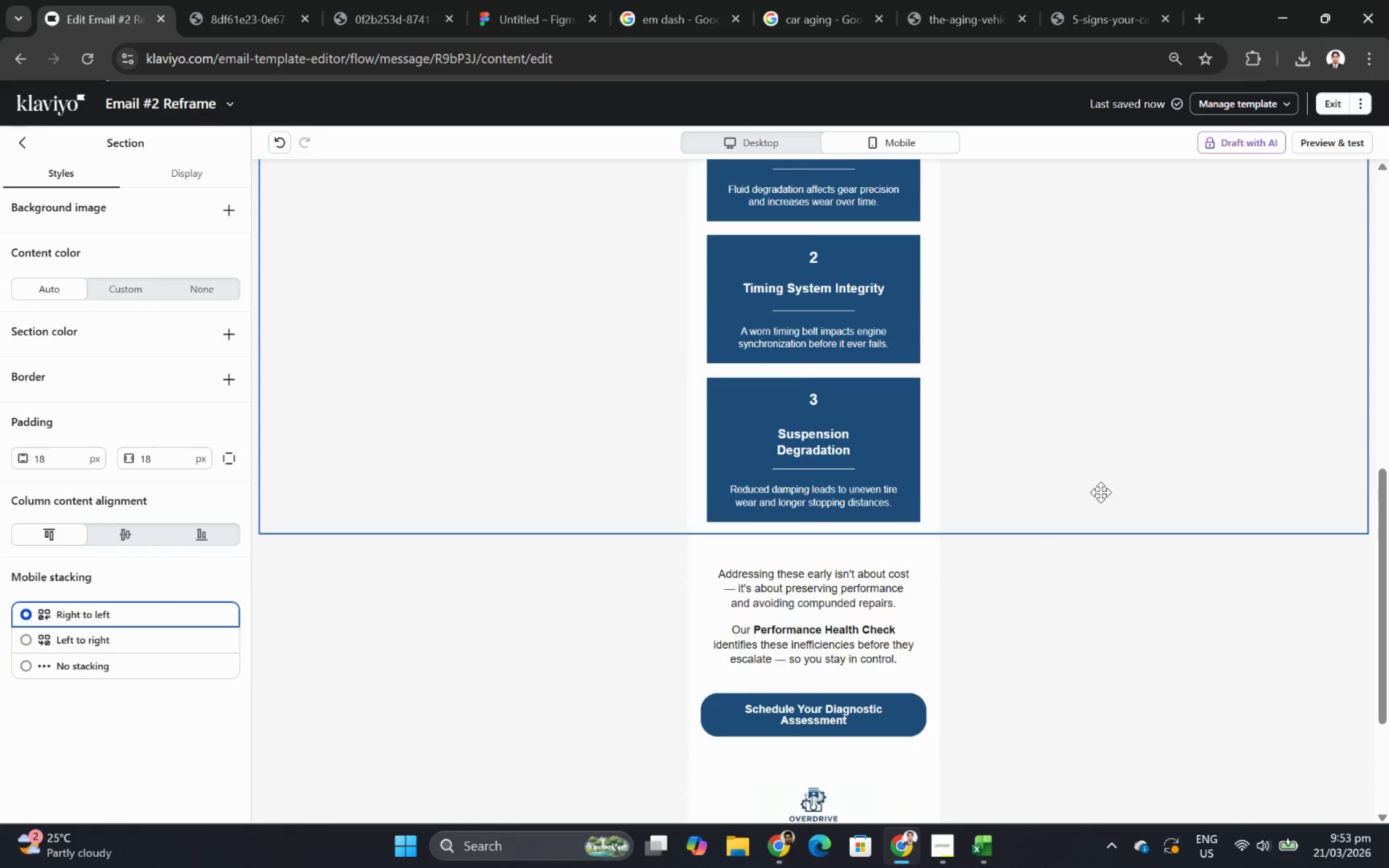 
scroll: coordinate [1100, 492], scroll_direction: up, amount: 2.0
 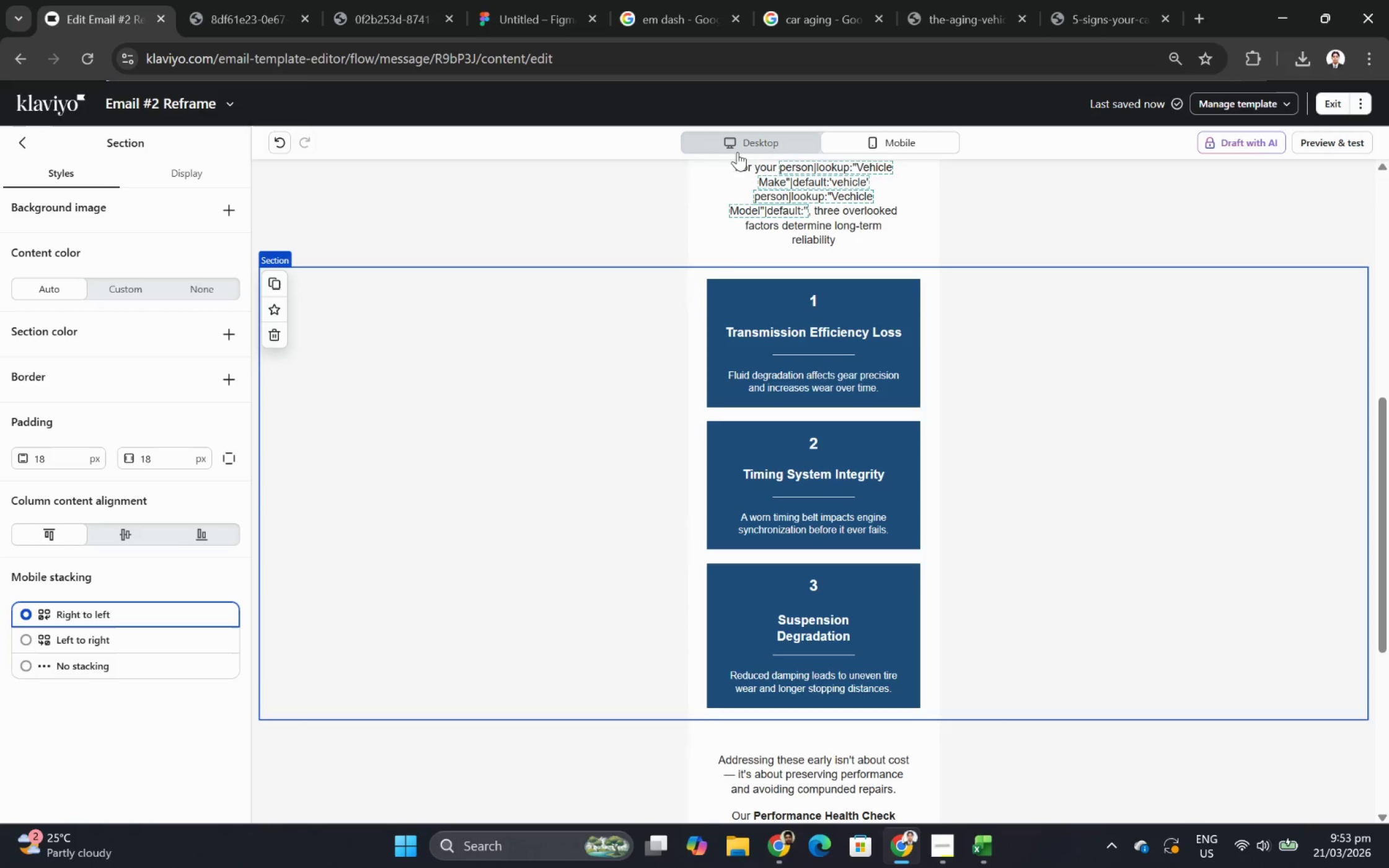 
left_click([743, 136])
 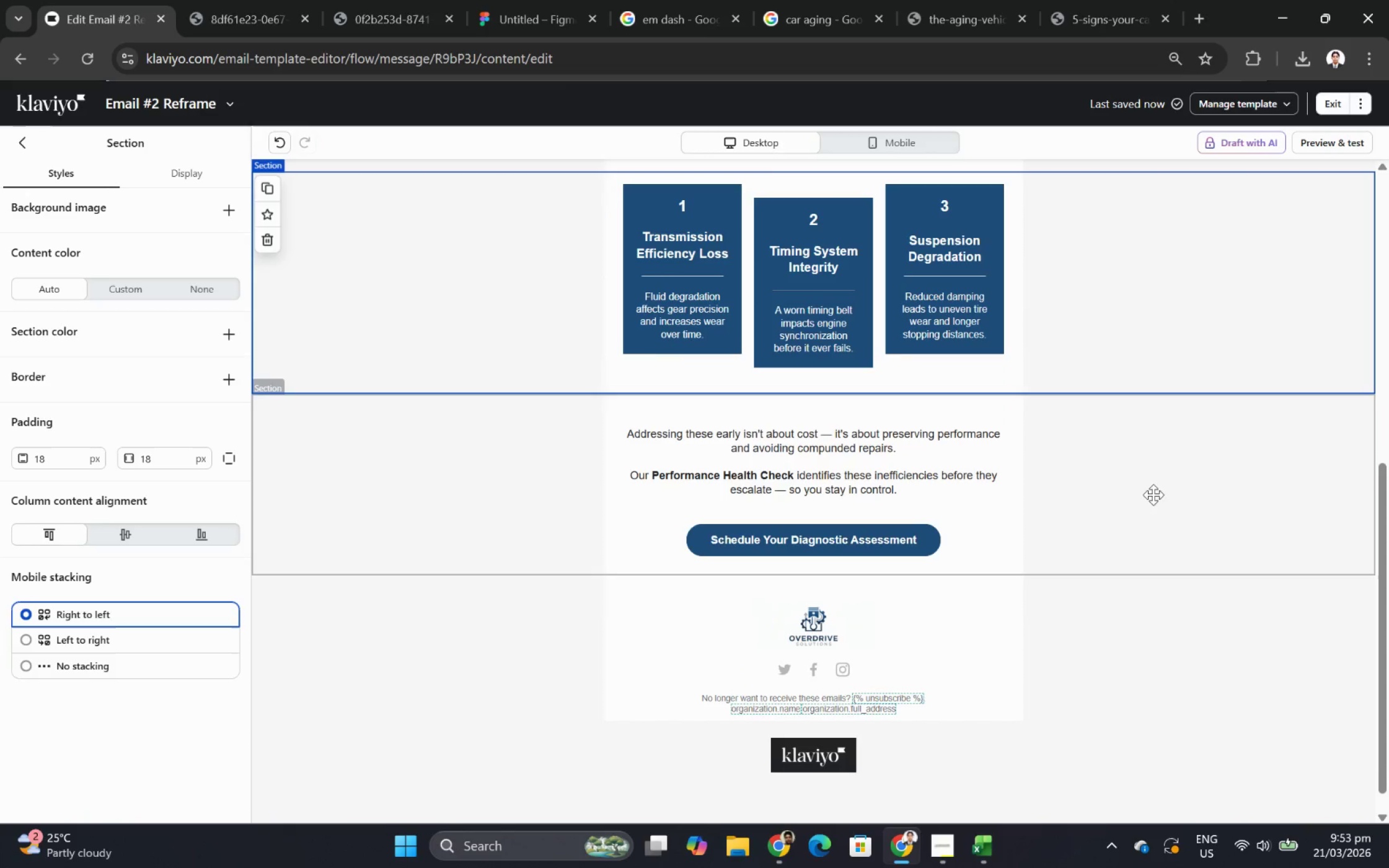 
scroll: coordinate [1153, 497], scroll_direction: up, amount: 2.0
 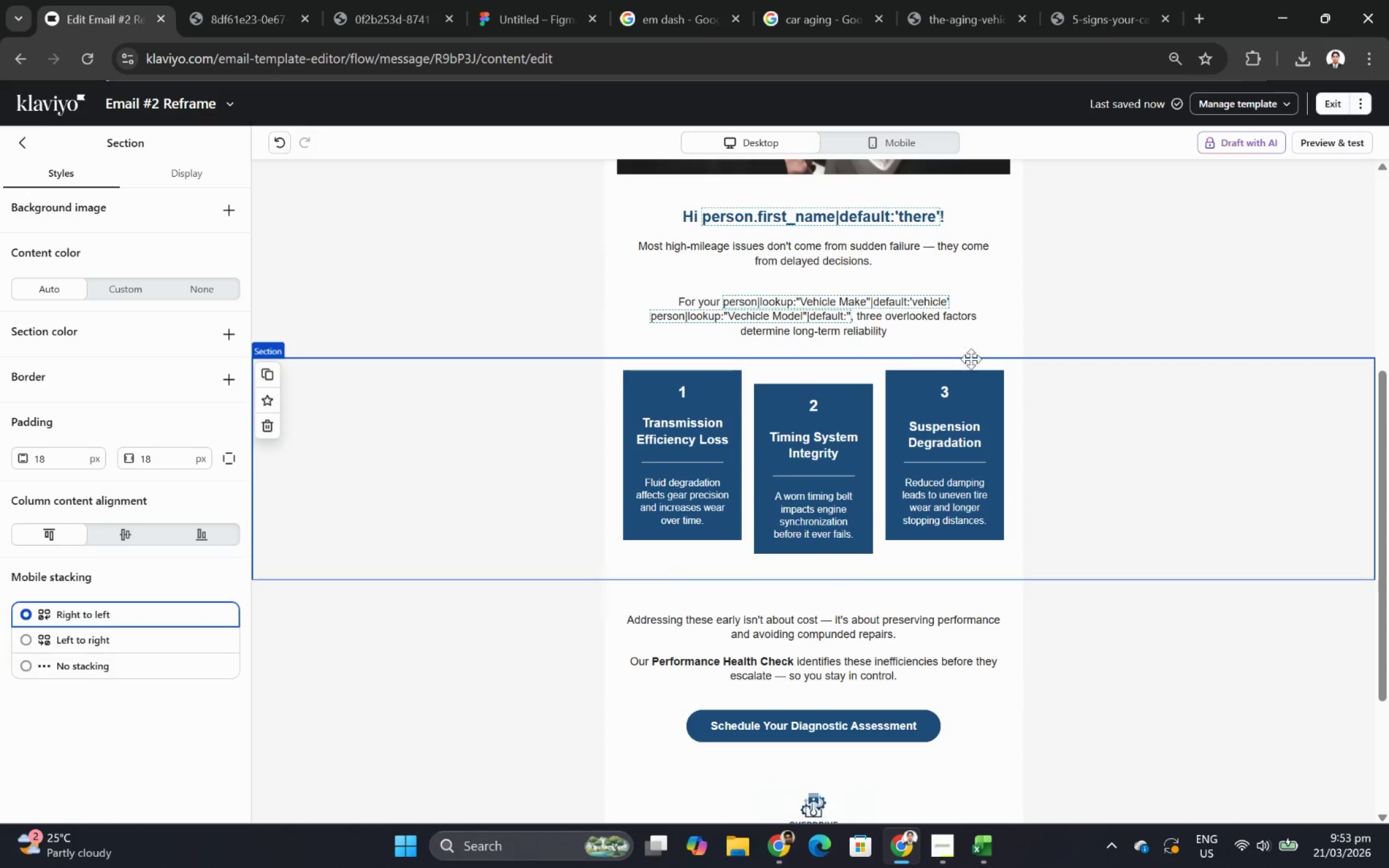 
left_click_drag(start_coordinate=[827, 559], to_coordinate=[945, 376])
 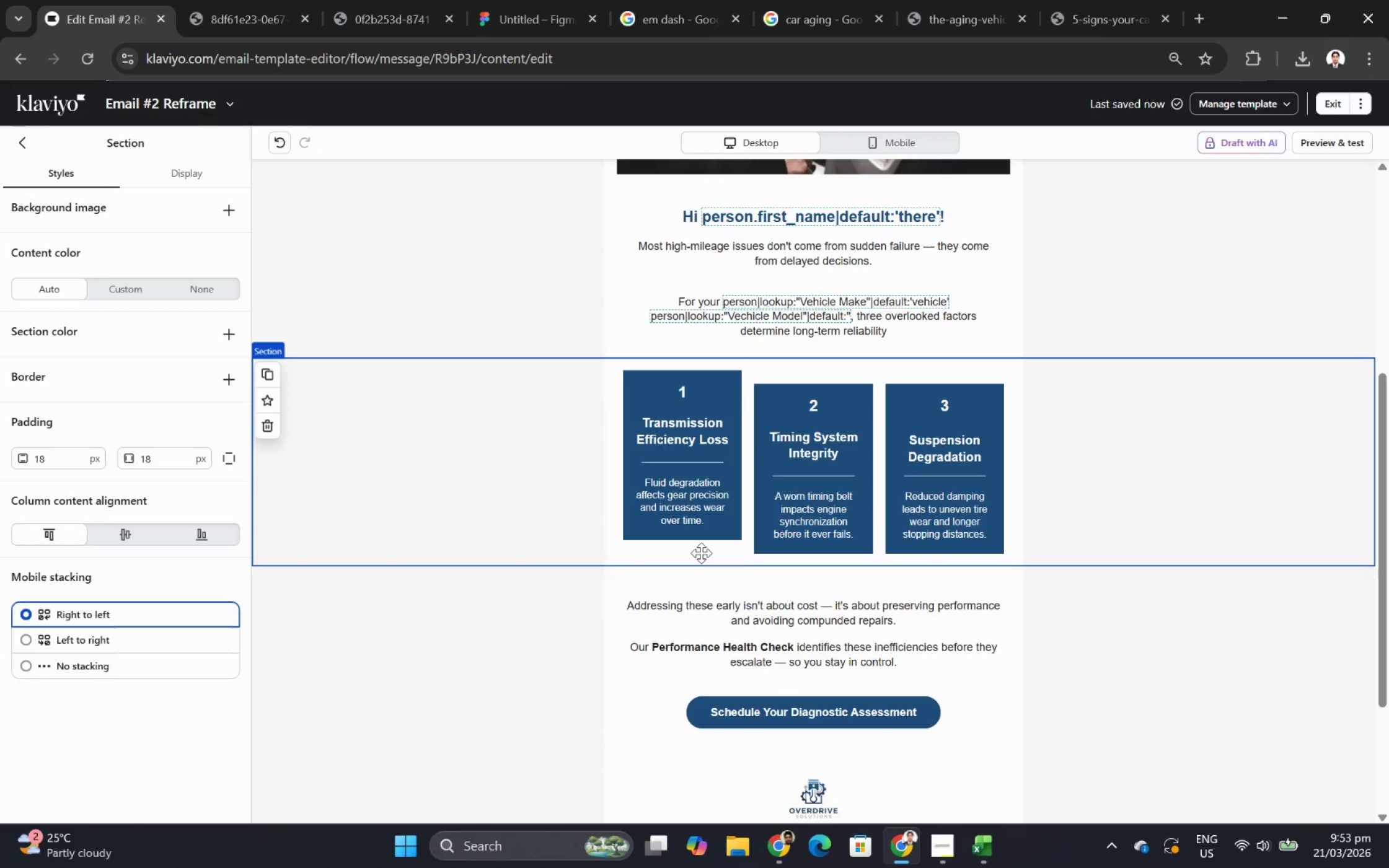 
left_click([701, 545])
 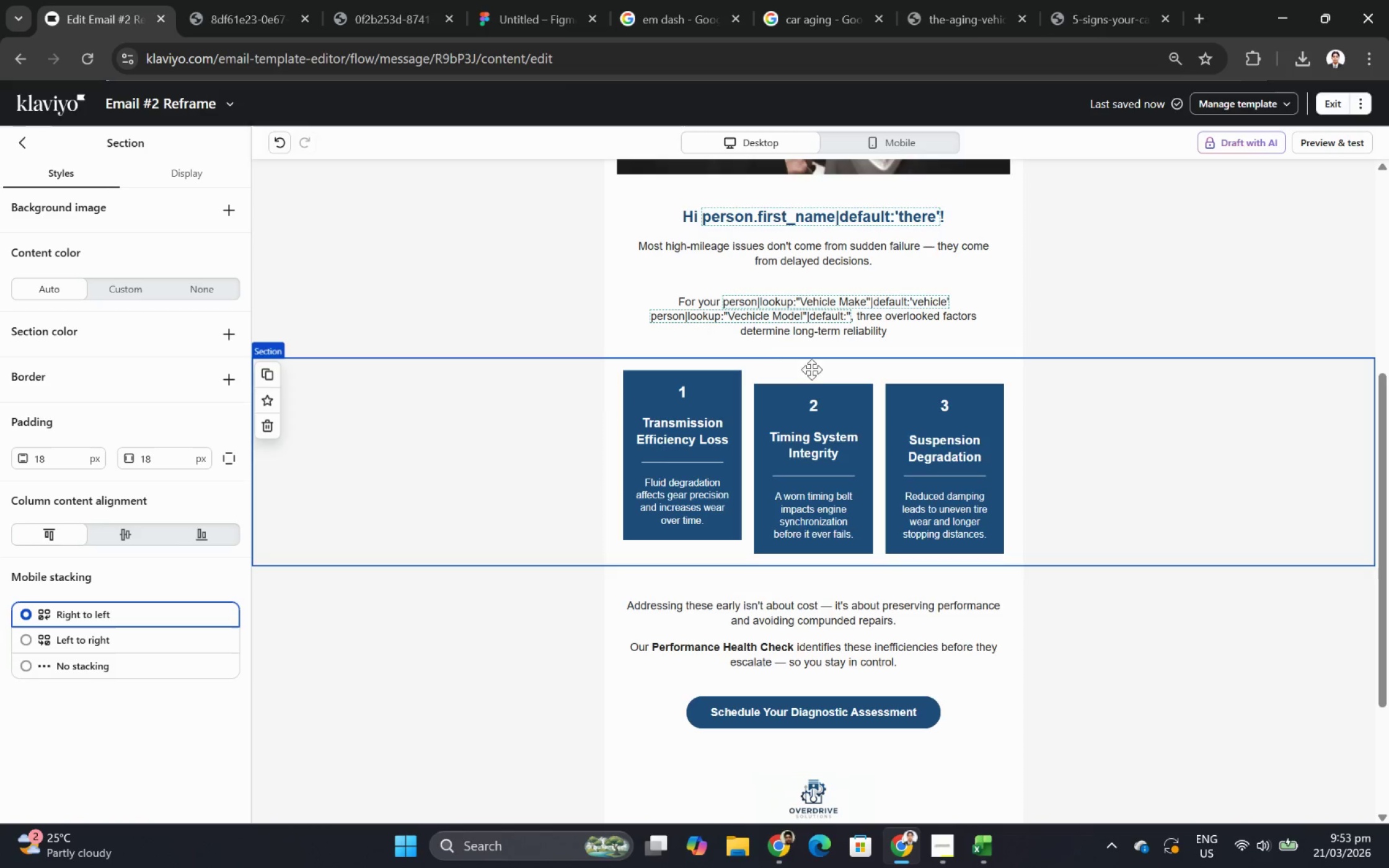 
left_click([813, 377])
 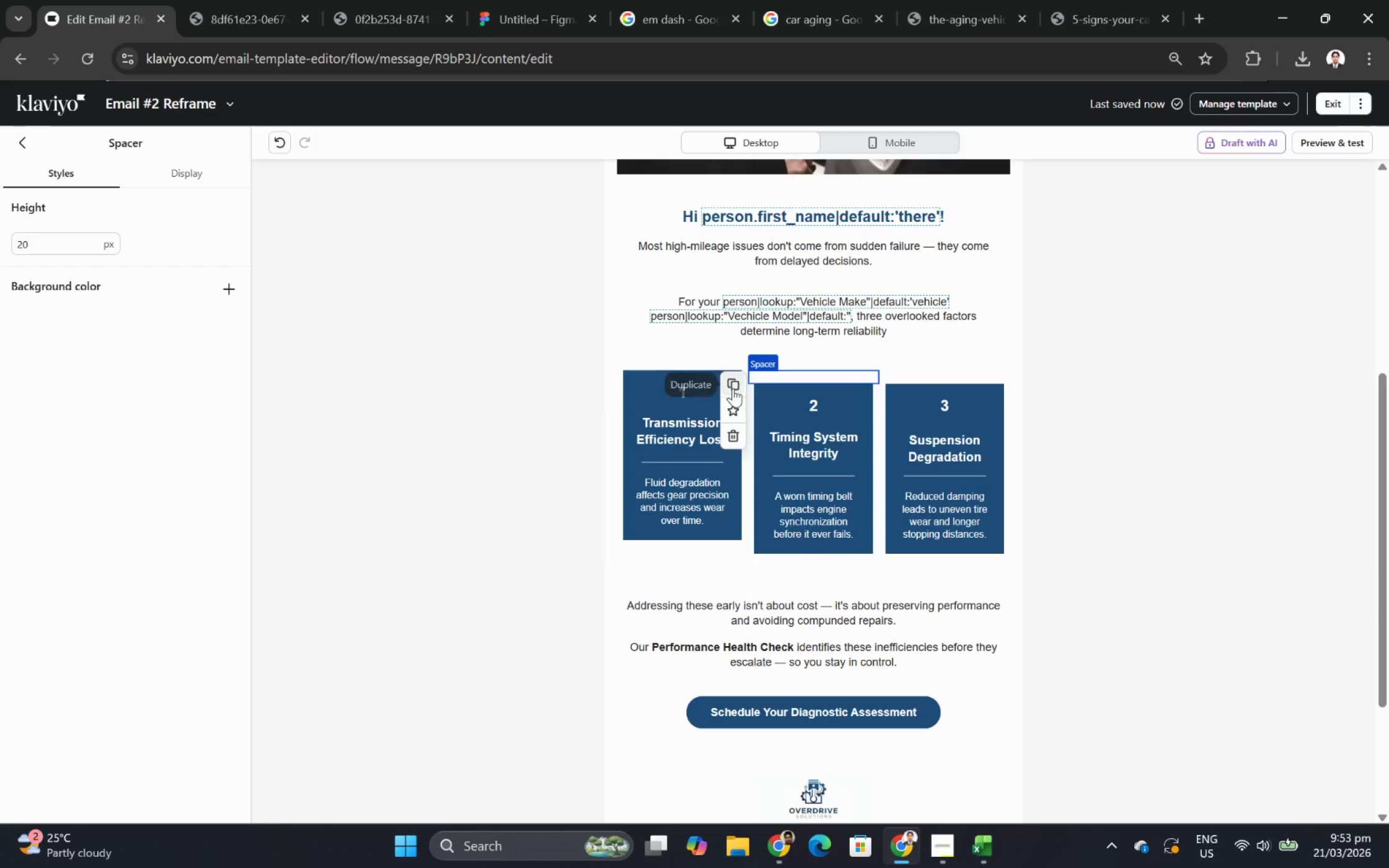 
left_click([733, 385])
 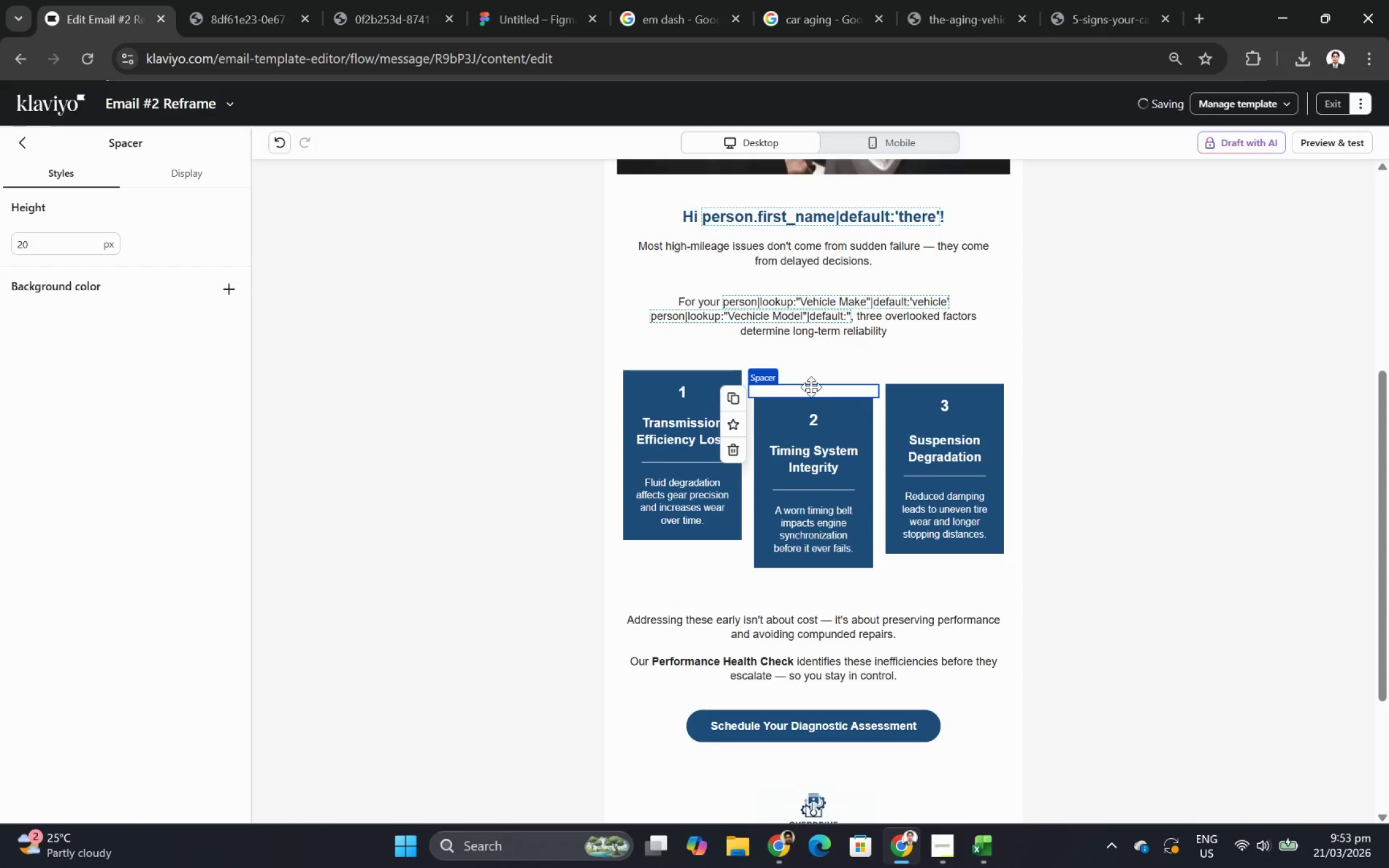 
left_click_drag(start_coordinate=[811, 387], to_coordinate=[671, 375])
 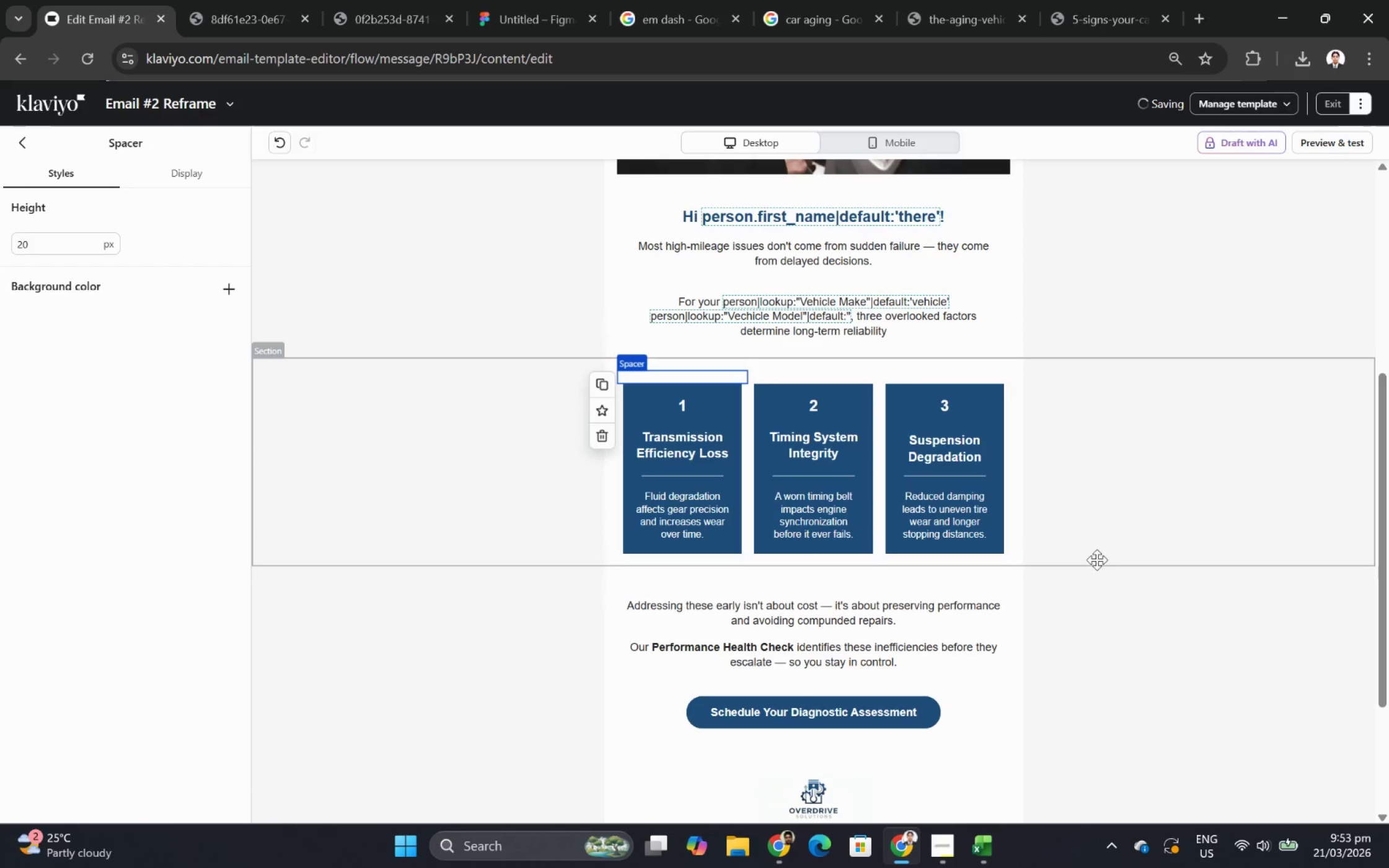 
left_click([1106, 564])
 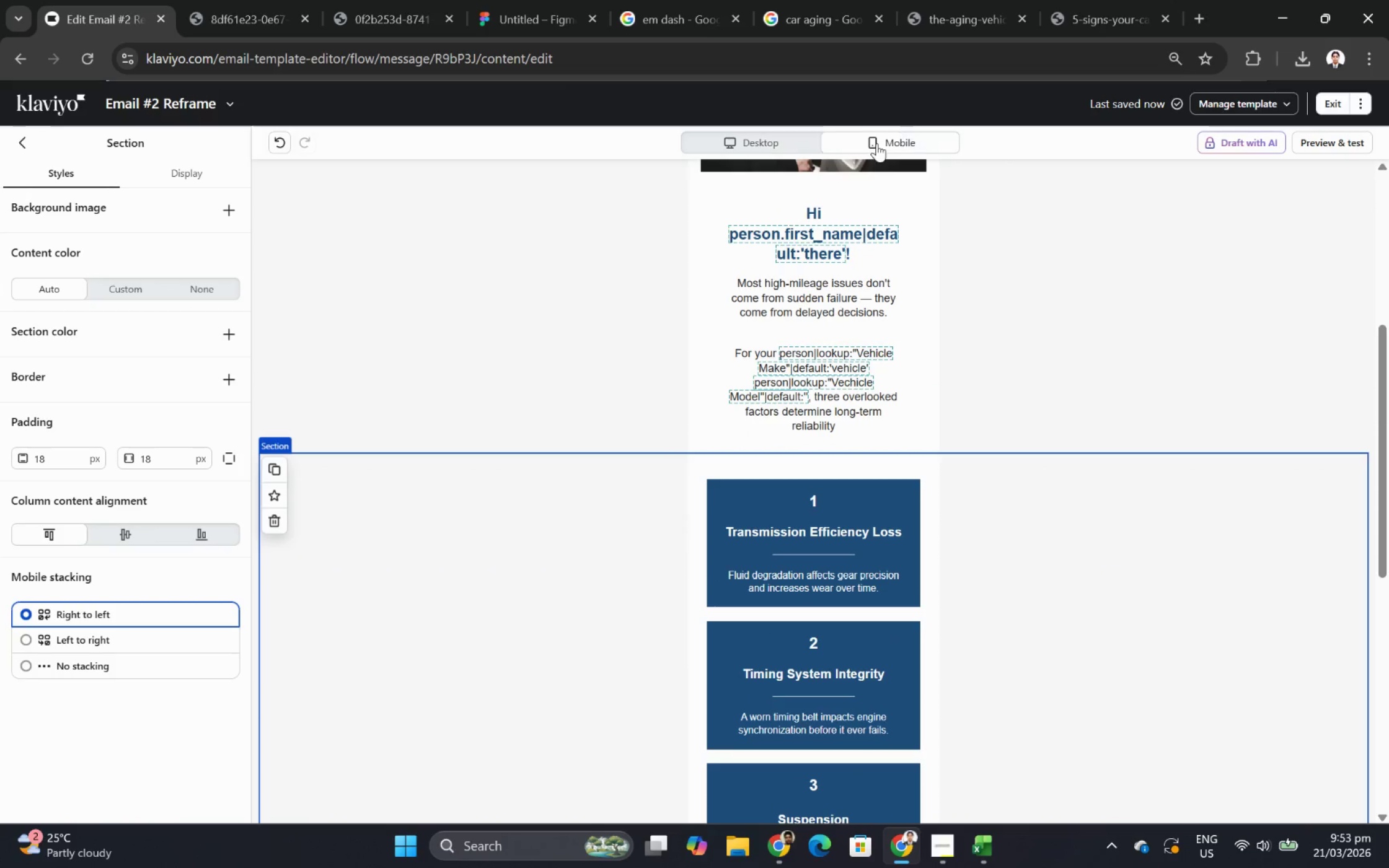 
scroll: coordinate [1012, 554], scroll_direction: down, amount: 4.0
 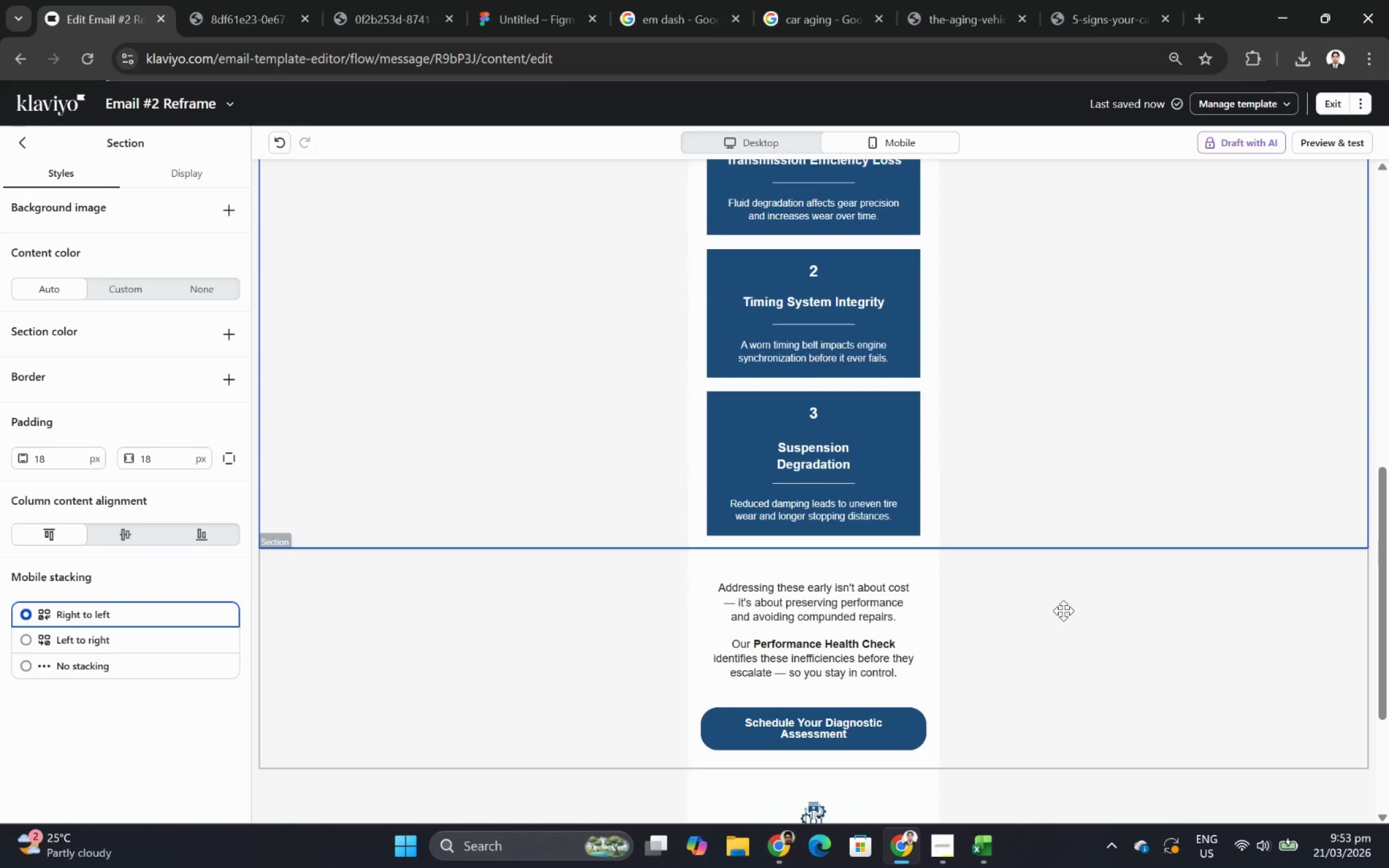 
left_click([1062, 612])
 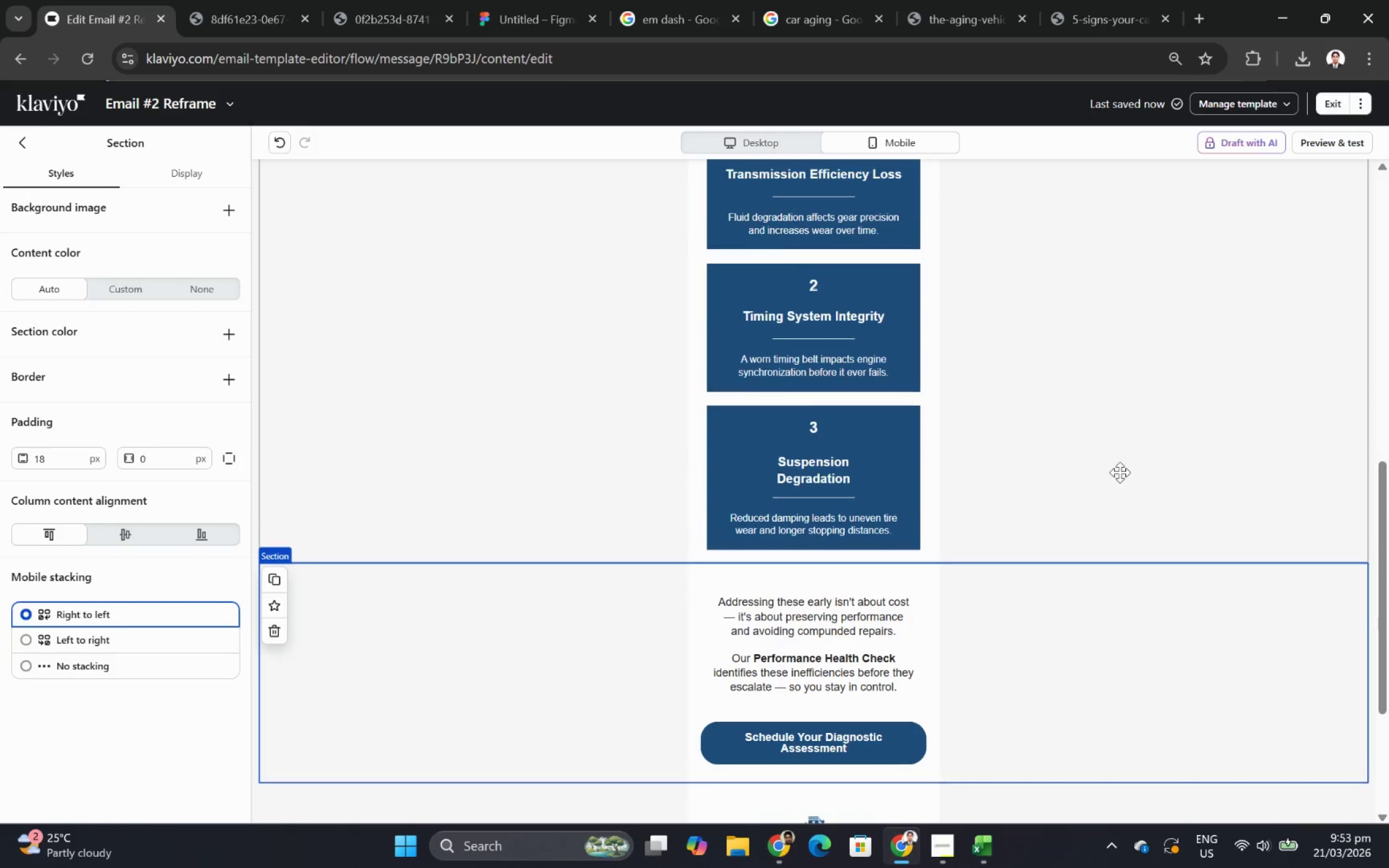 
scroll: coordinate [1119, 472], scroll_direction: up, amount: 3.0
 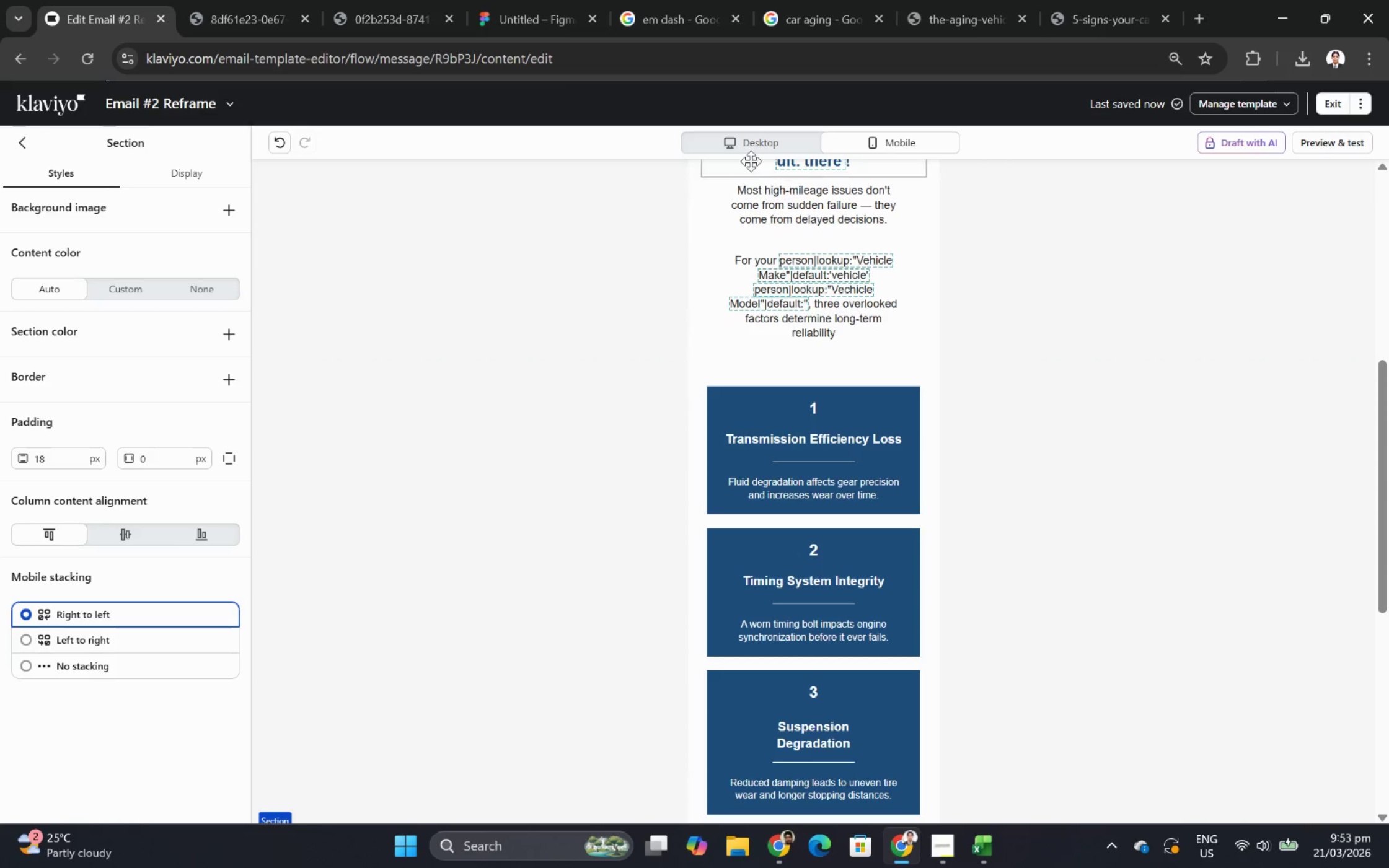 
left_click([726, 141])
 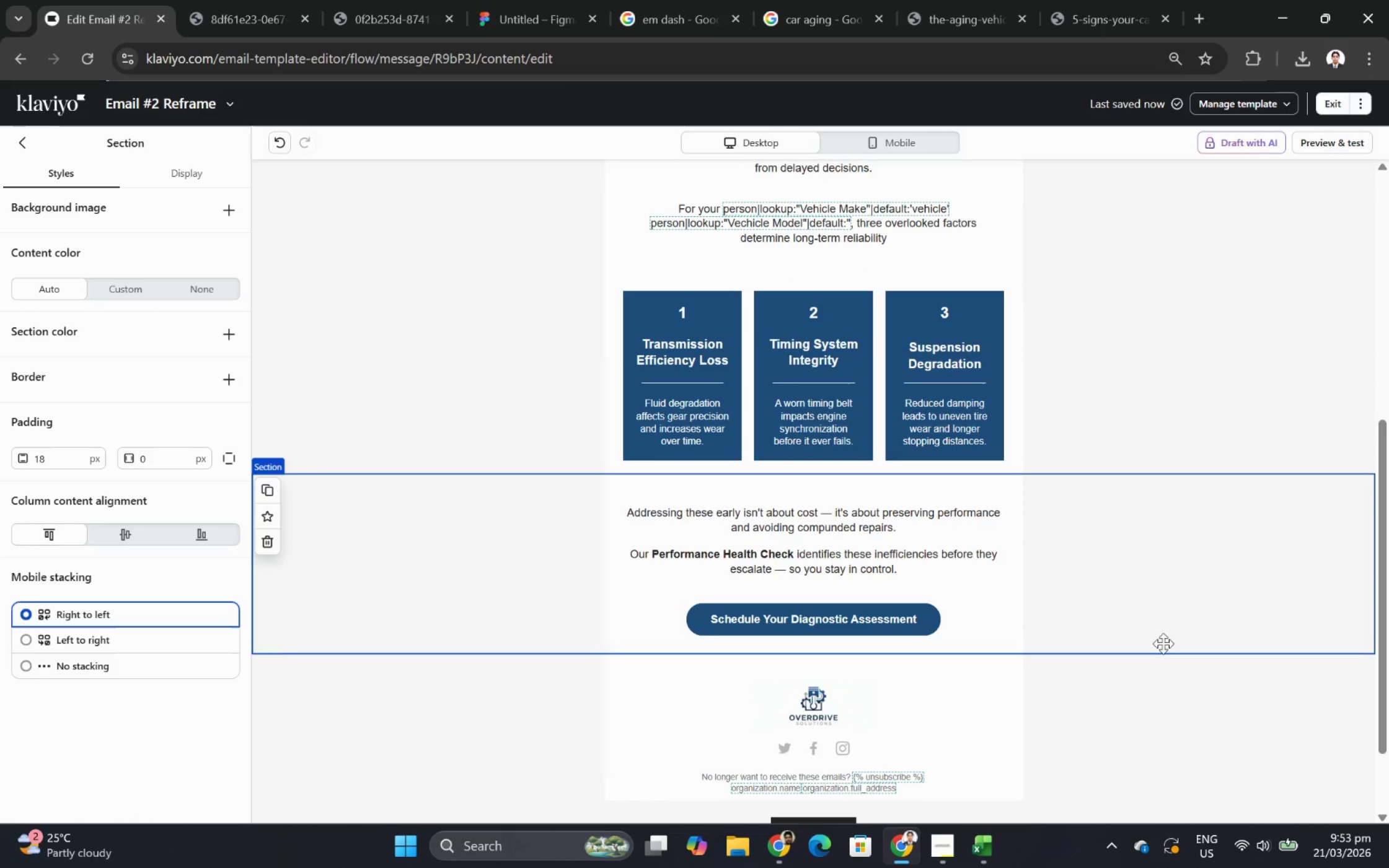 
left_click([1123, 661])
 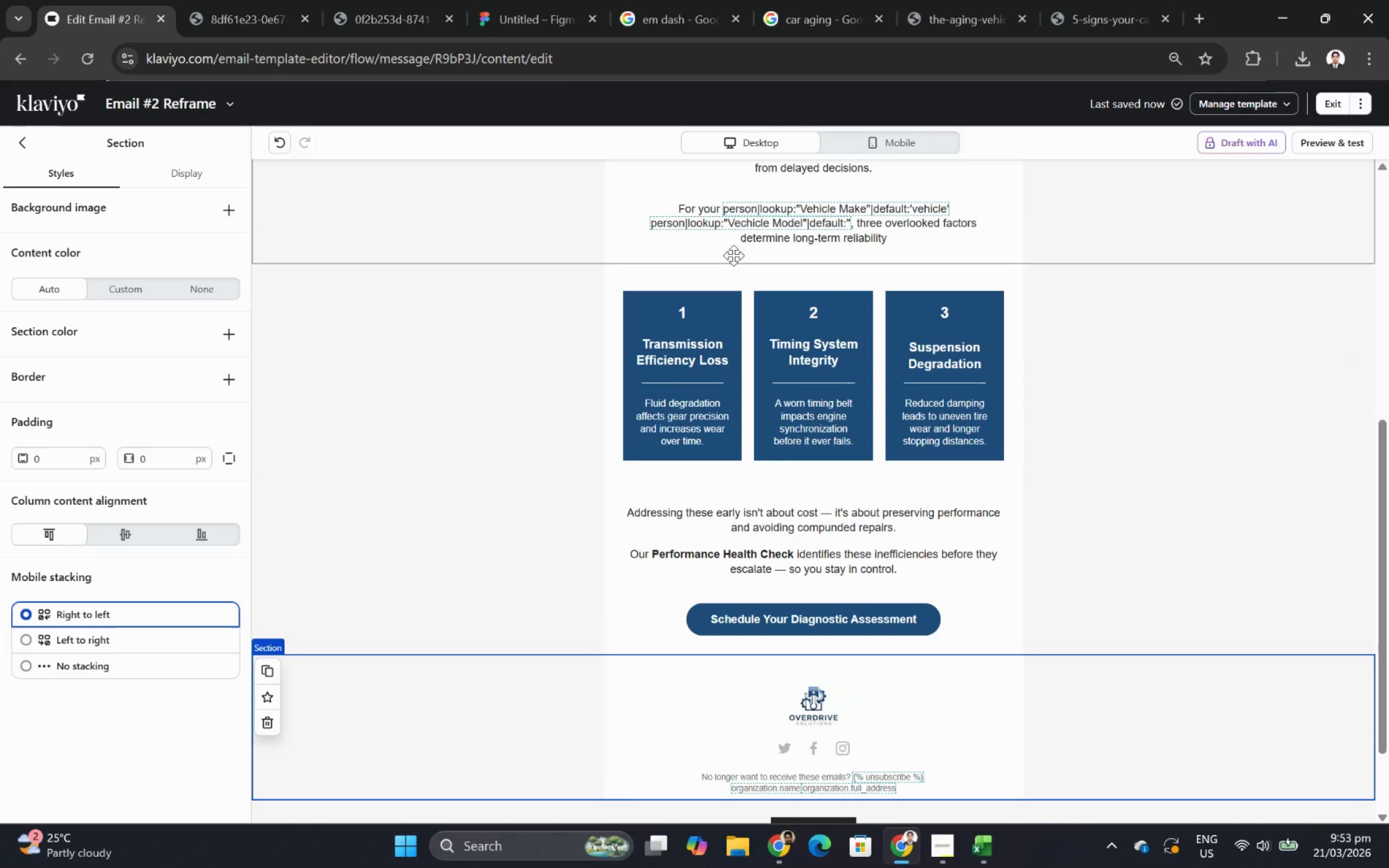 
left_click([1246, 437])
 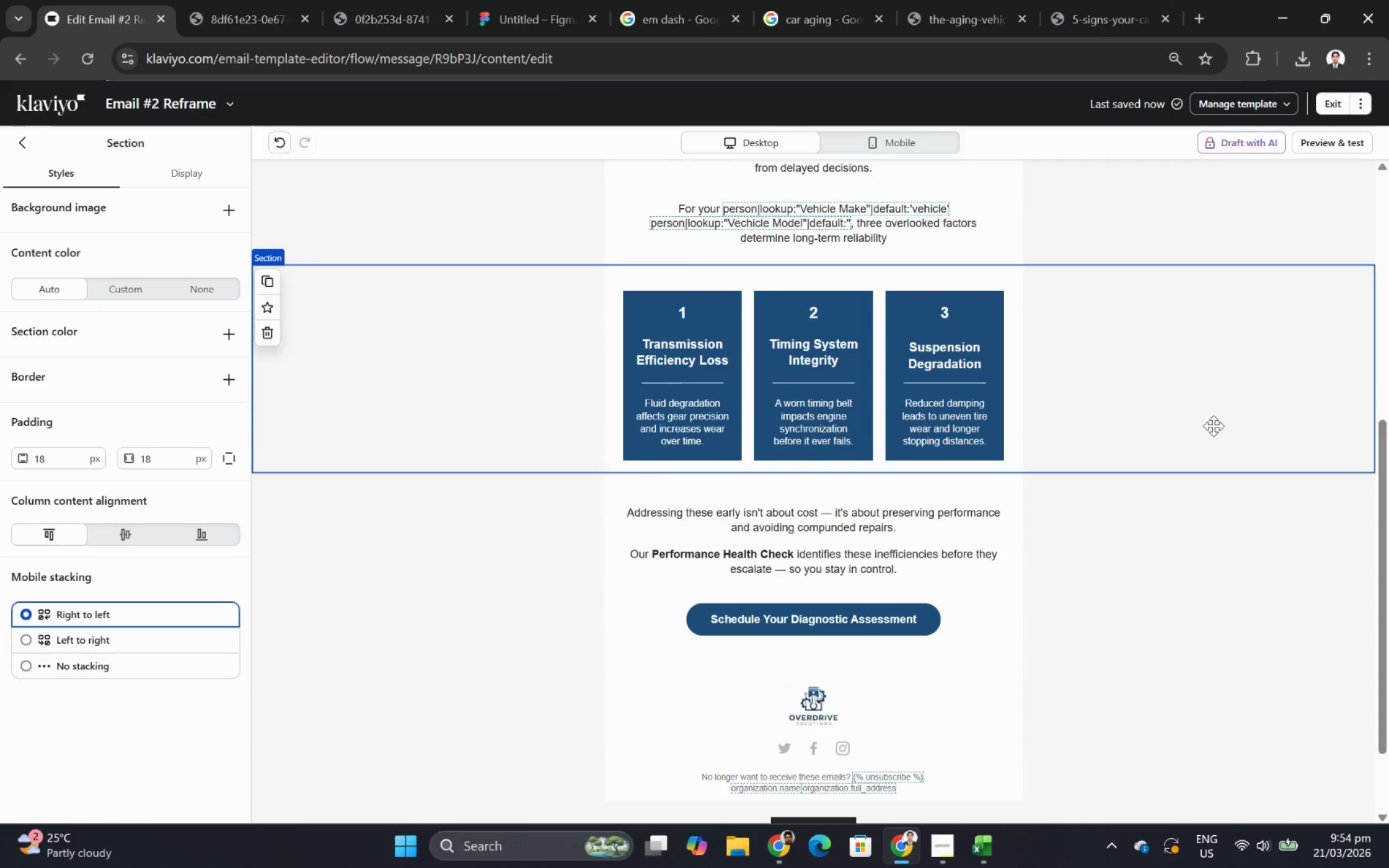 
scroll: coordinate [1213, 426], scroll_direction: up, amount: 2.0
 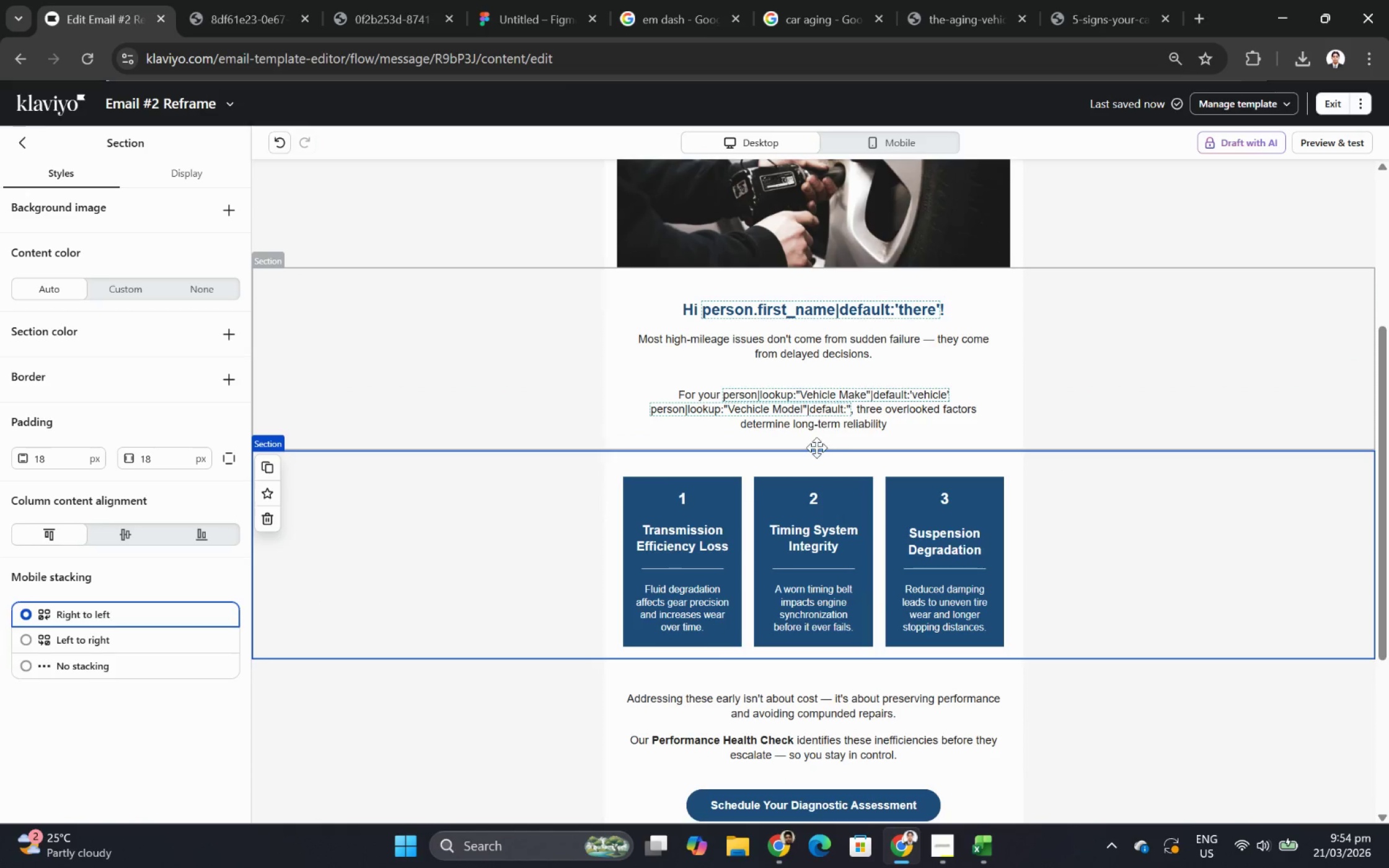 
left_click([814, 426])
 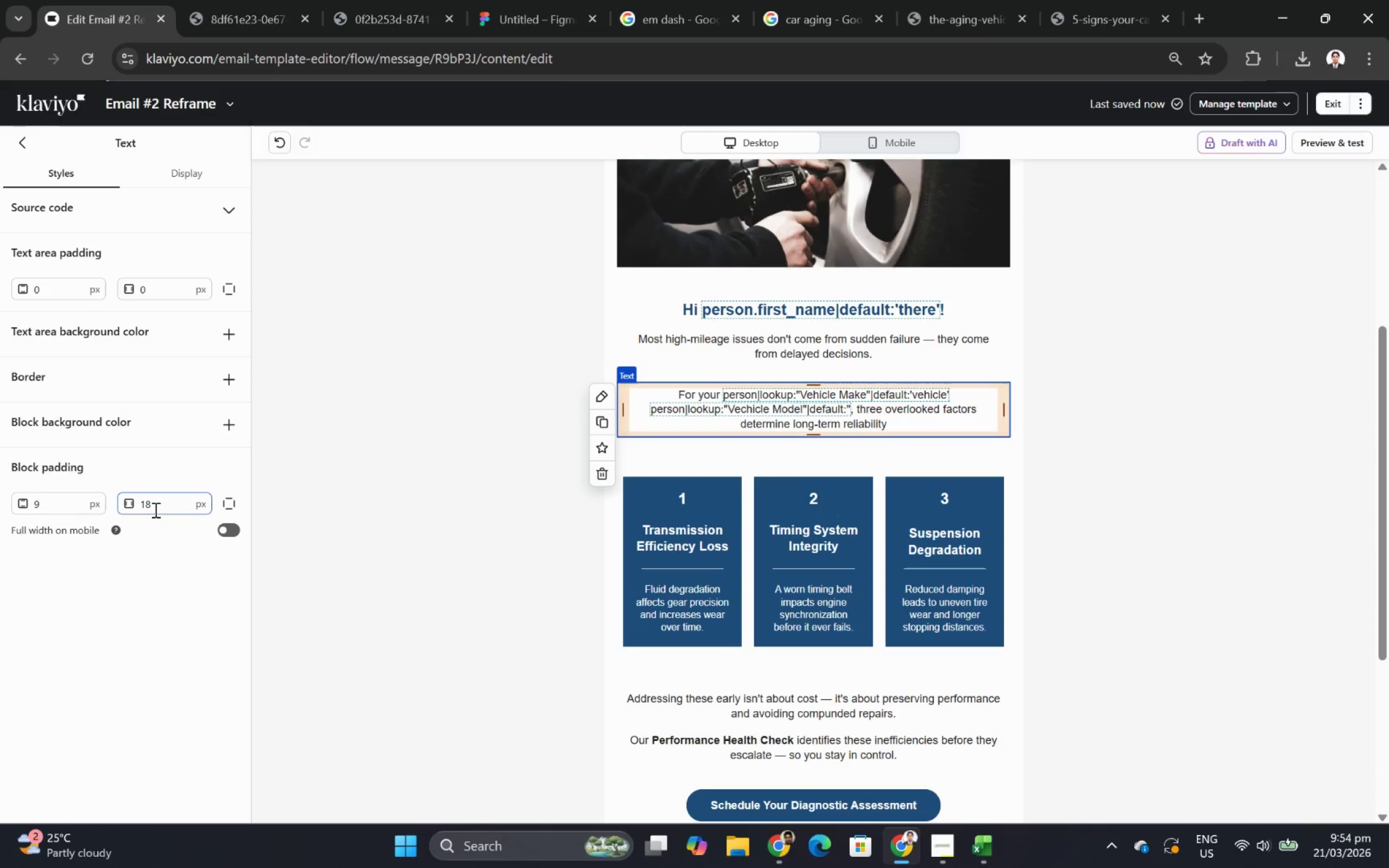 
double_click([159, 509])
 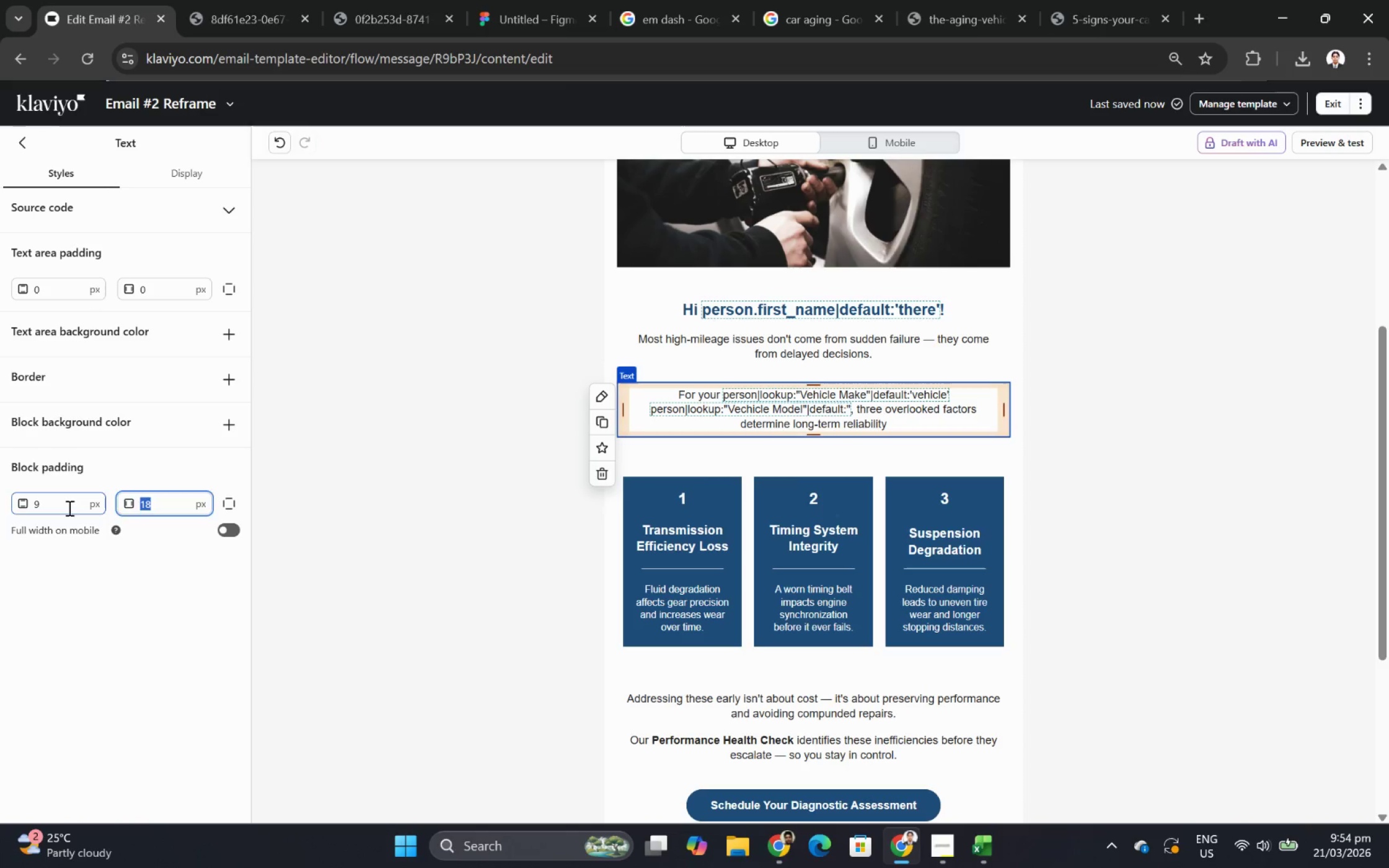 
double_click([68, 507])
 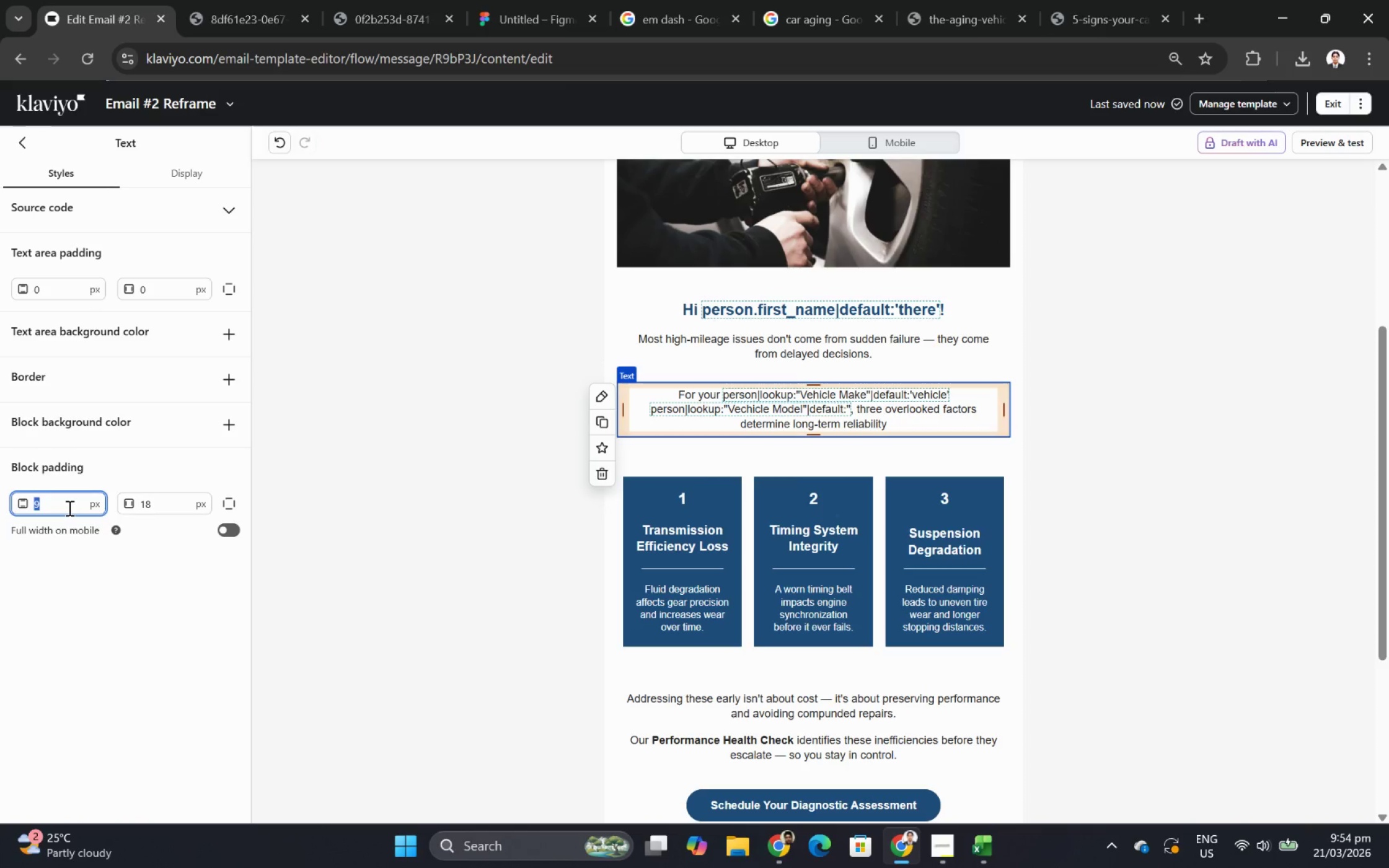 
key(Numpad0)
 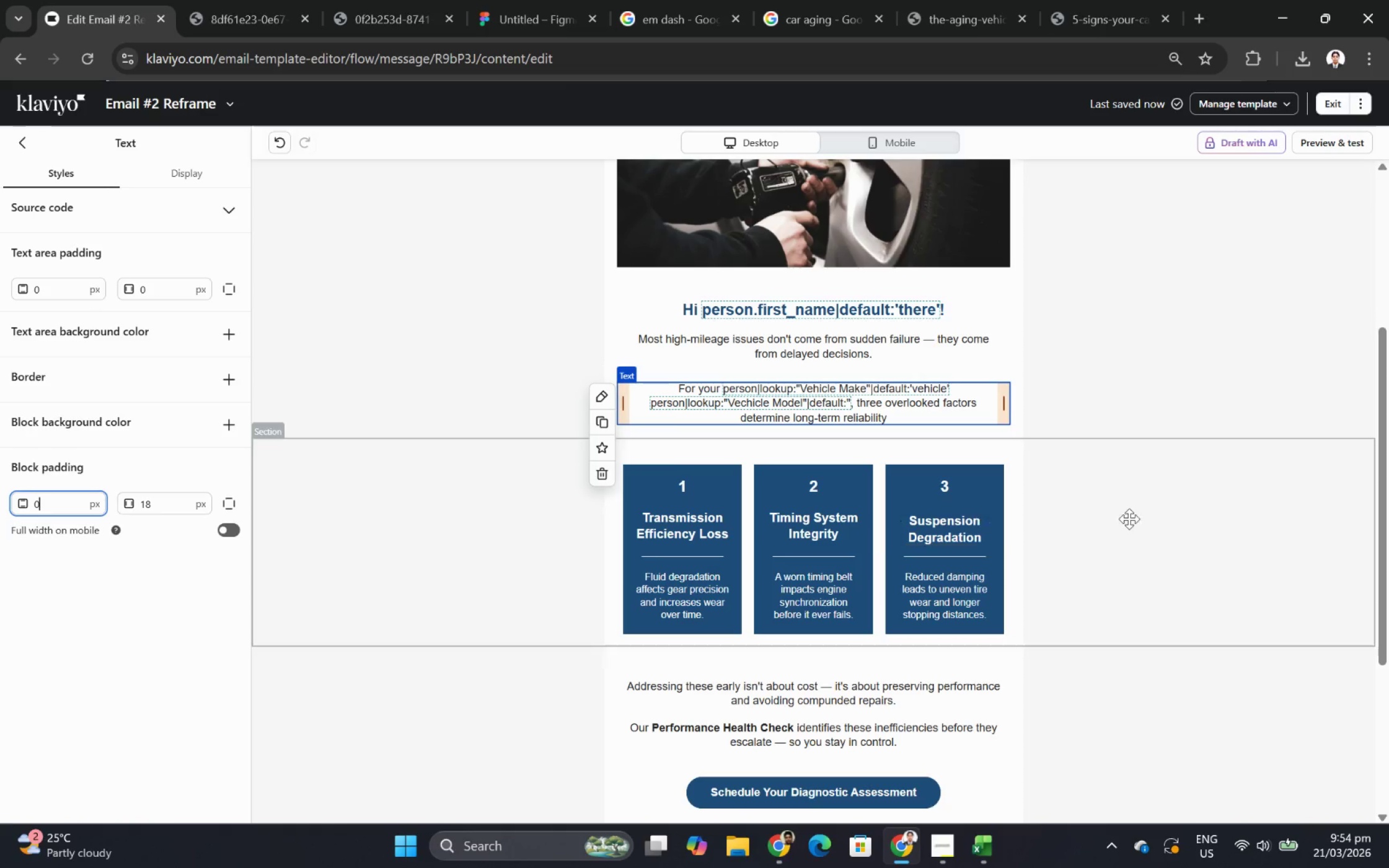 
left_click([1170, 518])
 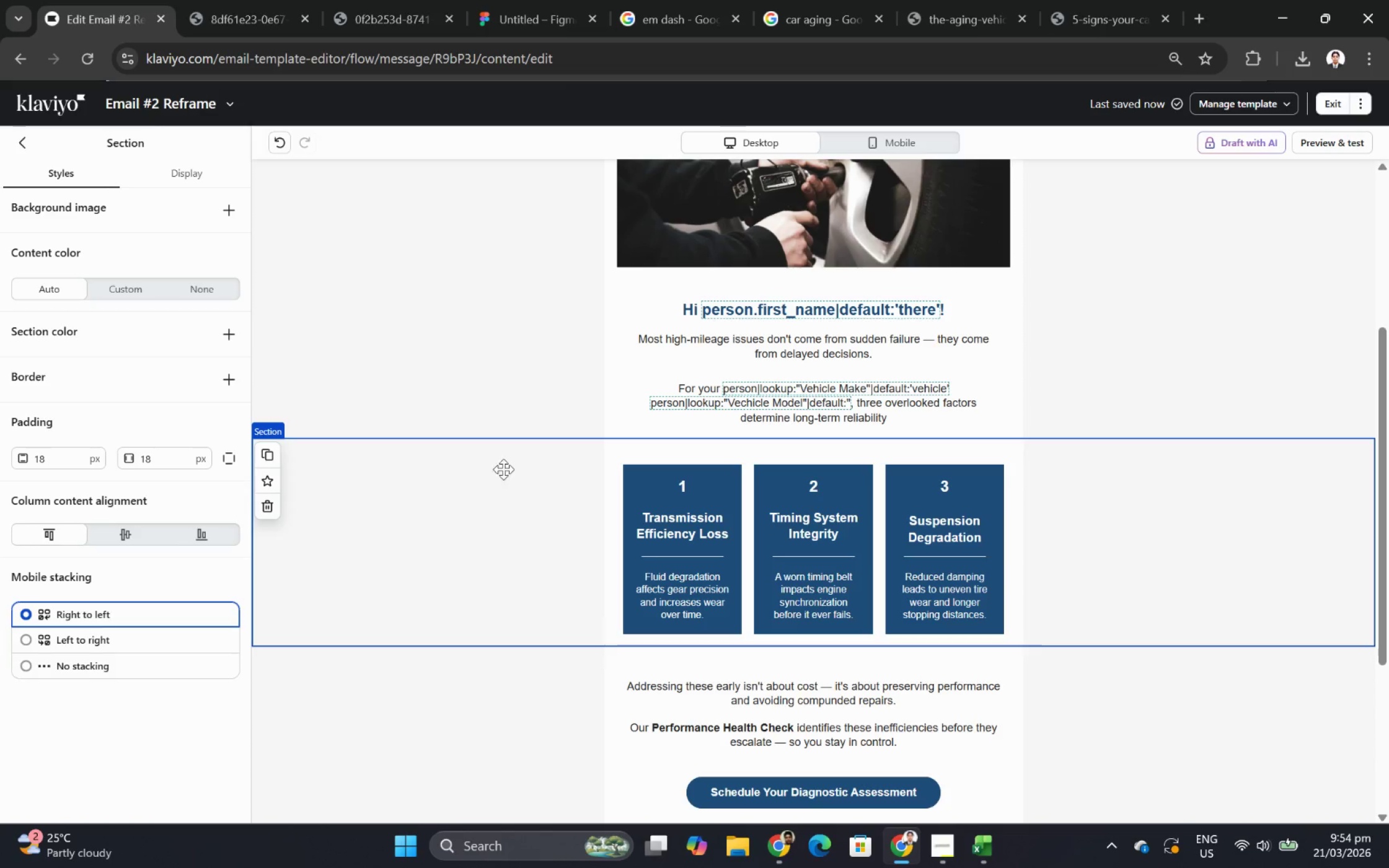 
wait(6.09)
 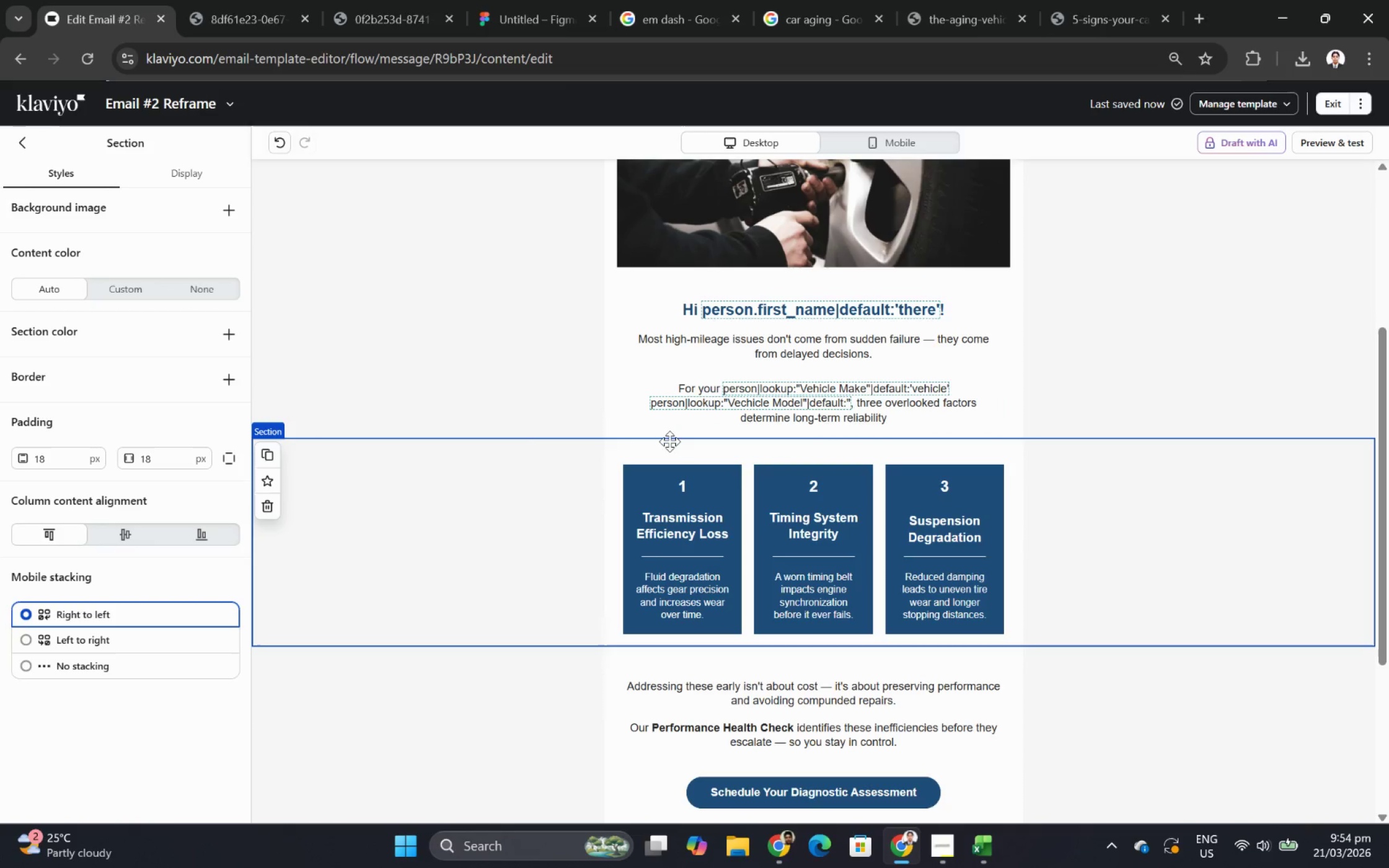 
left_click([438, 476])
 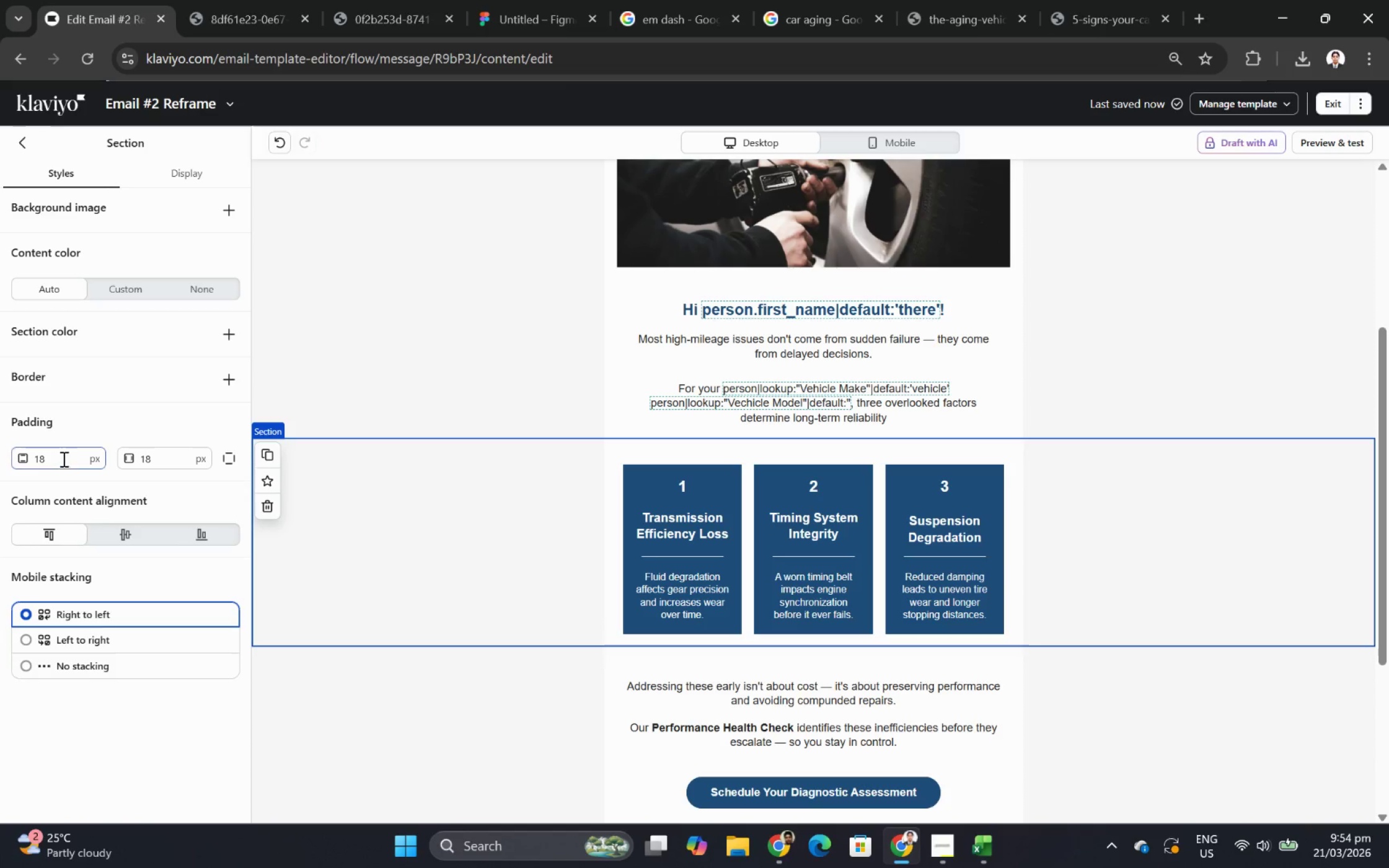 
double_click([62, 457])
 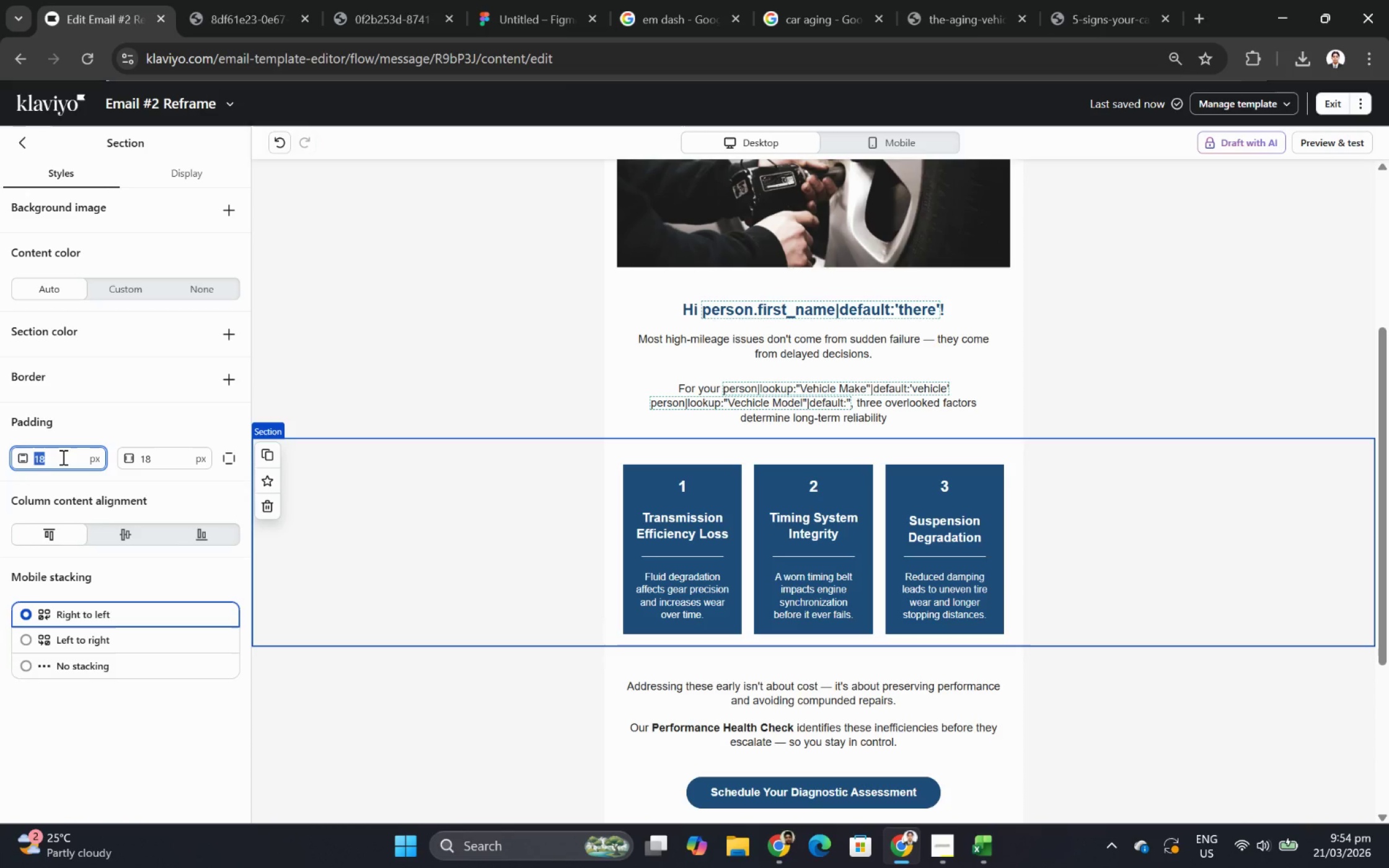 
key(0)
 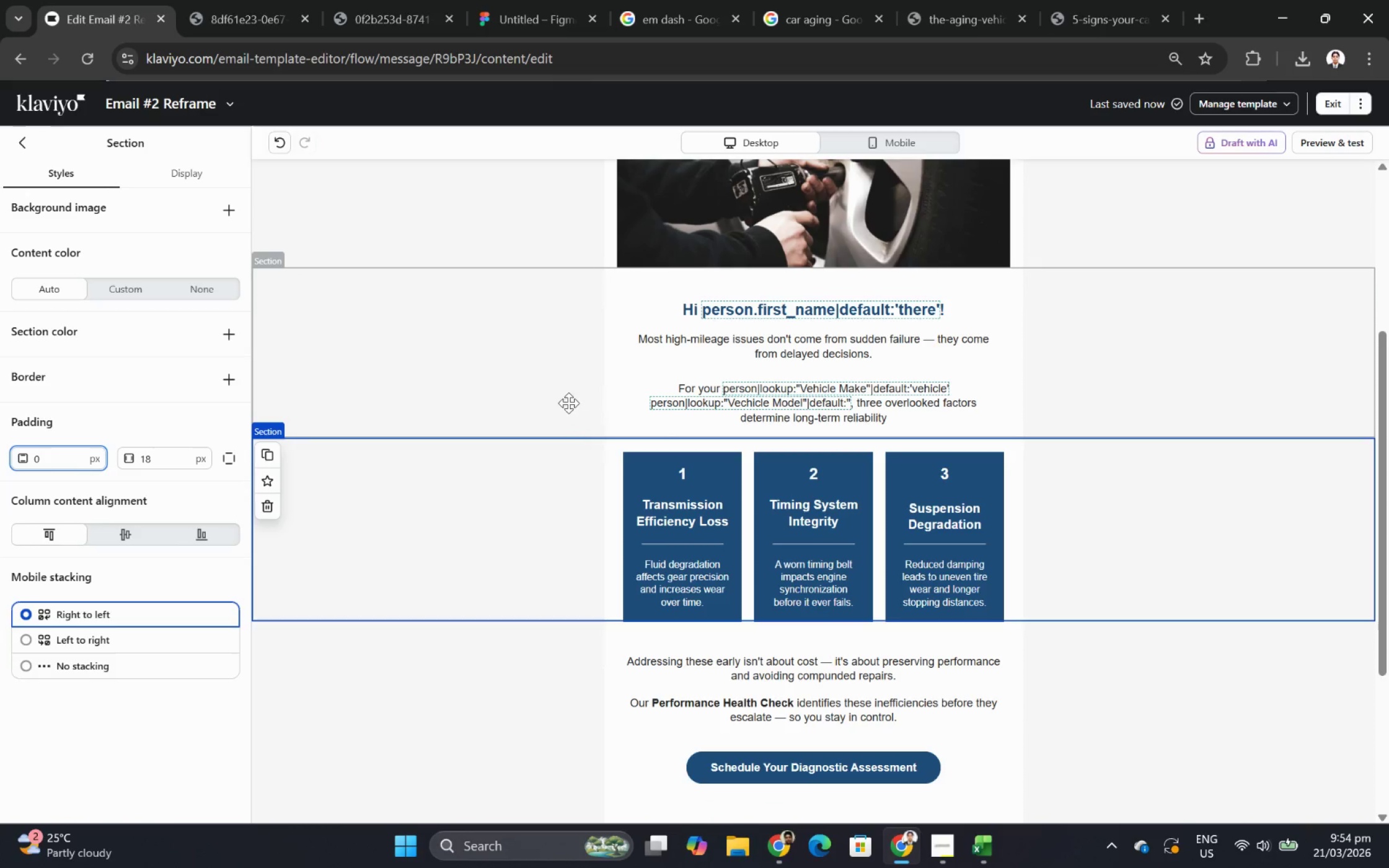 
left_click([518, 376])
 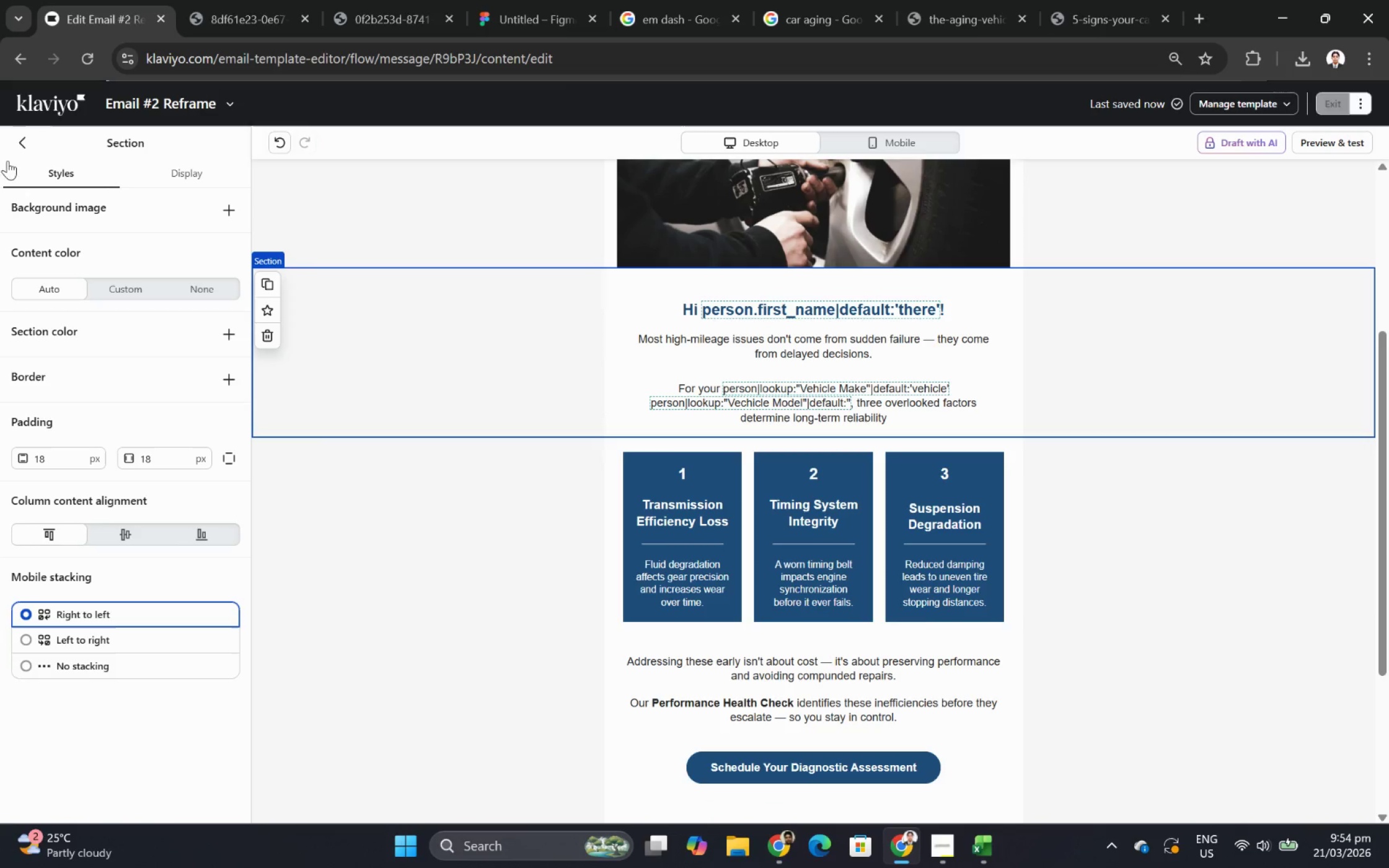 
left_click([14, 144])
 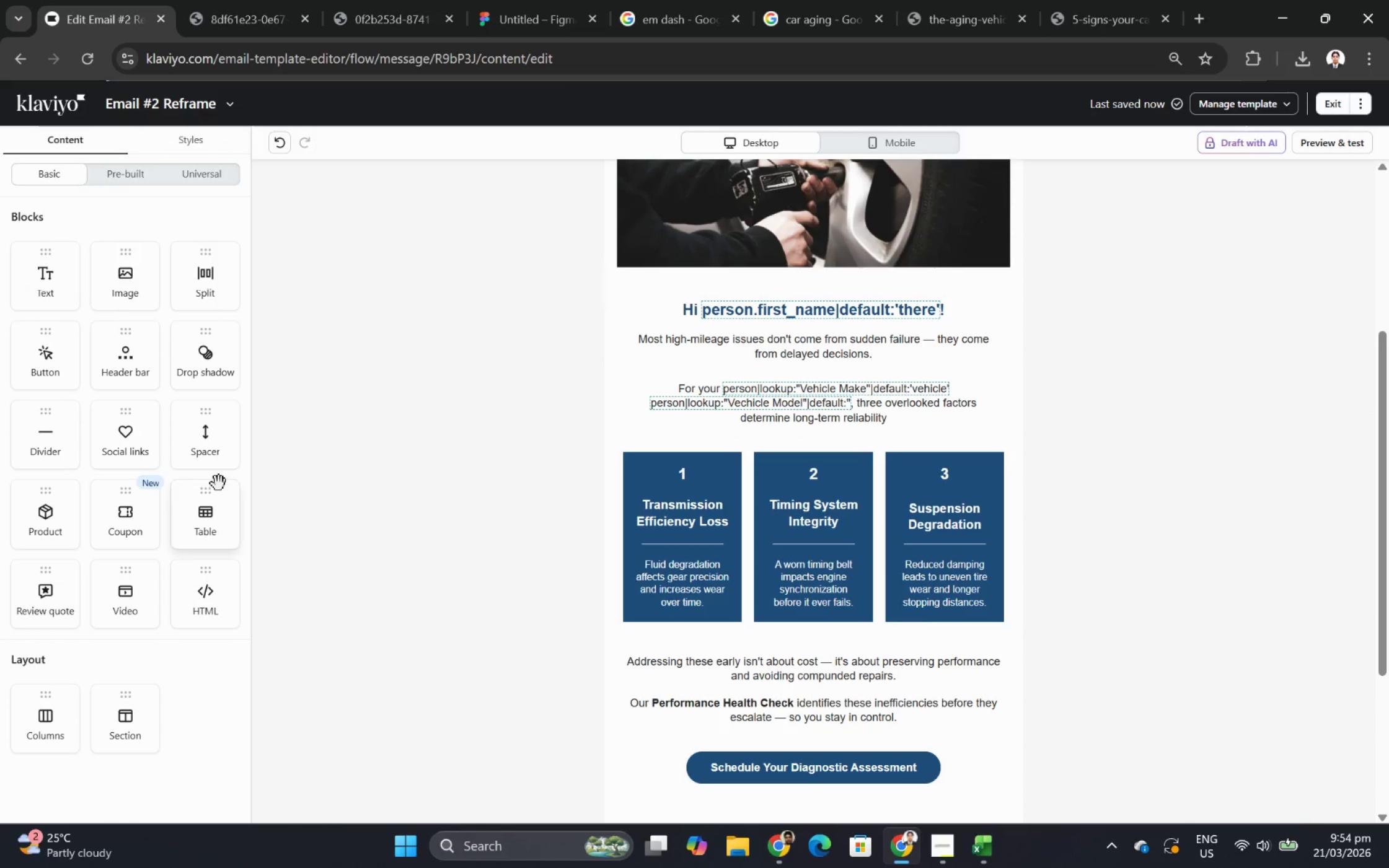 
left_click_drag(start_coordinate=[219, 443], to_coordinate=[755, 384])
 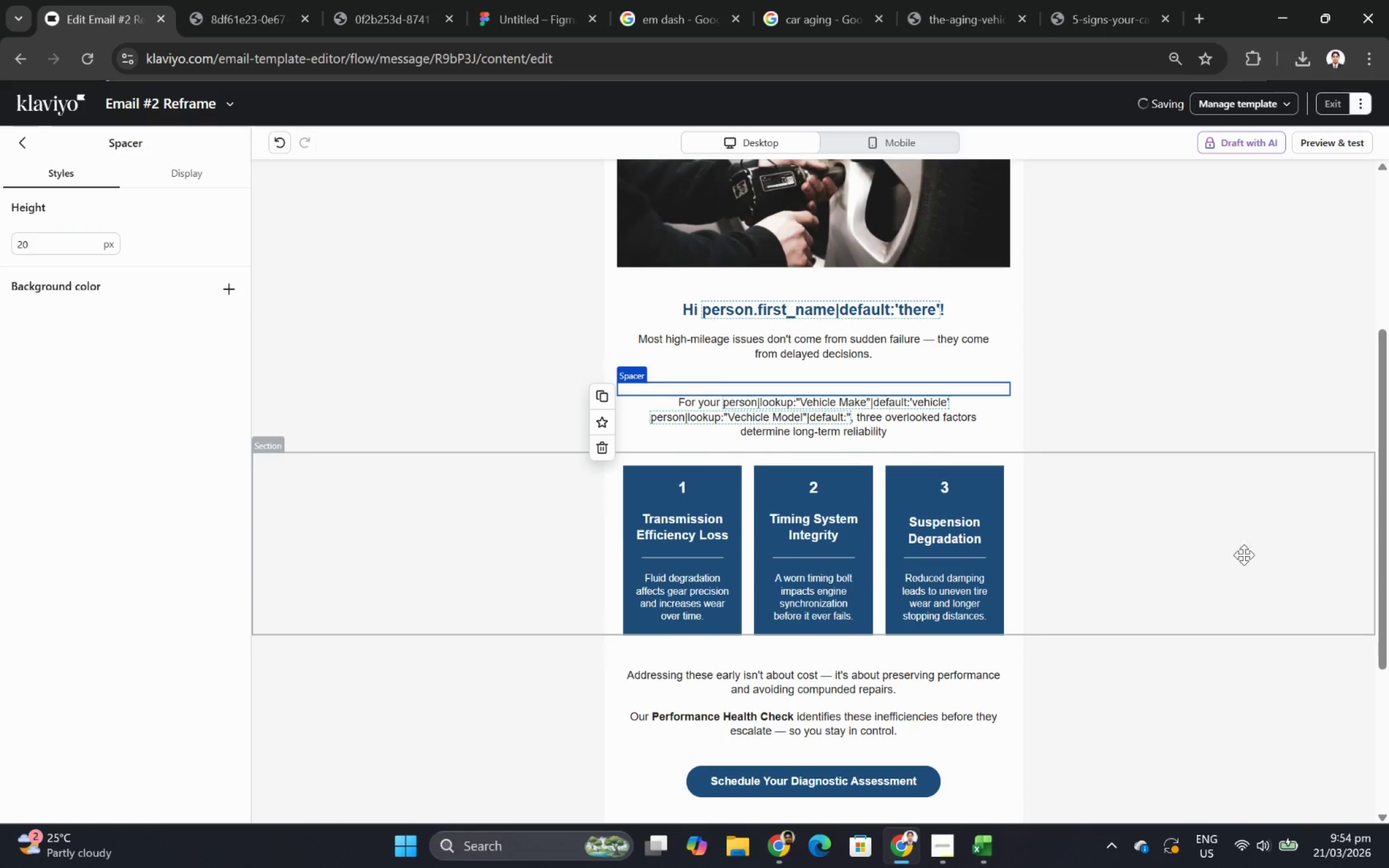 
left_click([1256, 607])
 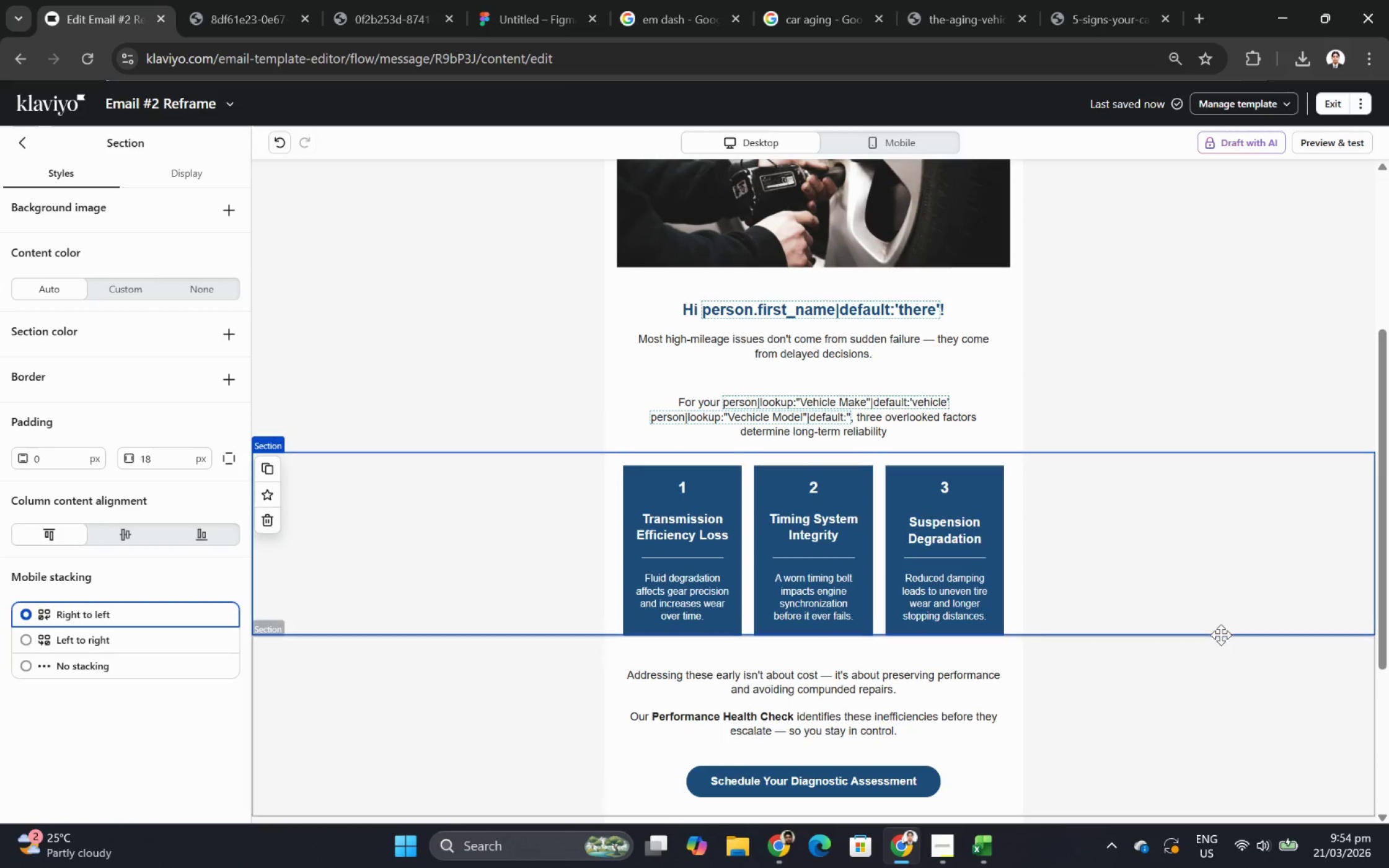 
scroll: coordinate [1220, 634], scroll_direction: down, amount: 1.0
 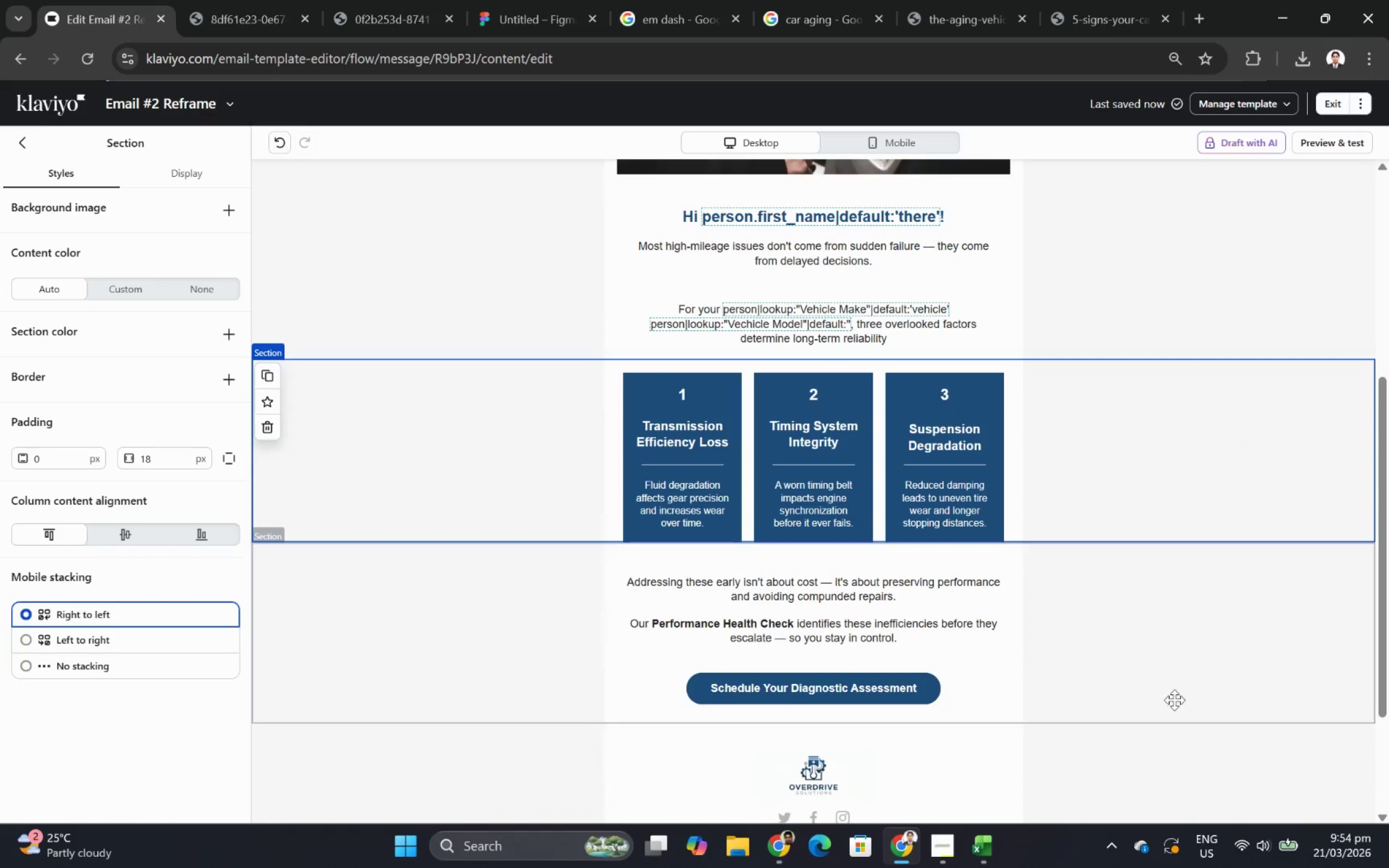 
left_click([1188, 717])
 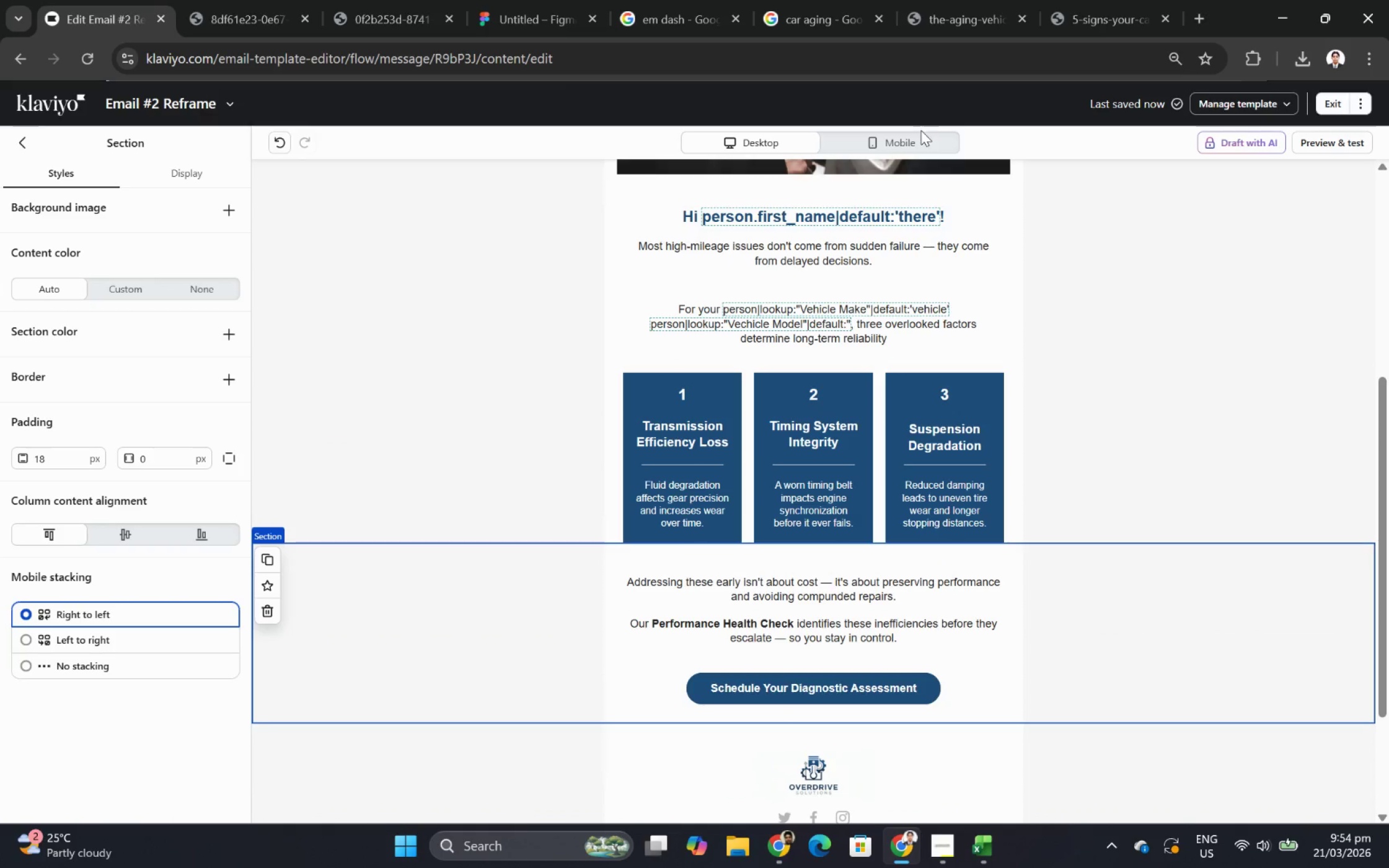 
left_click([921, 136])
 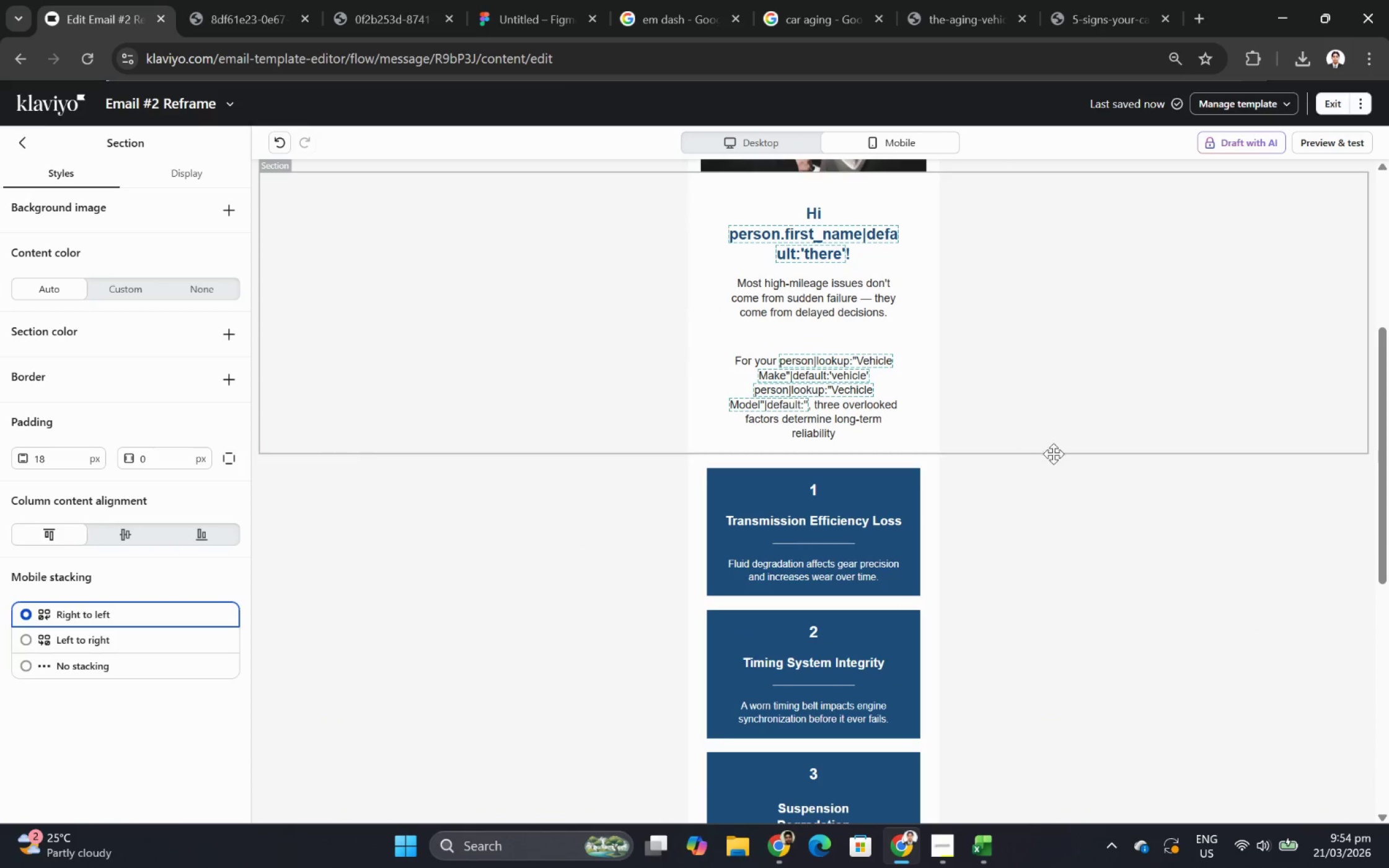 
scroll: coordinate [1072, 471], scroll_direction: down, amount: 4.0
 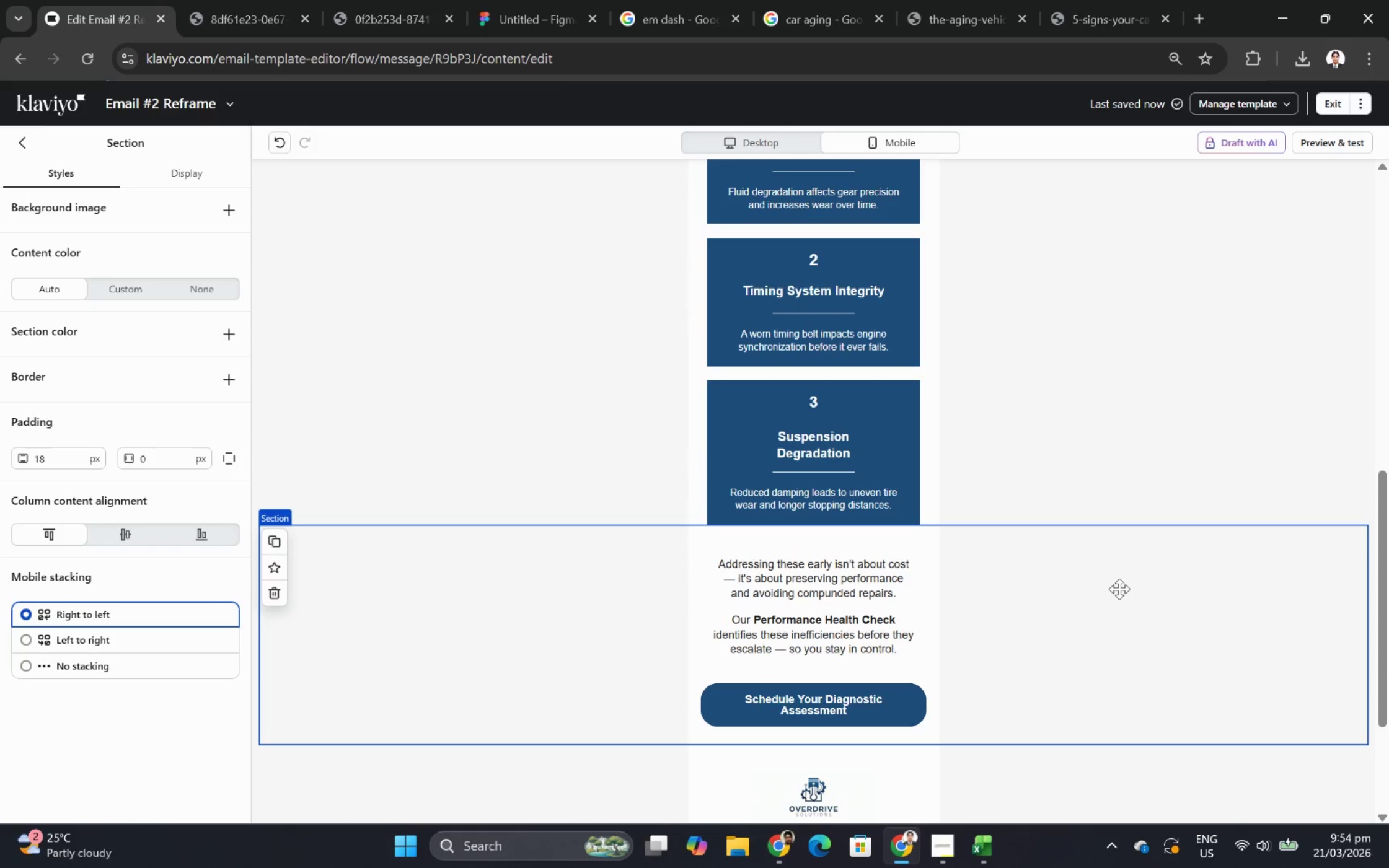 
scroll: coordinate [1124, 587], scroll_direction: up, amount: 2.0
 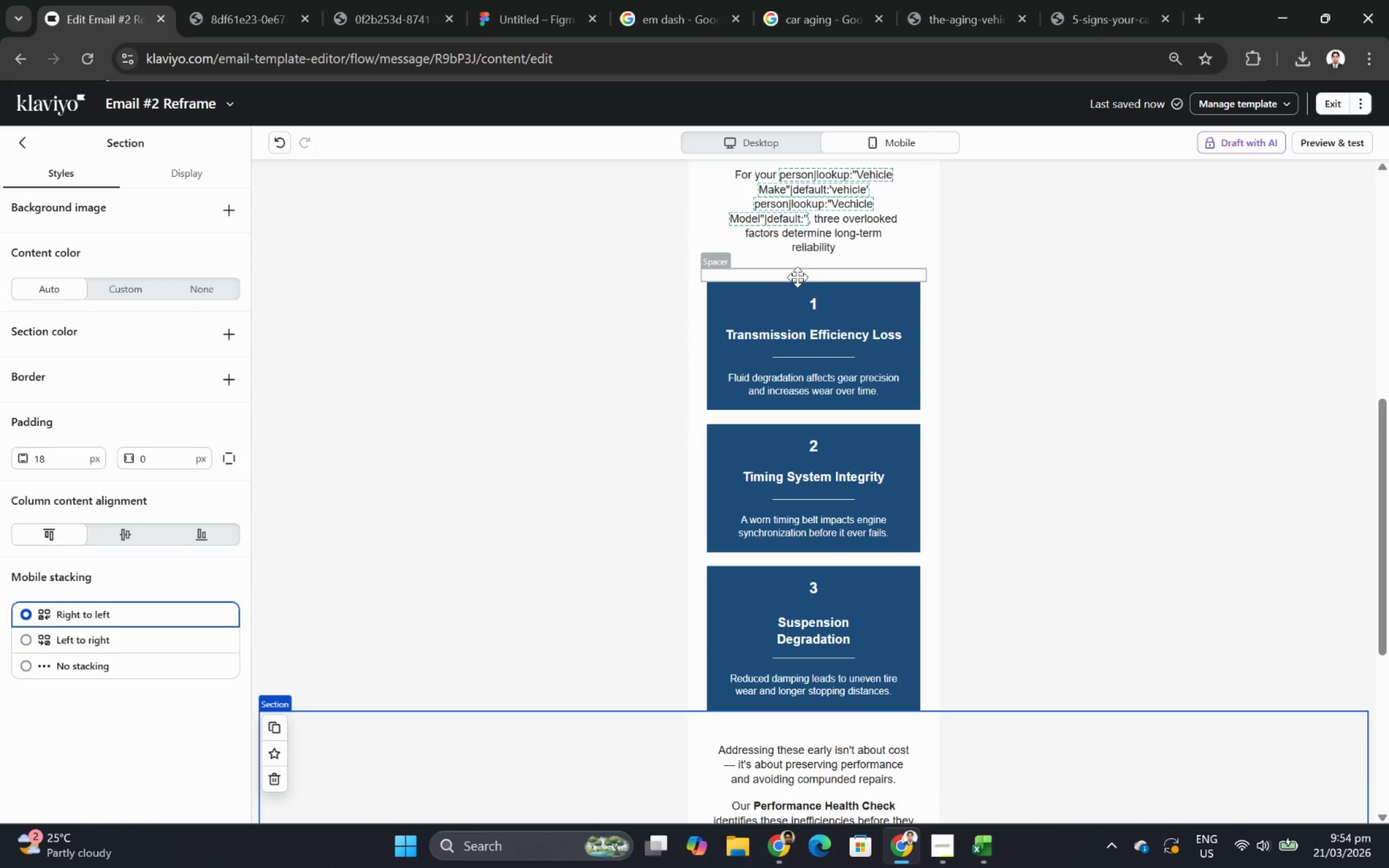 
left_click([797, 277])
 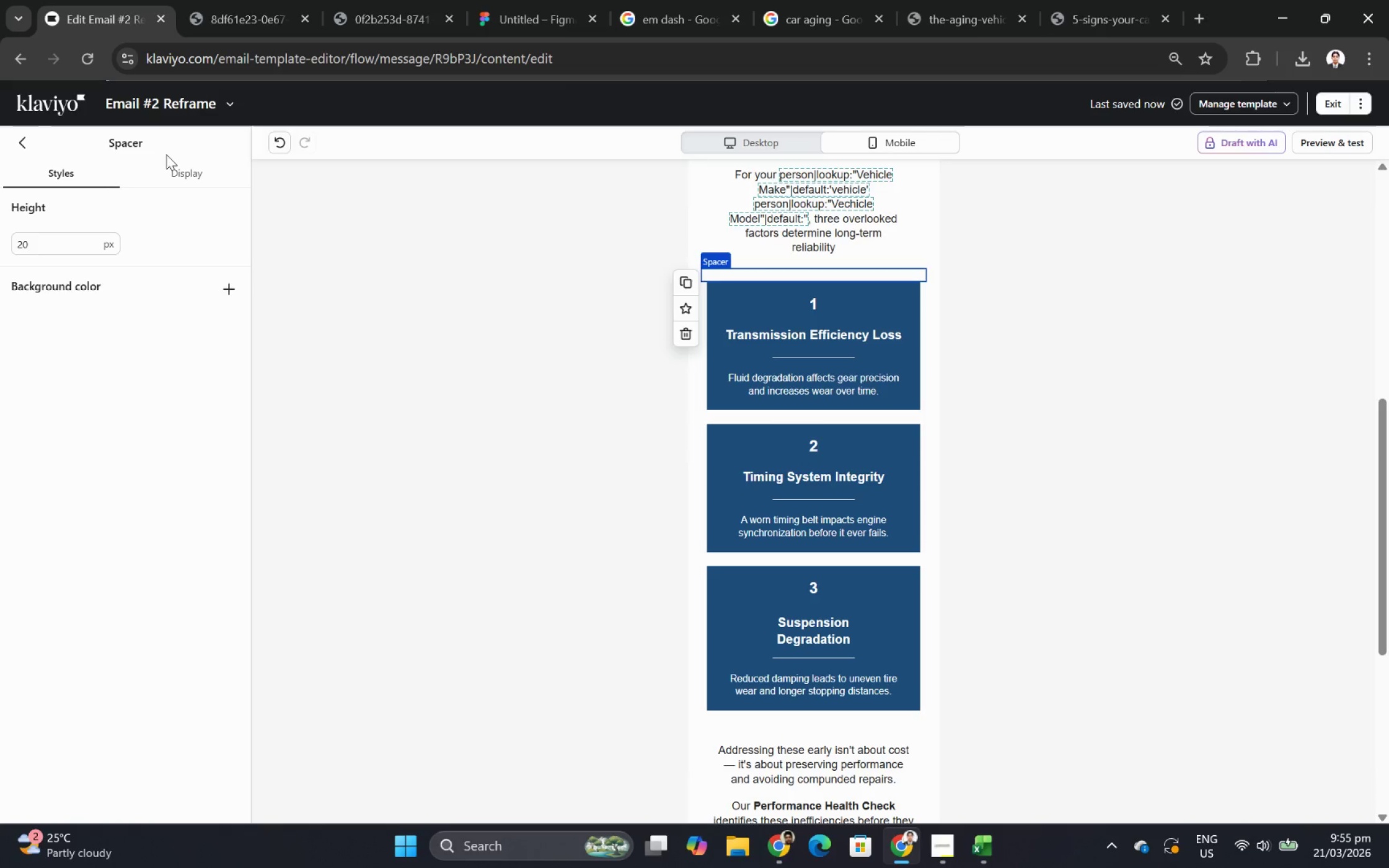 
wait(80.83)
 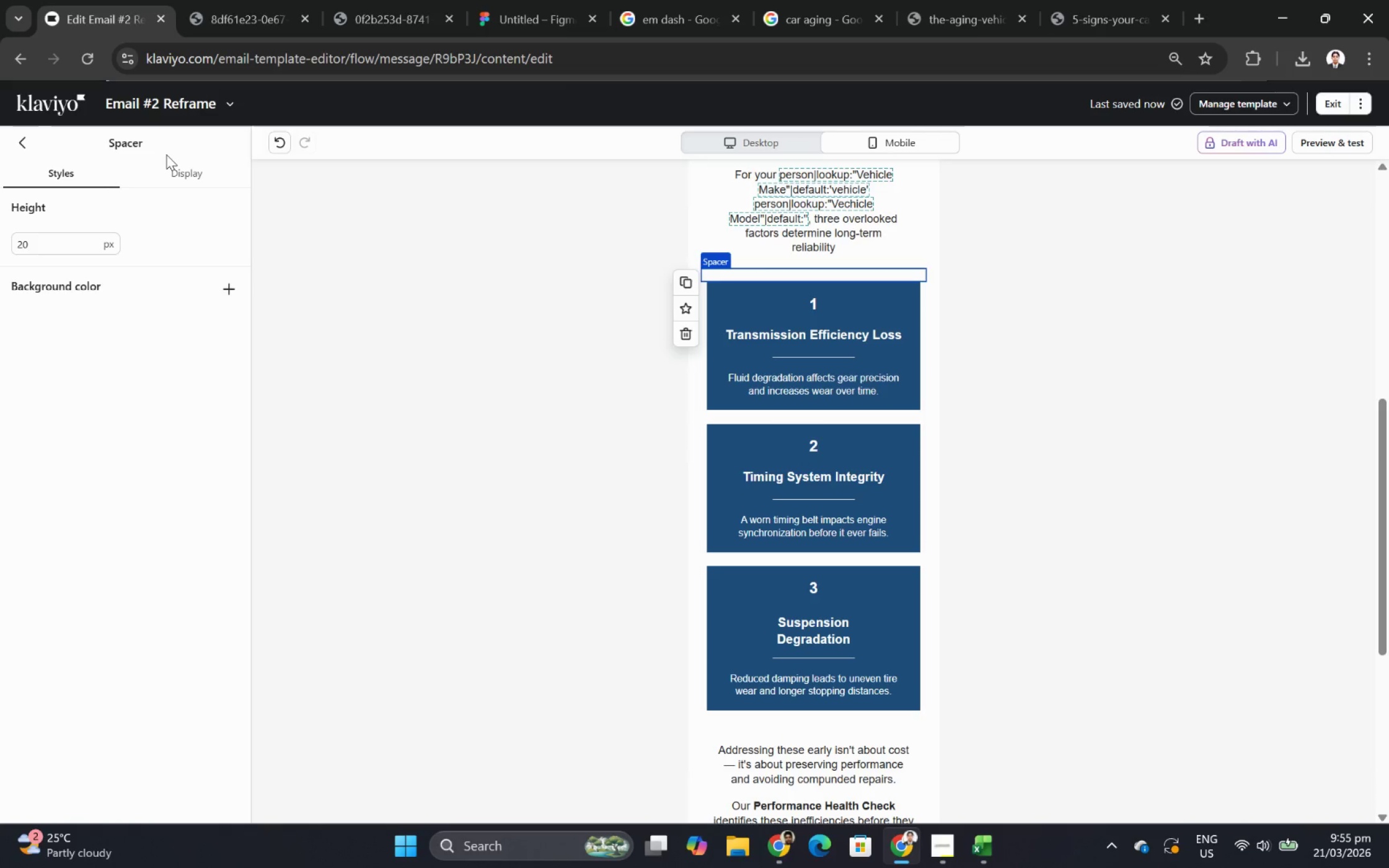 
scroll: coordinate [1038, 434], scroll_direction: down, amount: 5.0
 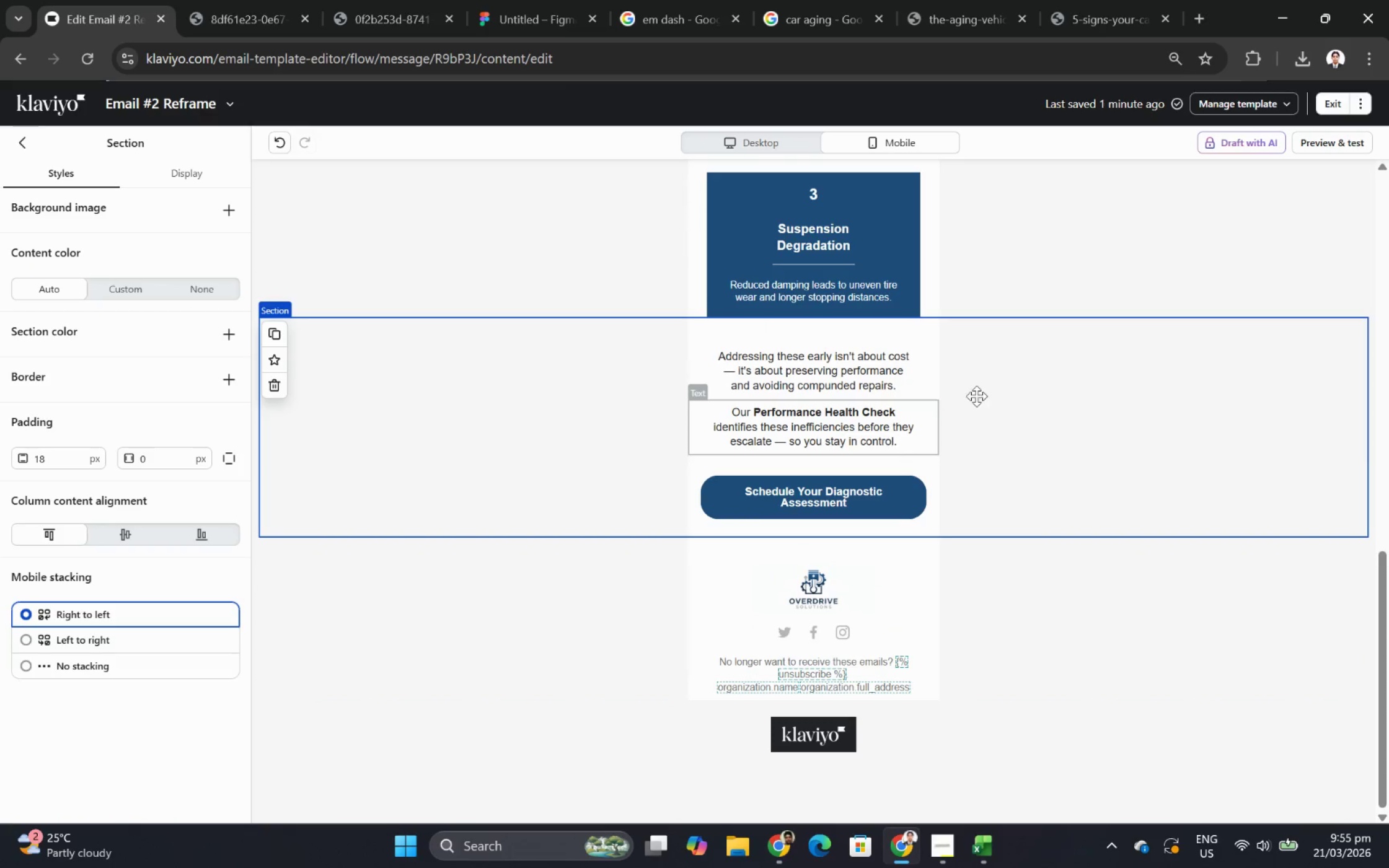 
scroll: coordinate [1089, 410], scroll_direction: up, amount: 11.0
 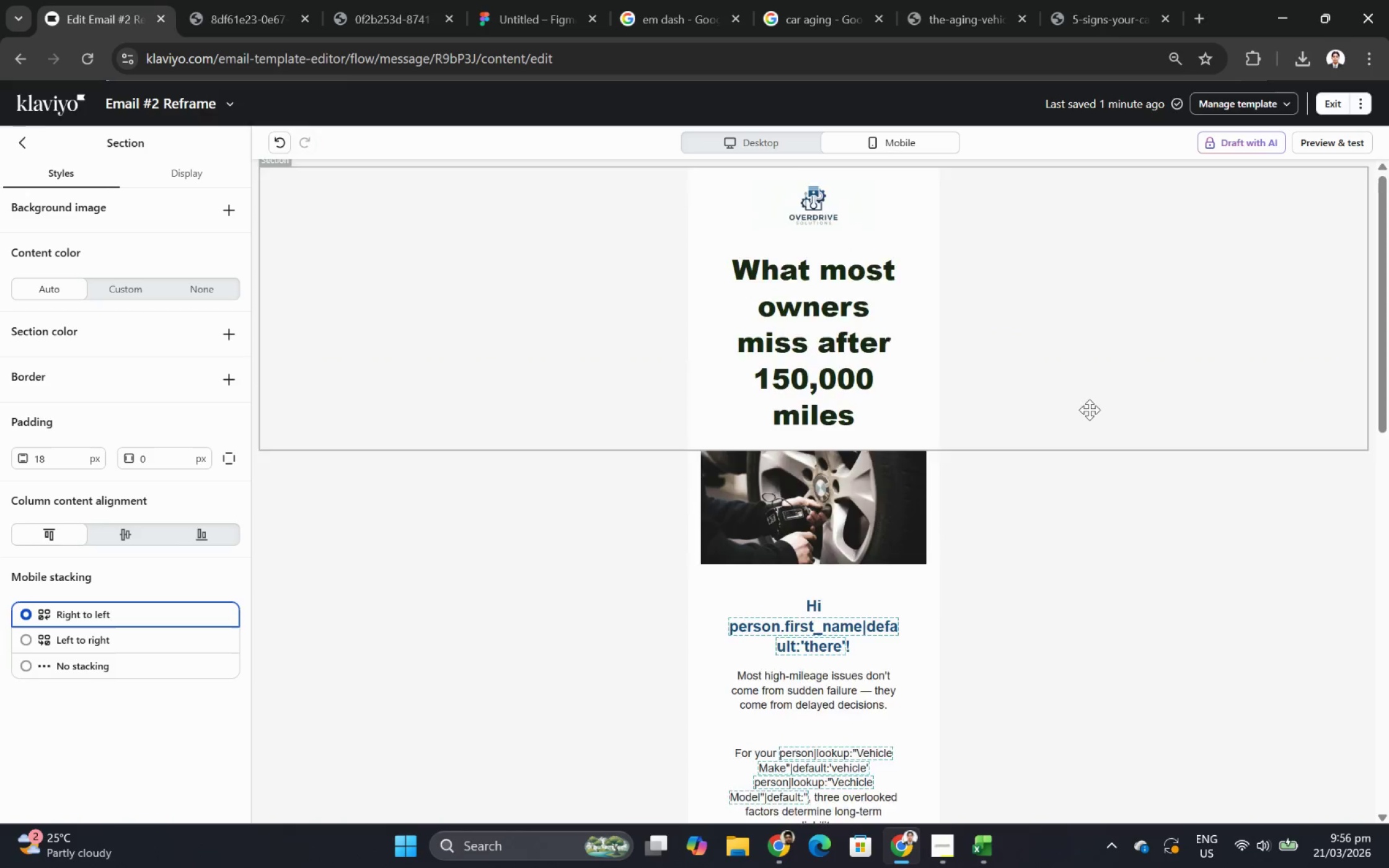 
scroll: coordinate [1089, 410], scroll_direction: down, amount: 3.0
 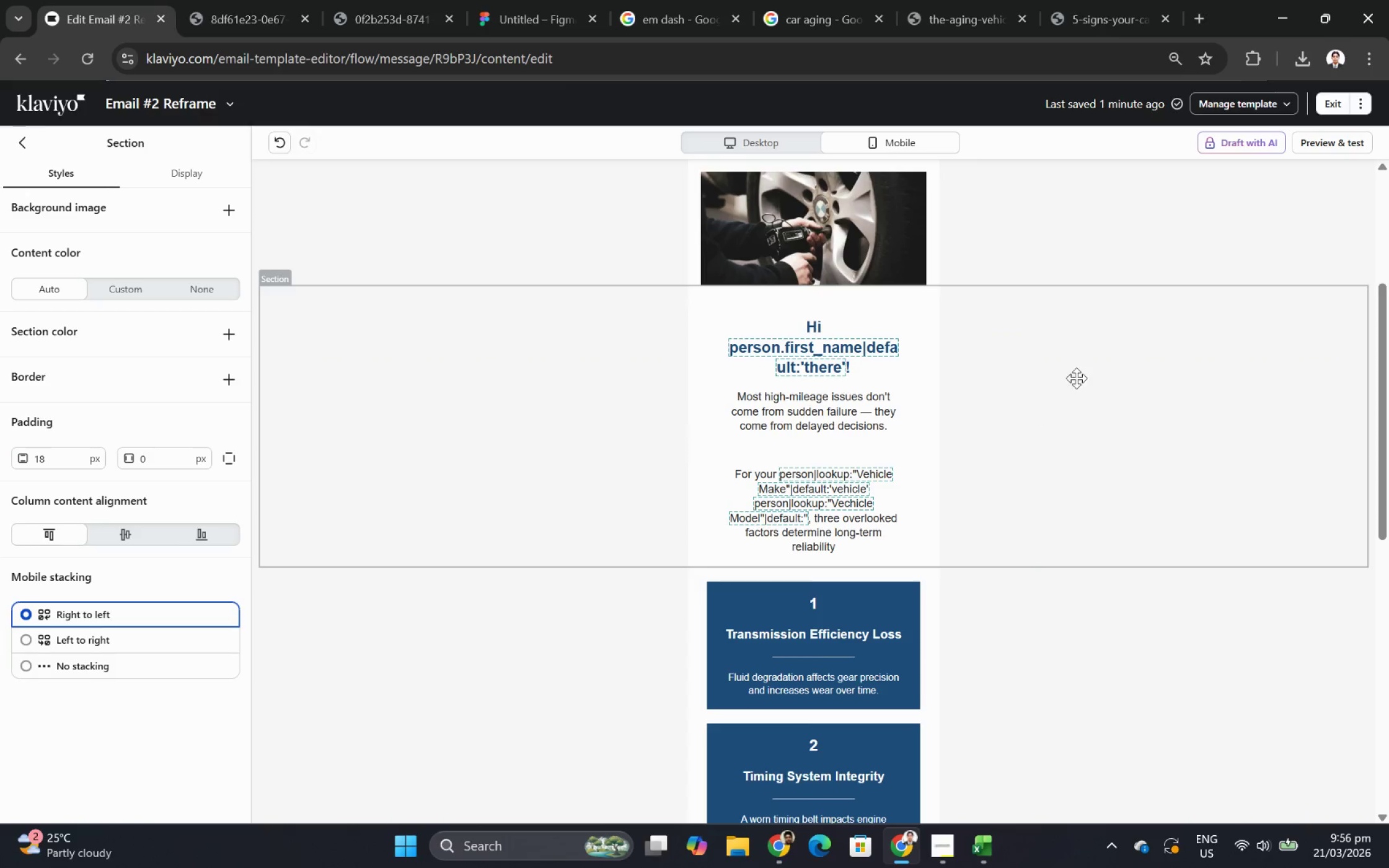 
scroll: coordinate [1075, 377], scroll_direction: up, amount: 3.0
 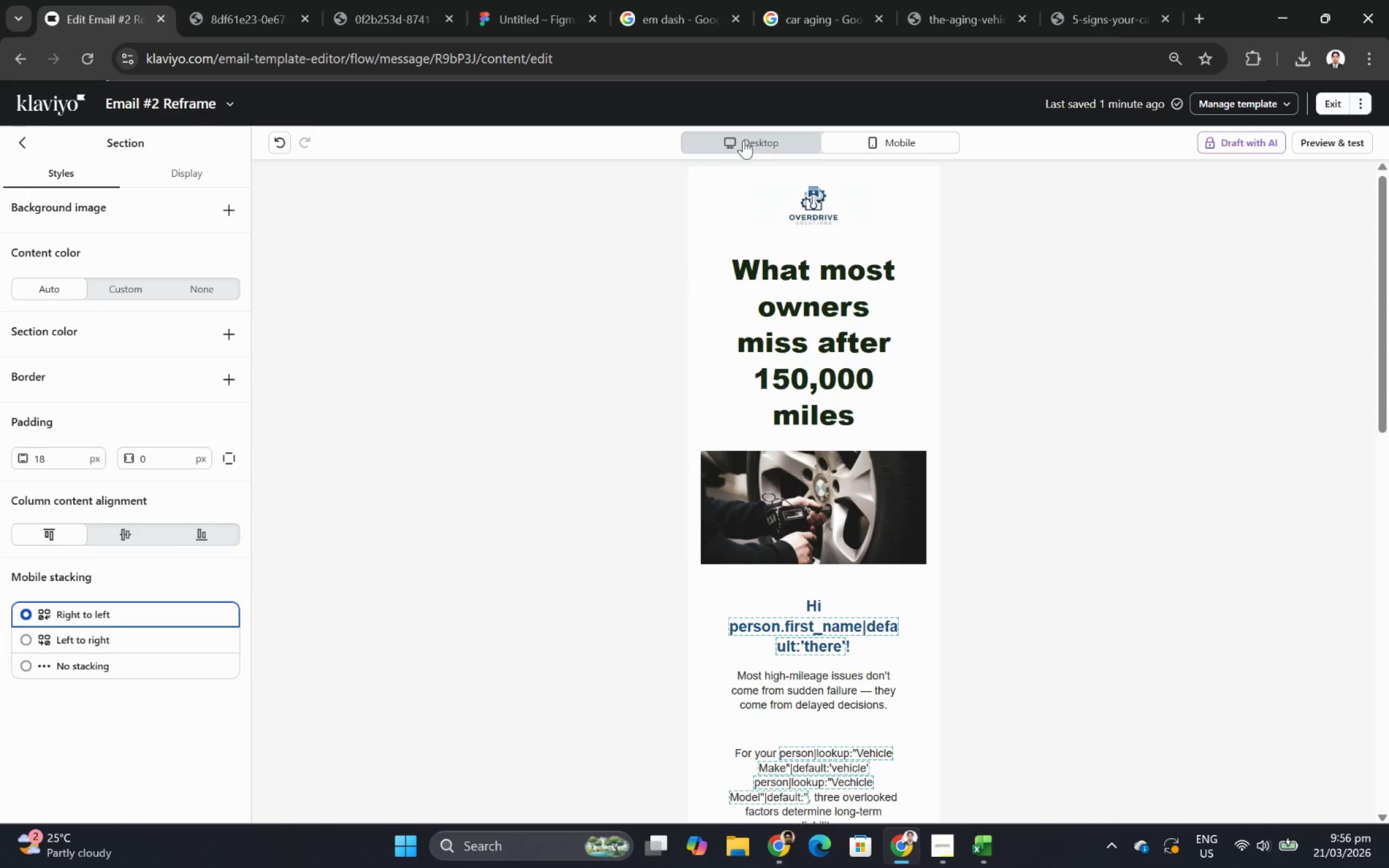 
left_click([748, 135])
 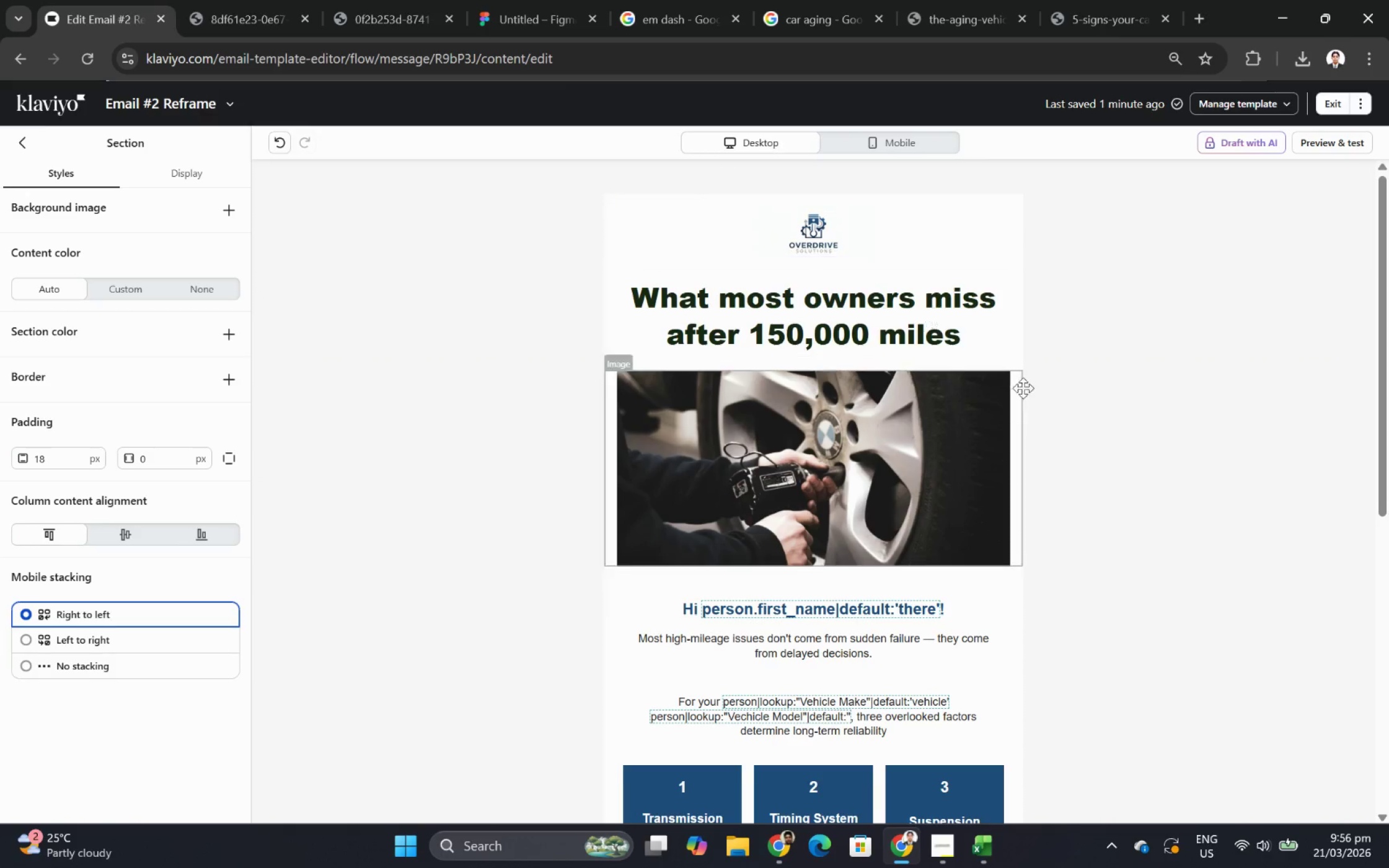 
scroll: coordinate [1024, 388], scroll_direction: down, amount: 5.0
 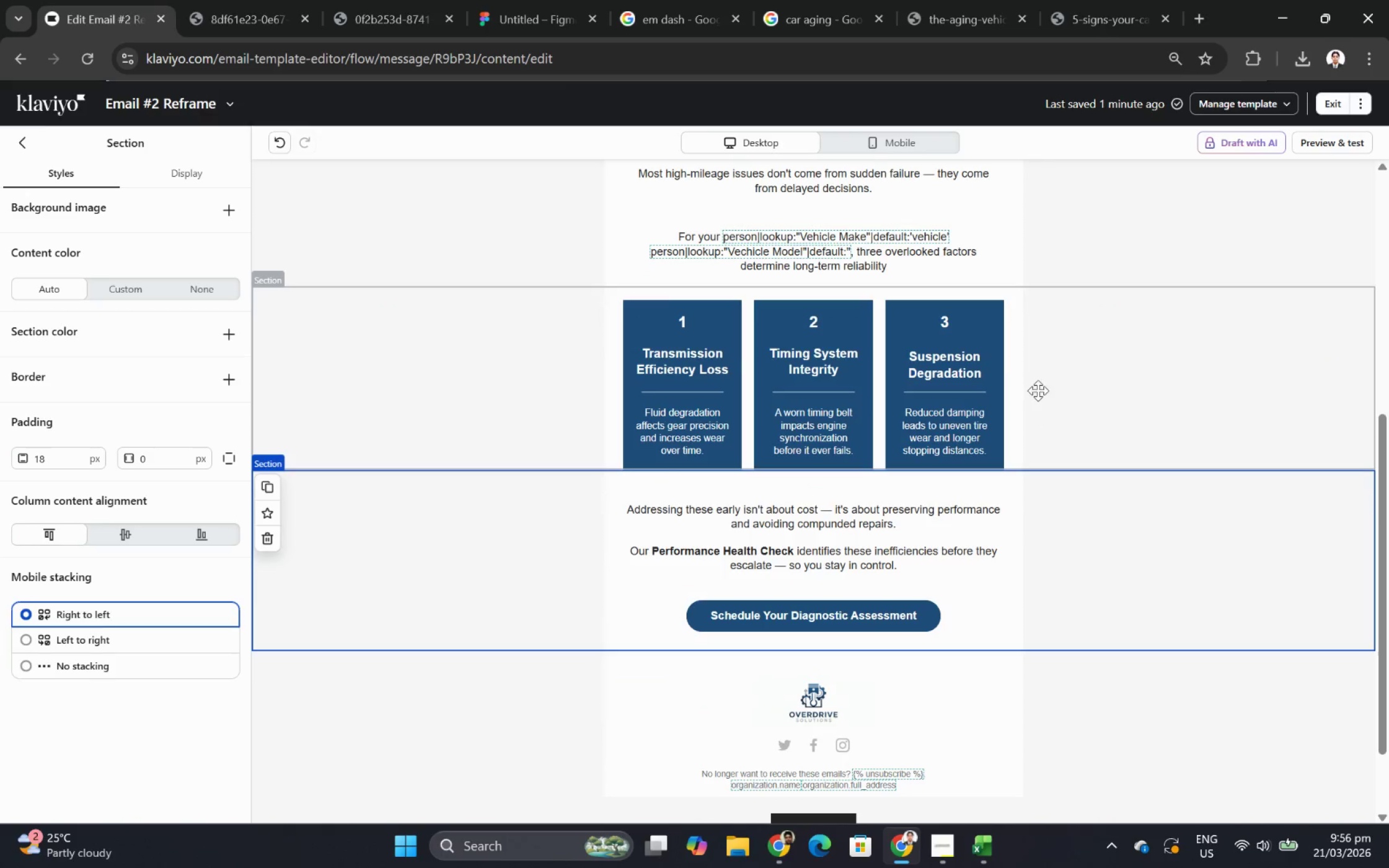 
scroll: coordinate [1041, 392], scroll_direction: up, amount: 4.0
 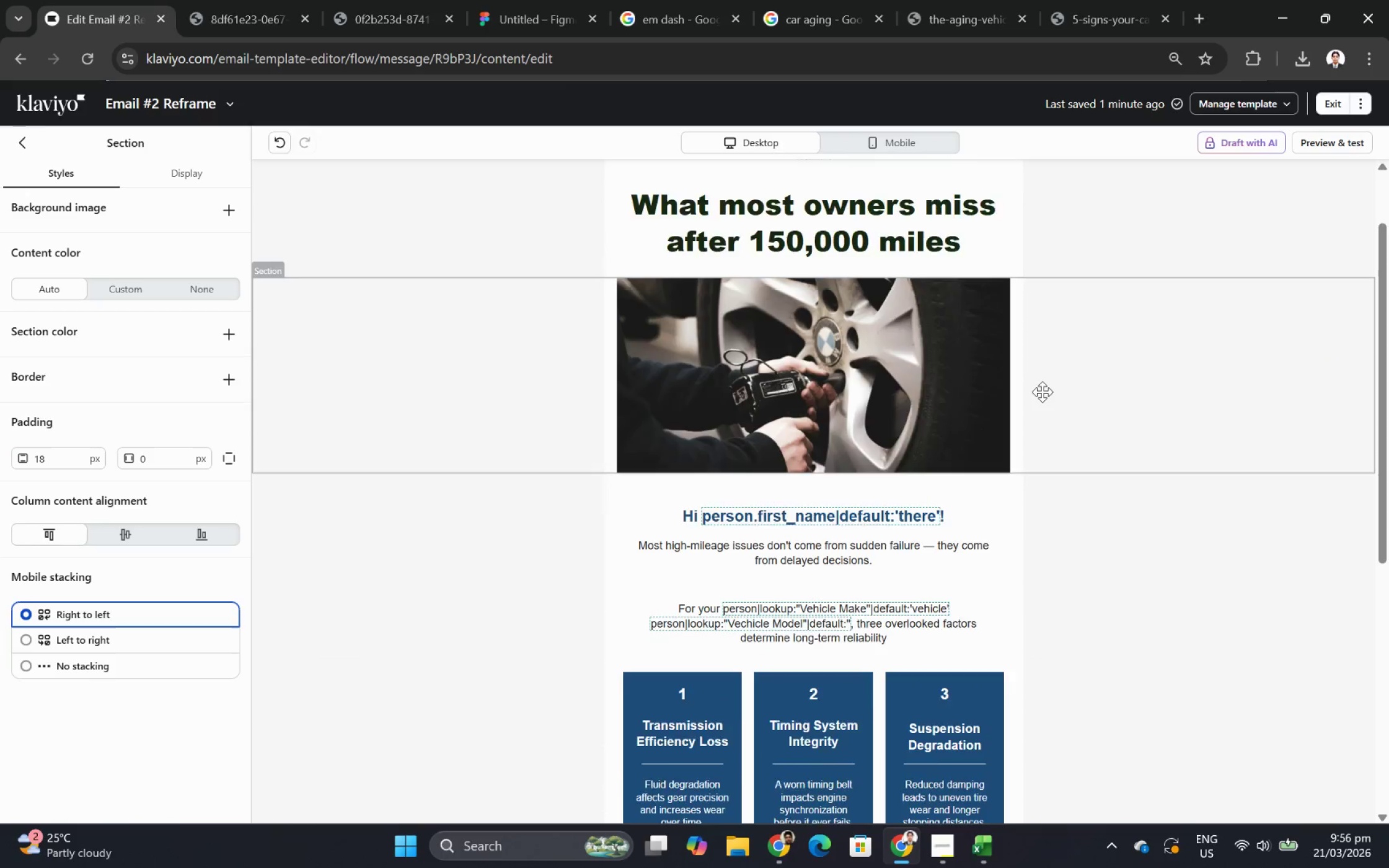 
scroll: coordinate [1042, 392], scroll_direction: down, amount: 3.0
 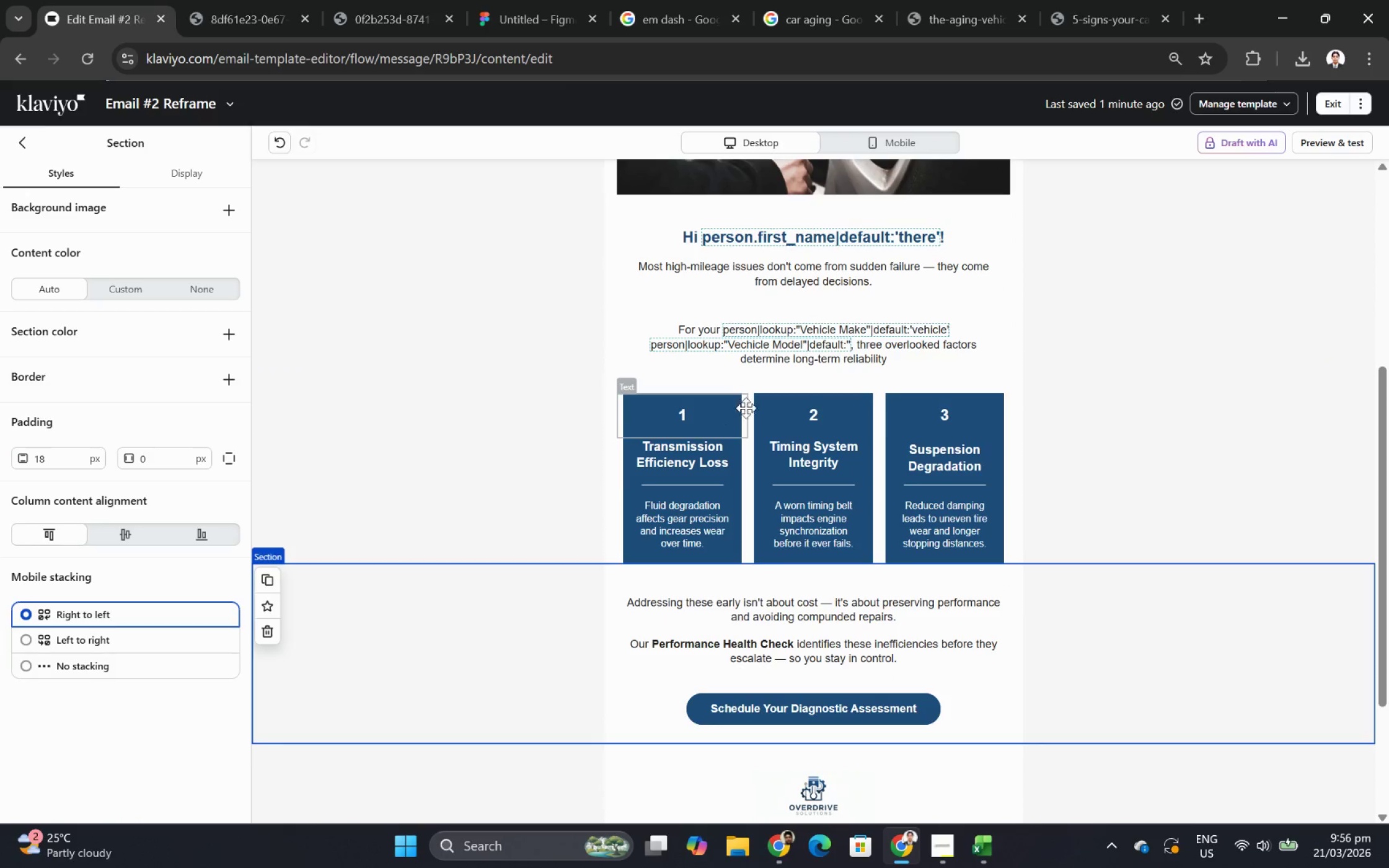 
scroll: coordinate [1150, 394], scroll_direction: up, amount: 2.0
 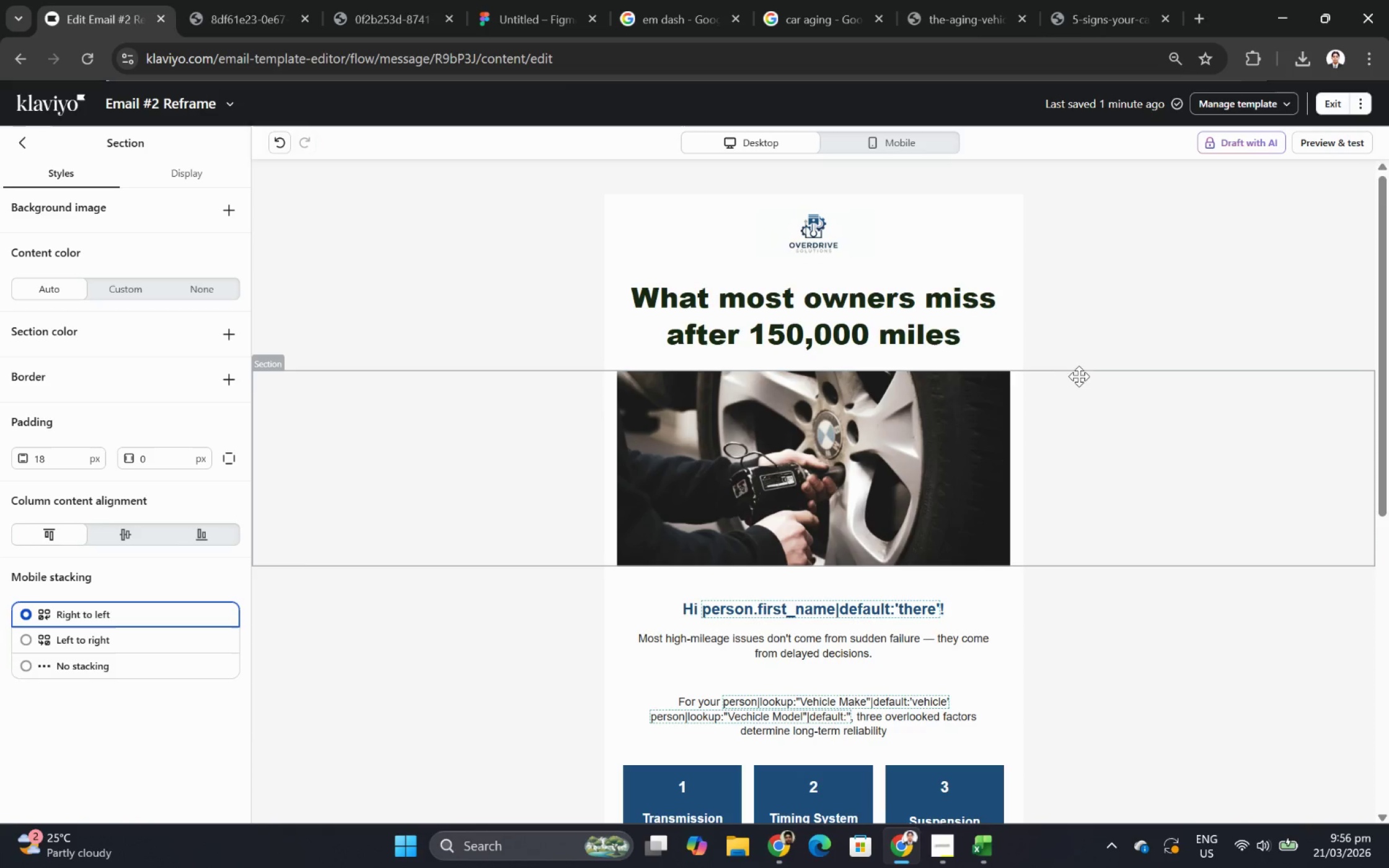 
wait(8.95)
 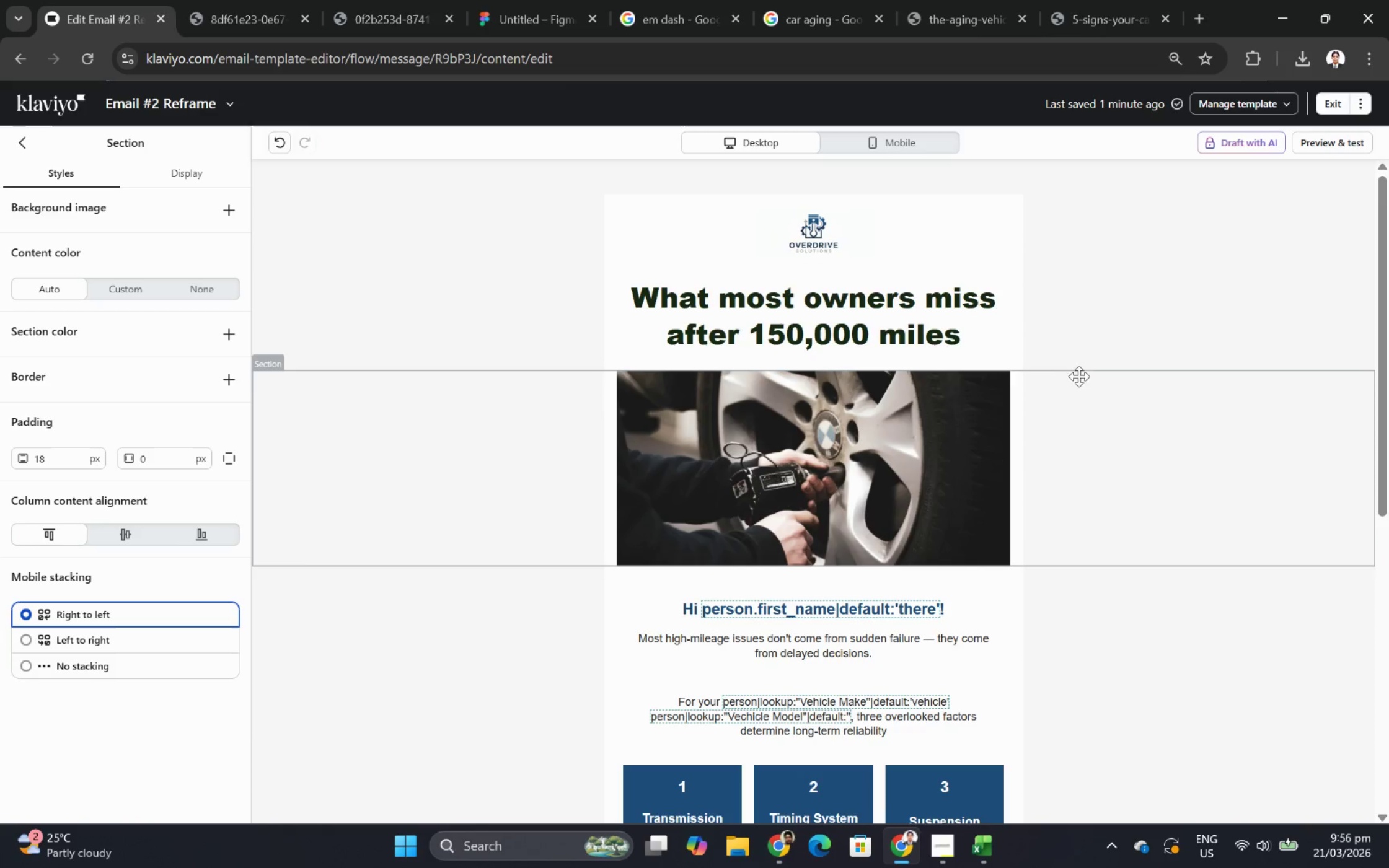 
scroll: coordinate [1127, 529], scroll_direction: none, amount: 0.0
 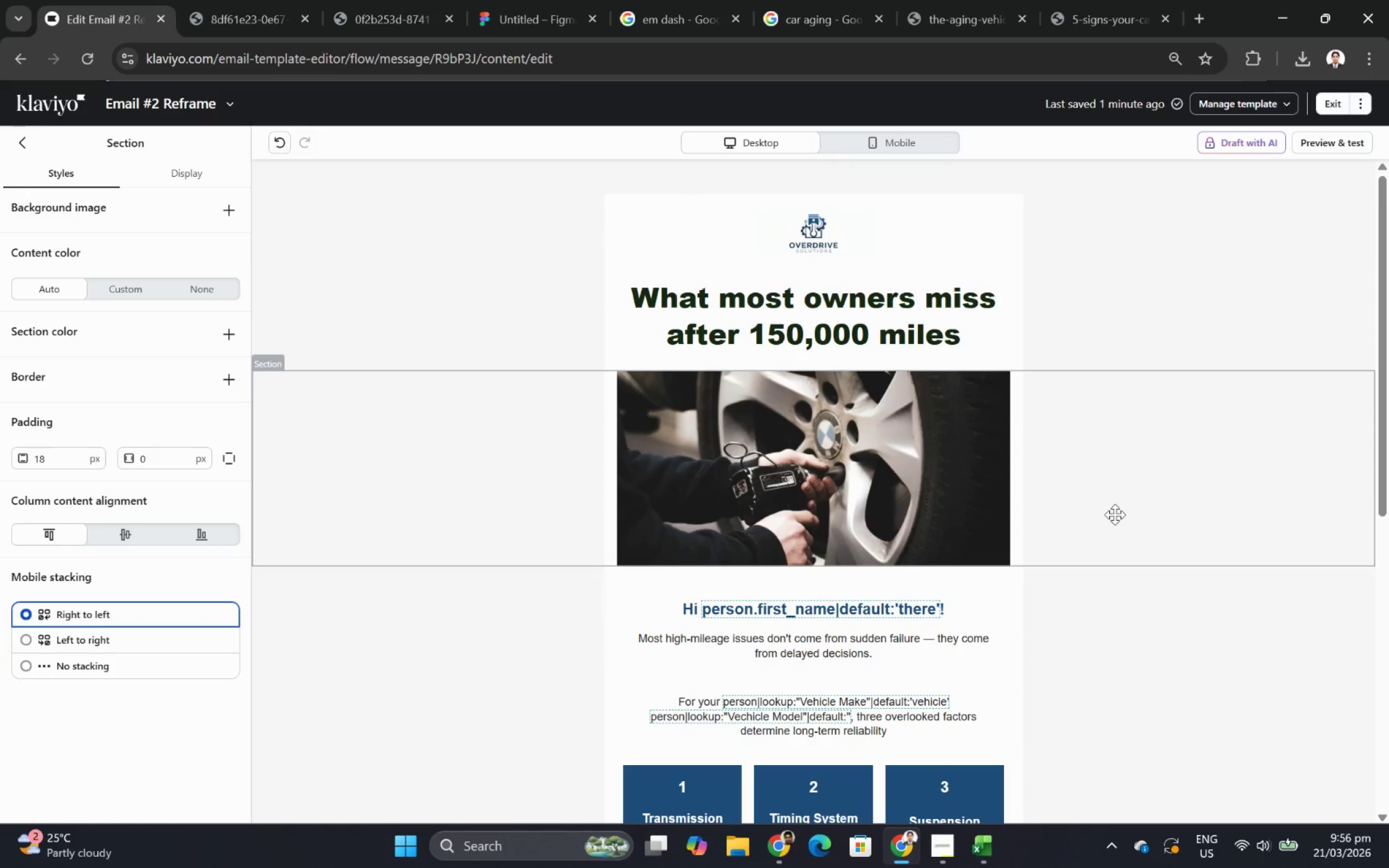 
hold_key(key=ControlLeft, duration=0.53)
scroll: coordinate [1113, 512], scroll_direction: down, amount: 3.0
 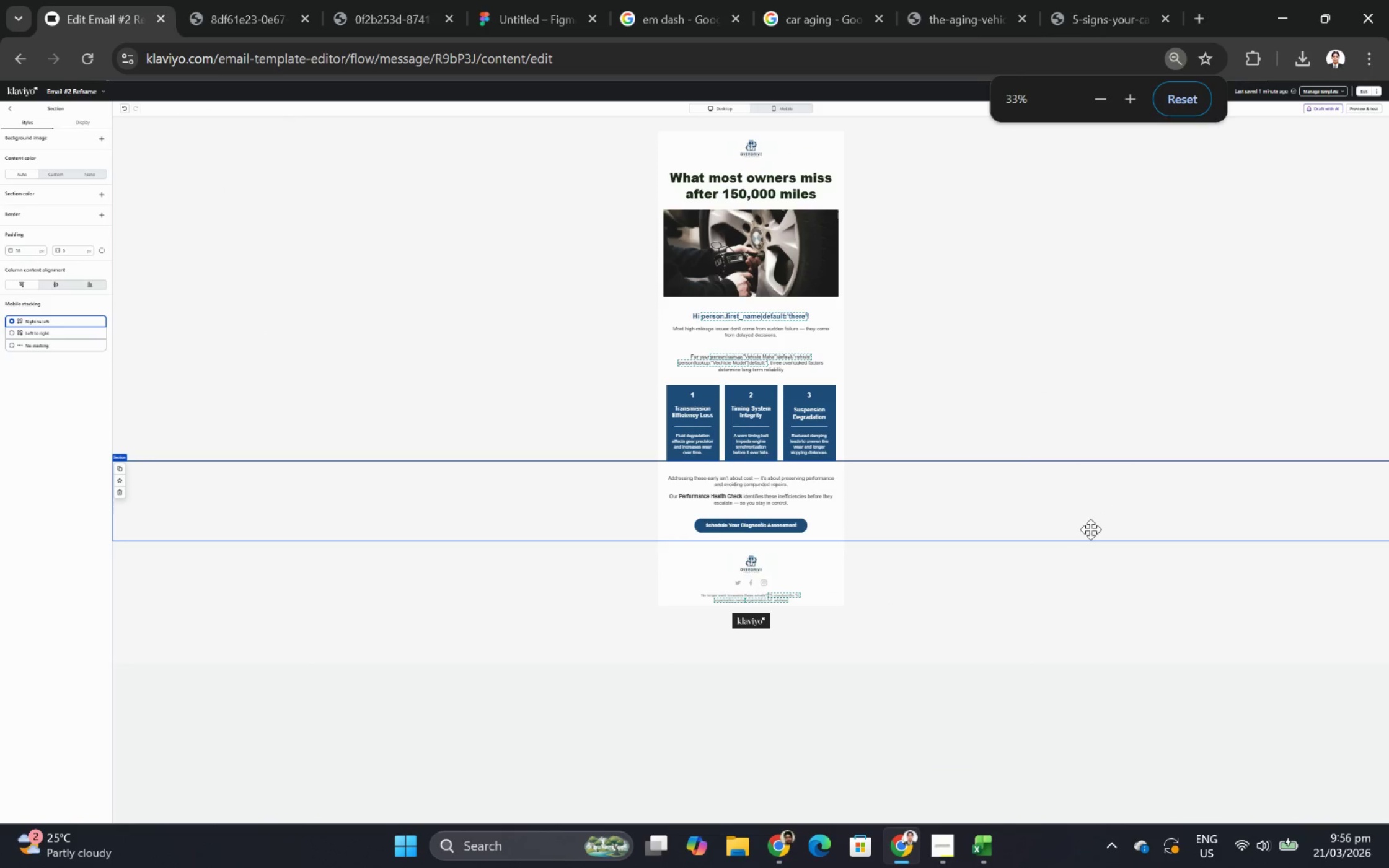 
hold_key(key=ControlLeft, duration=0.75)
scroll: coordinate [1077, 533], scroll_direction: up, amount: 2.0
 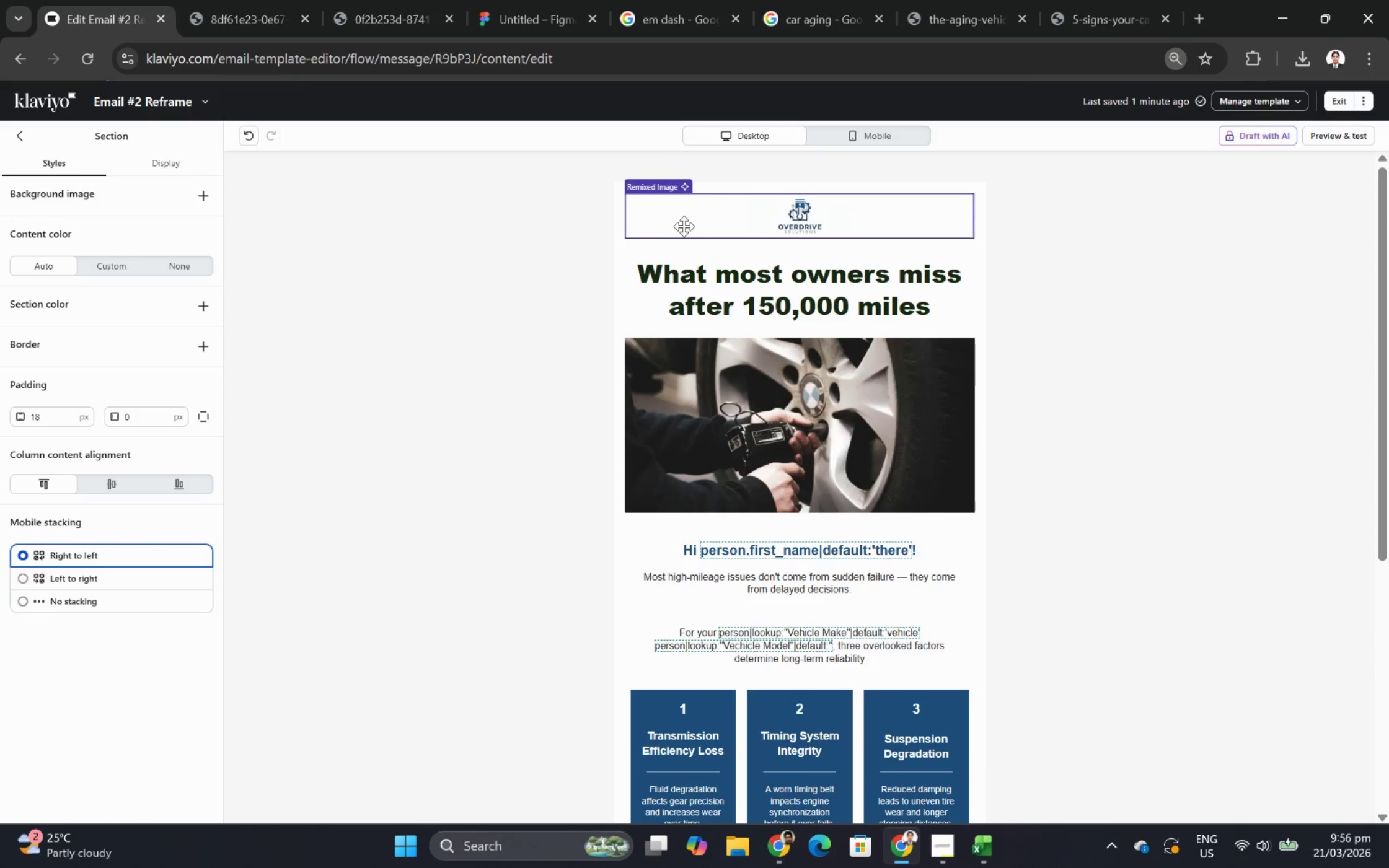 
left_click([870, 140])
 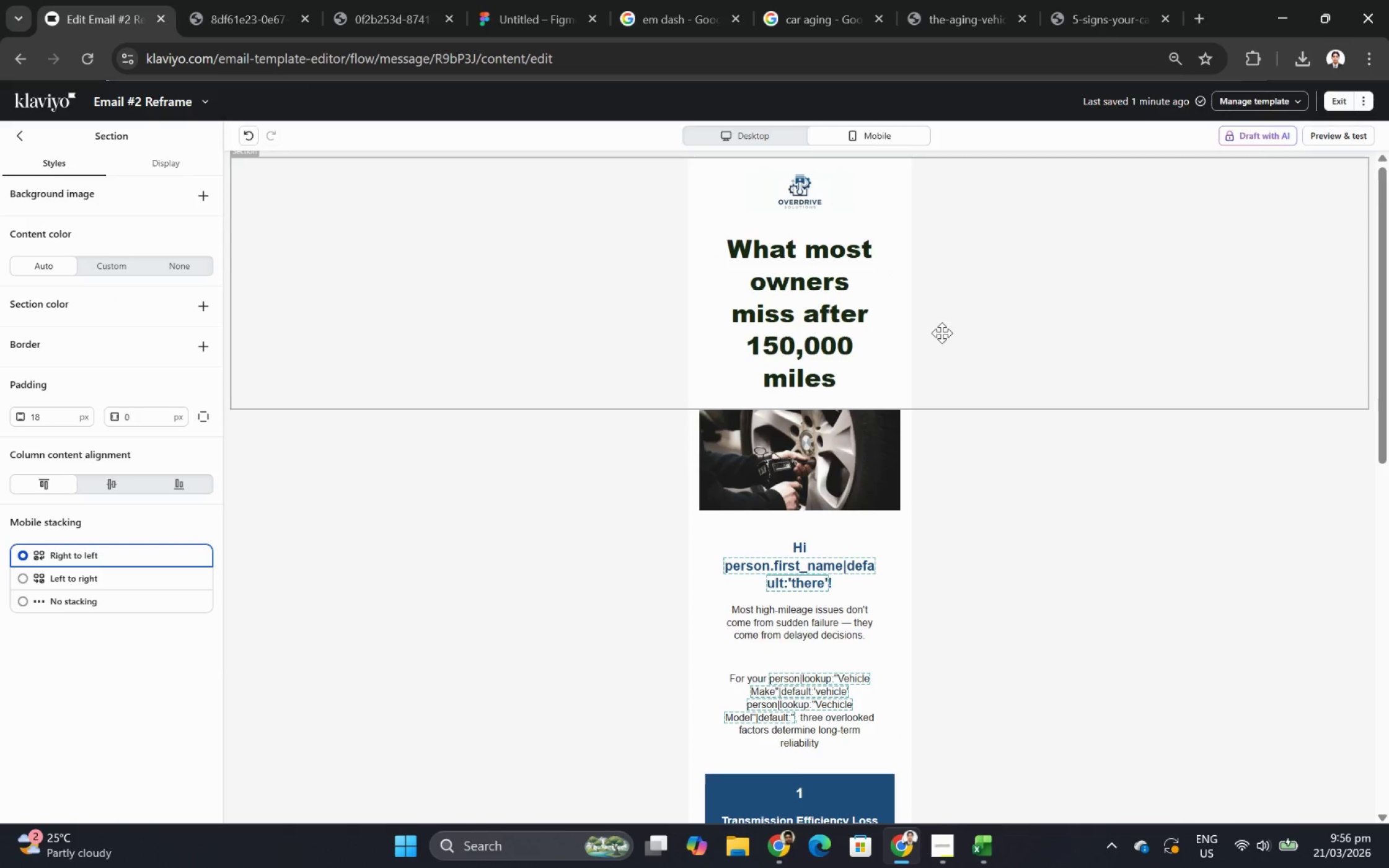 
scroll: coordinate [1021, 427], scroll_direction: down, amount: 10.0
 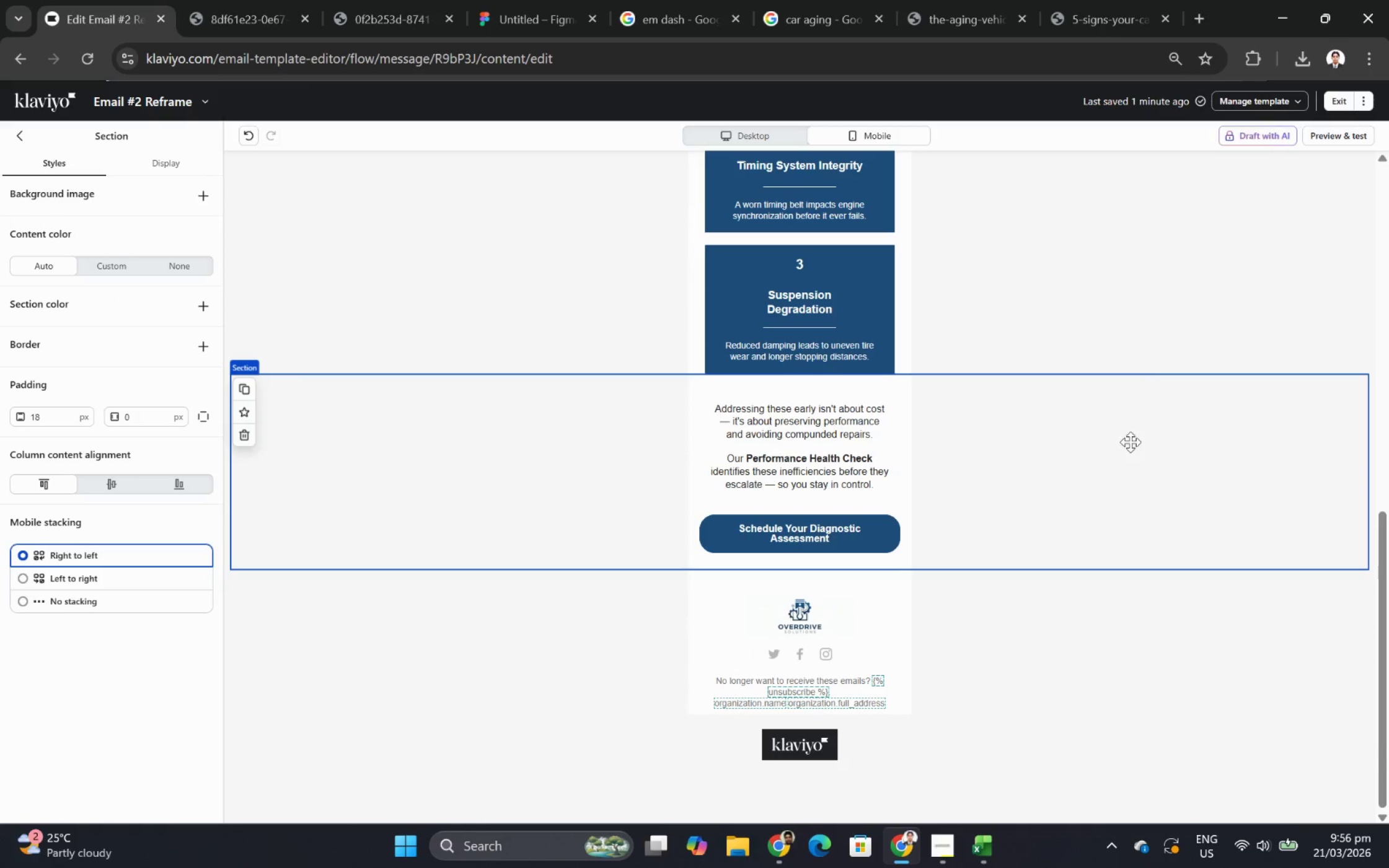 
scroll: coordinate [1134, 443], scroll_direction: up, amount: 10.0
 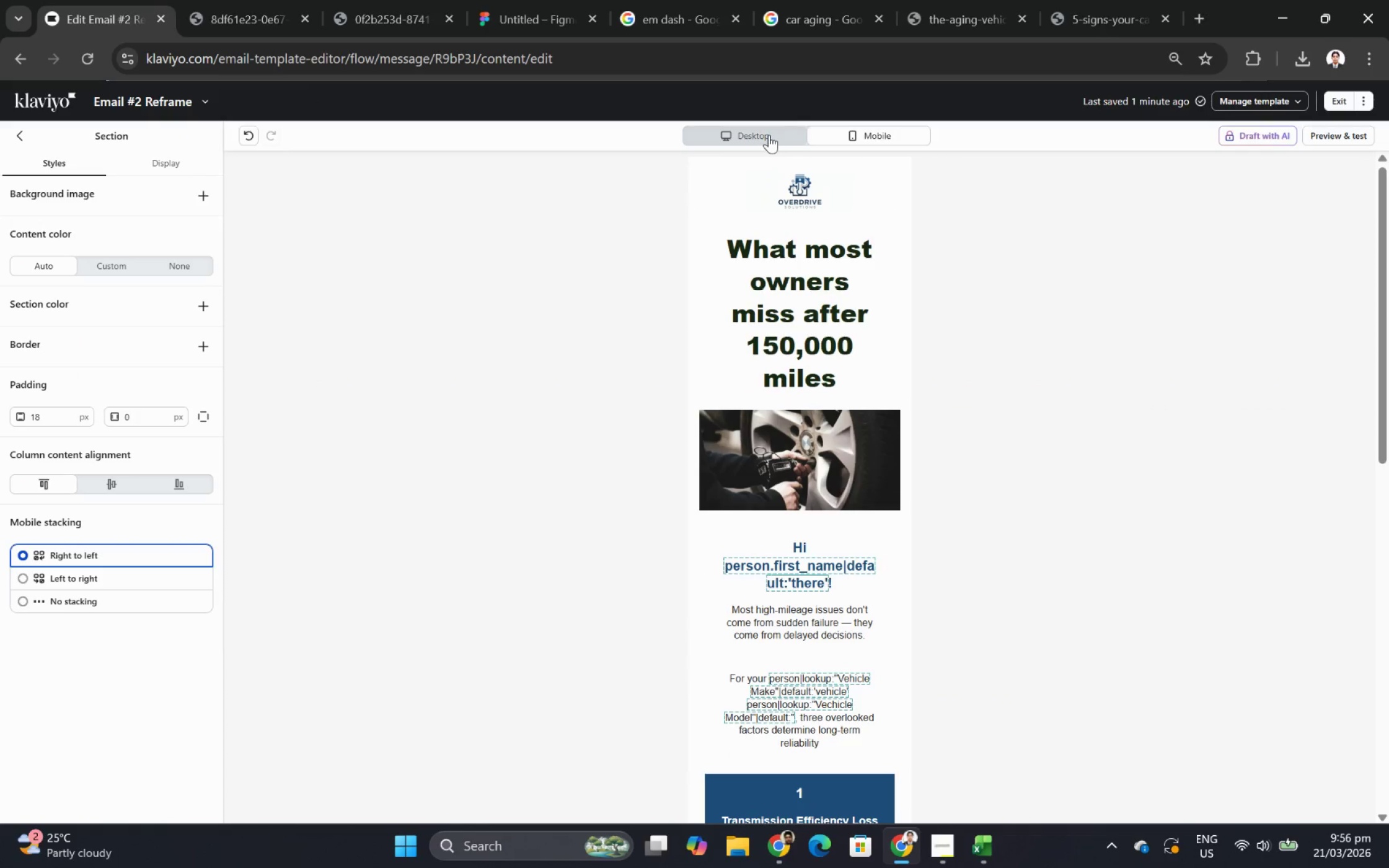 
left_click([768, 134])
 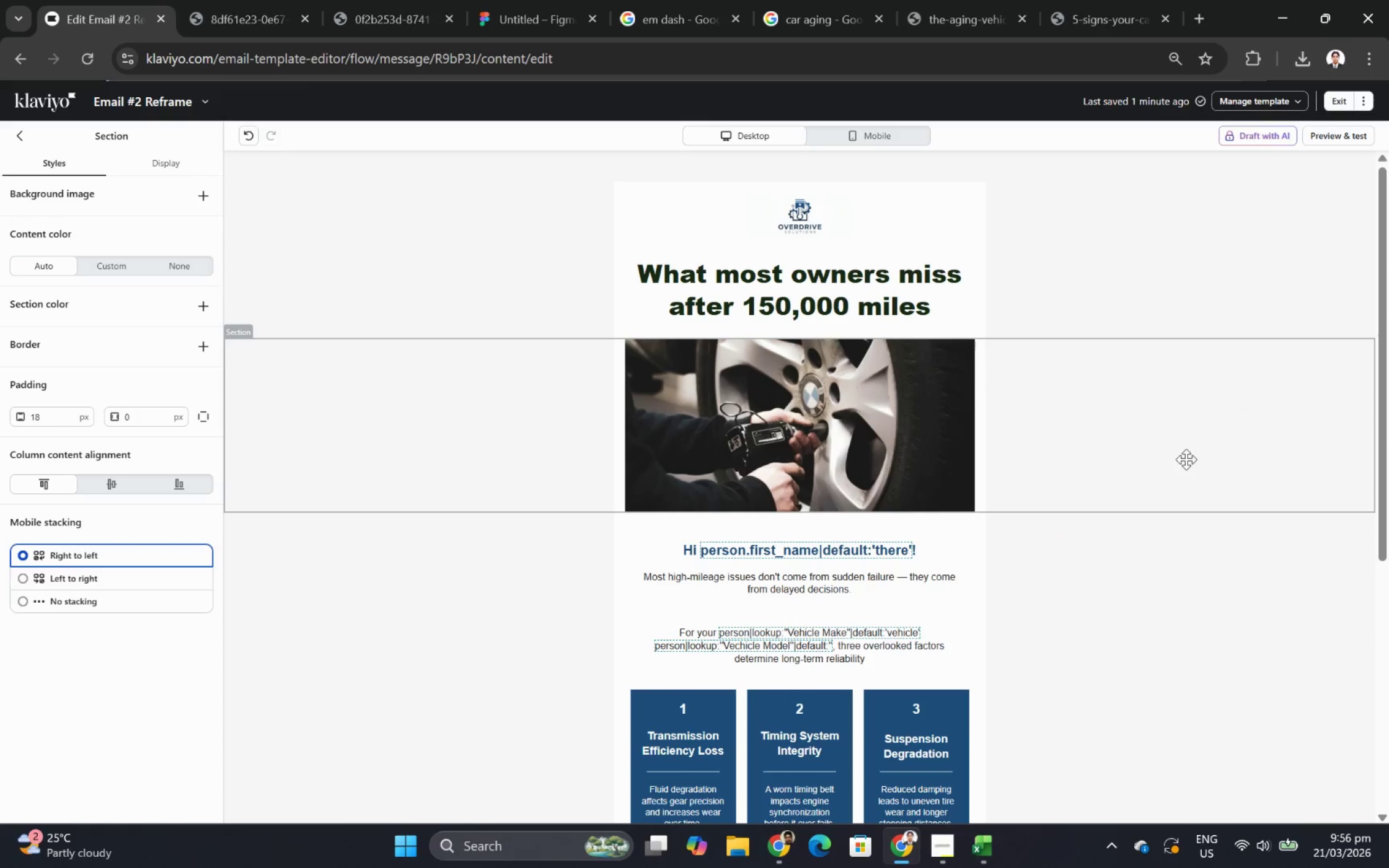 
scroll: coordinate [1186, 459], scroll_direction: up, amount: 1.0
 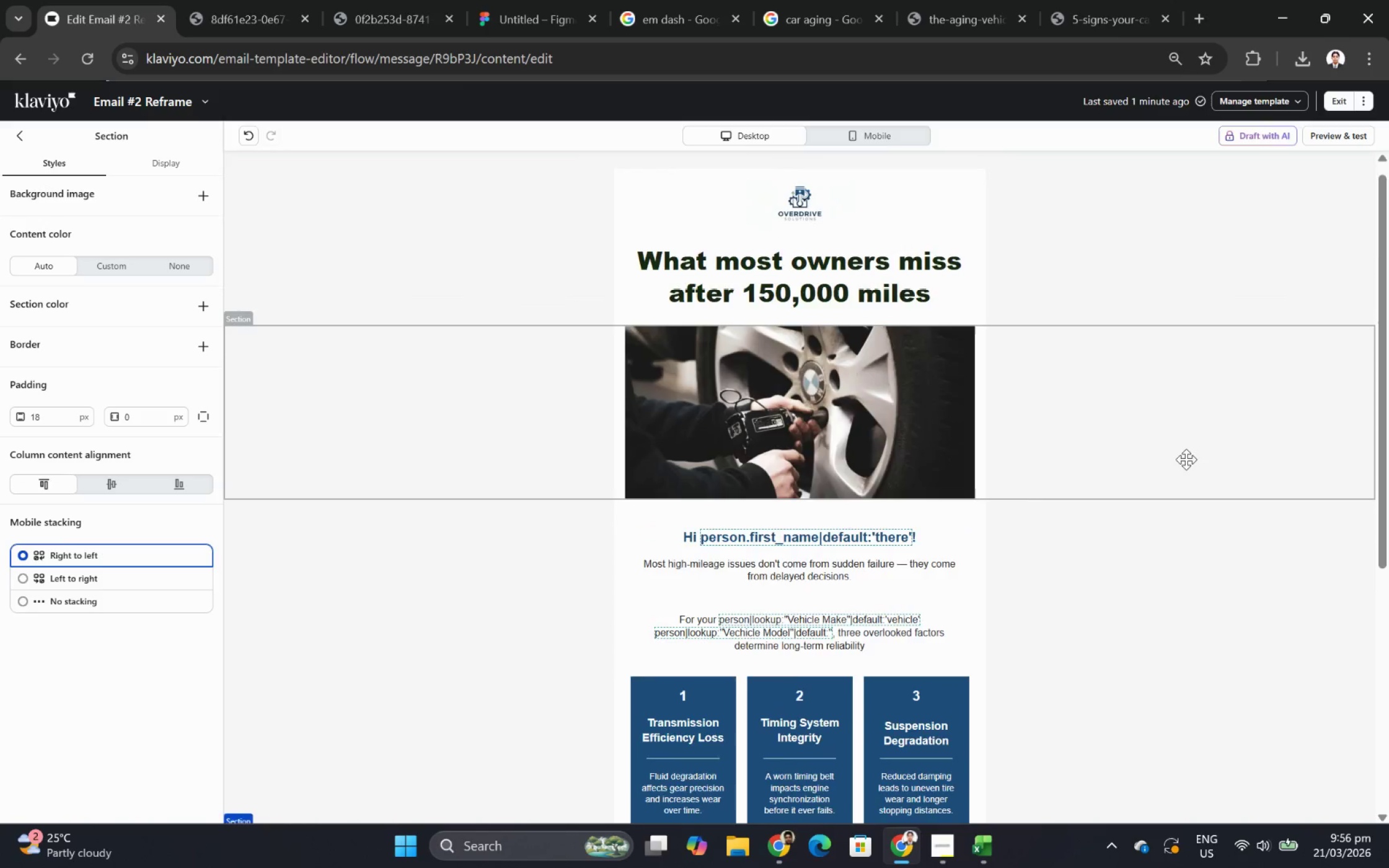 
scroll: coordinate [1186, 459], scroll_direction: down, amount: 5.0
 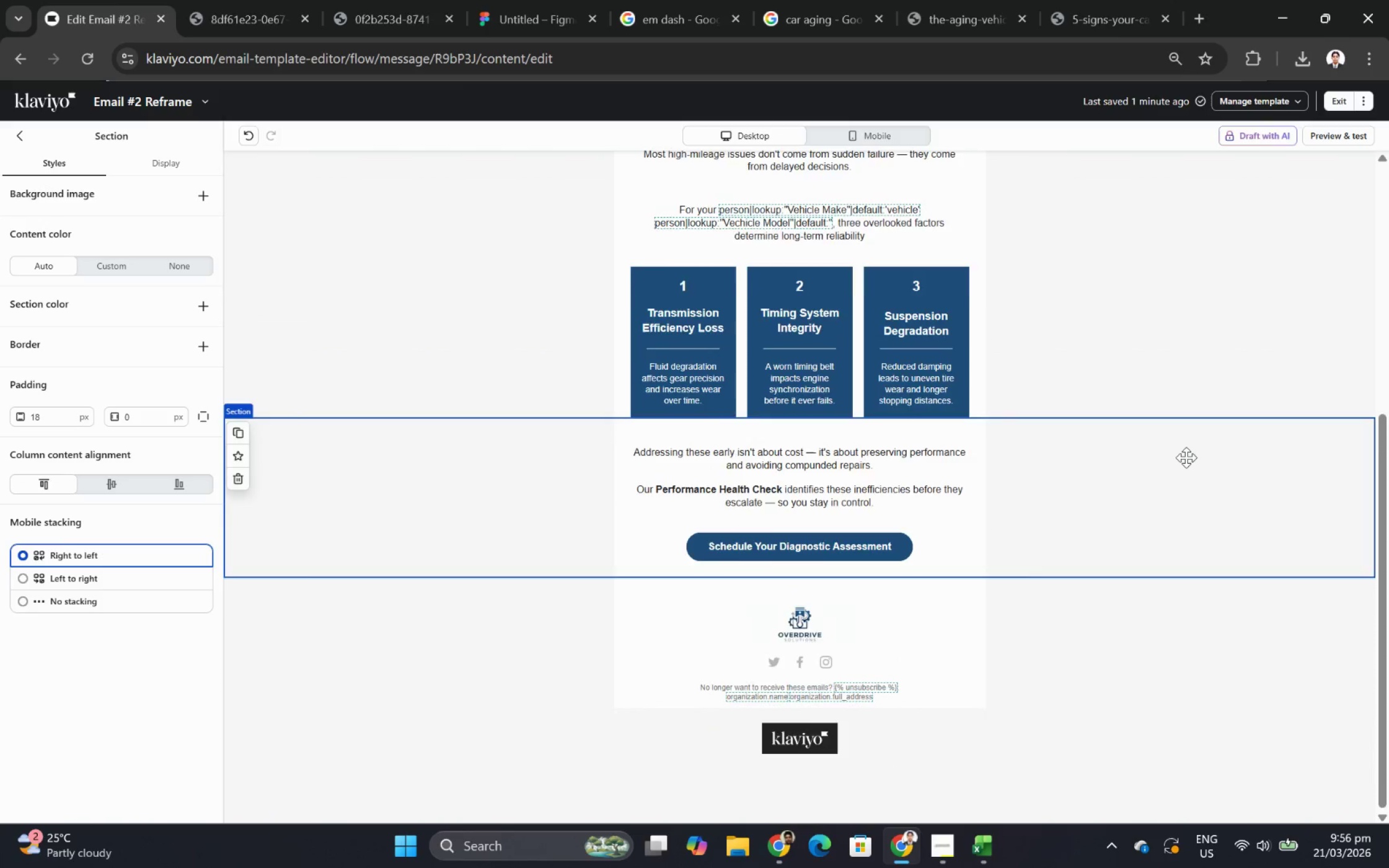 
scroll: coordinate [1186, 457], scroll_direction: up, amount: 5.0
 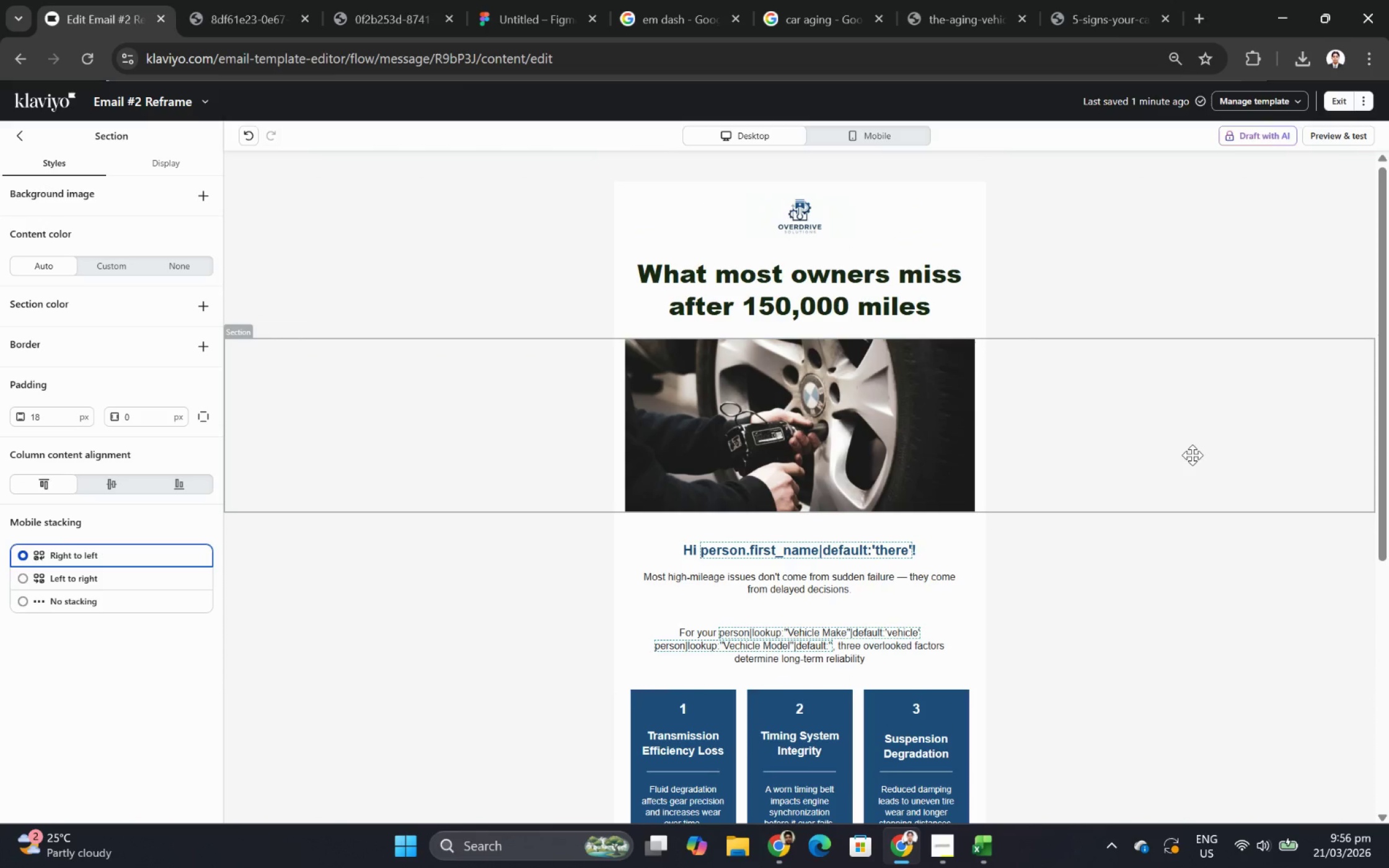 
wait(5.43)
 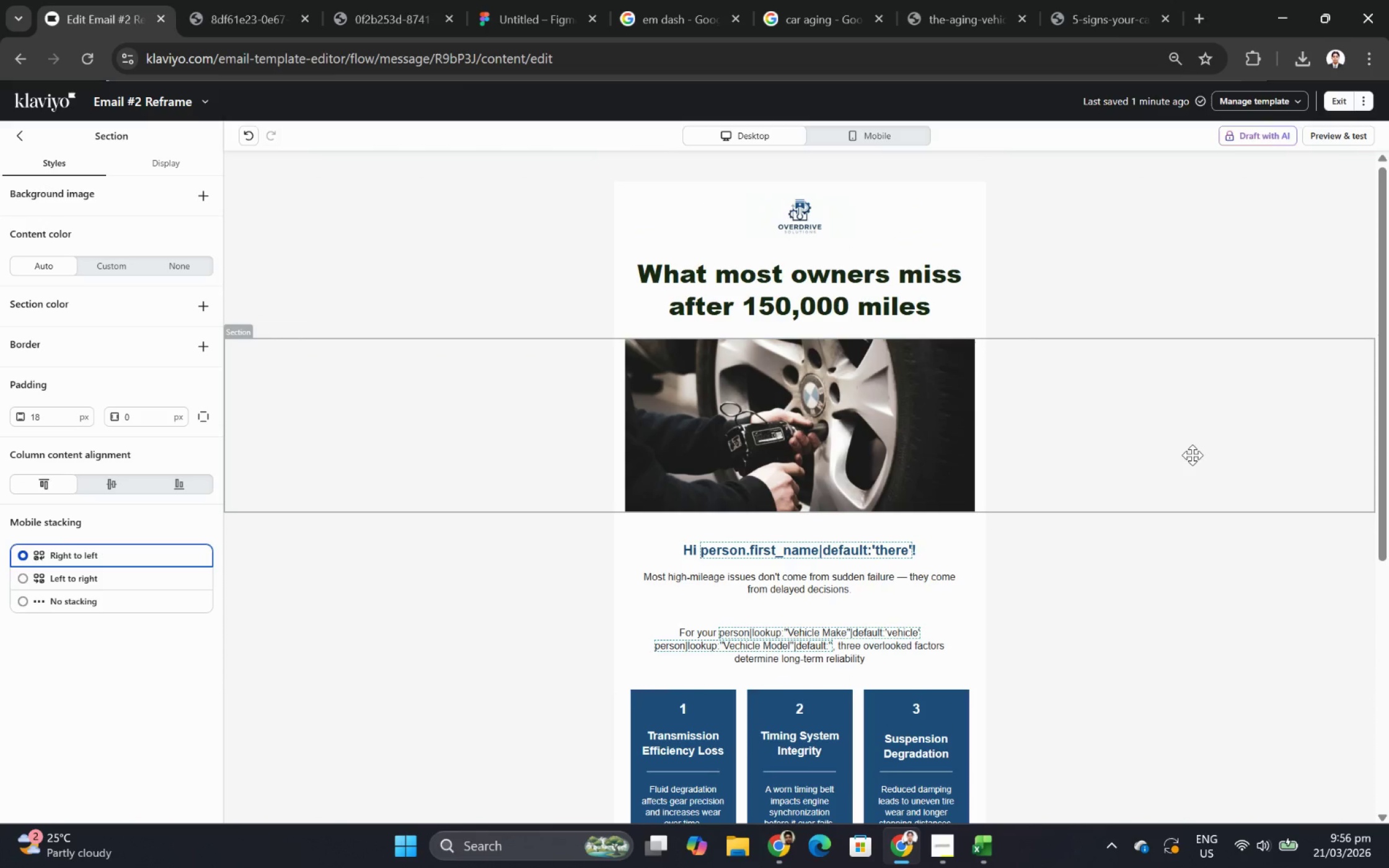 
scroll: coordinate [1178, 515], scroll_direction: down, amount: 4.0
 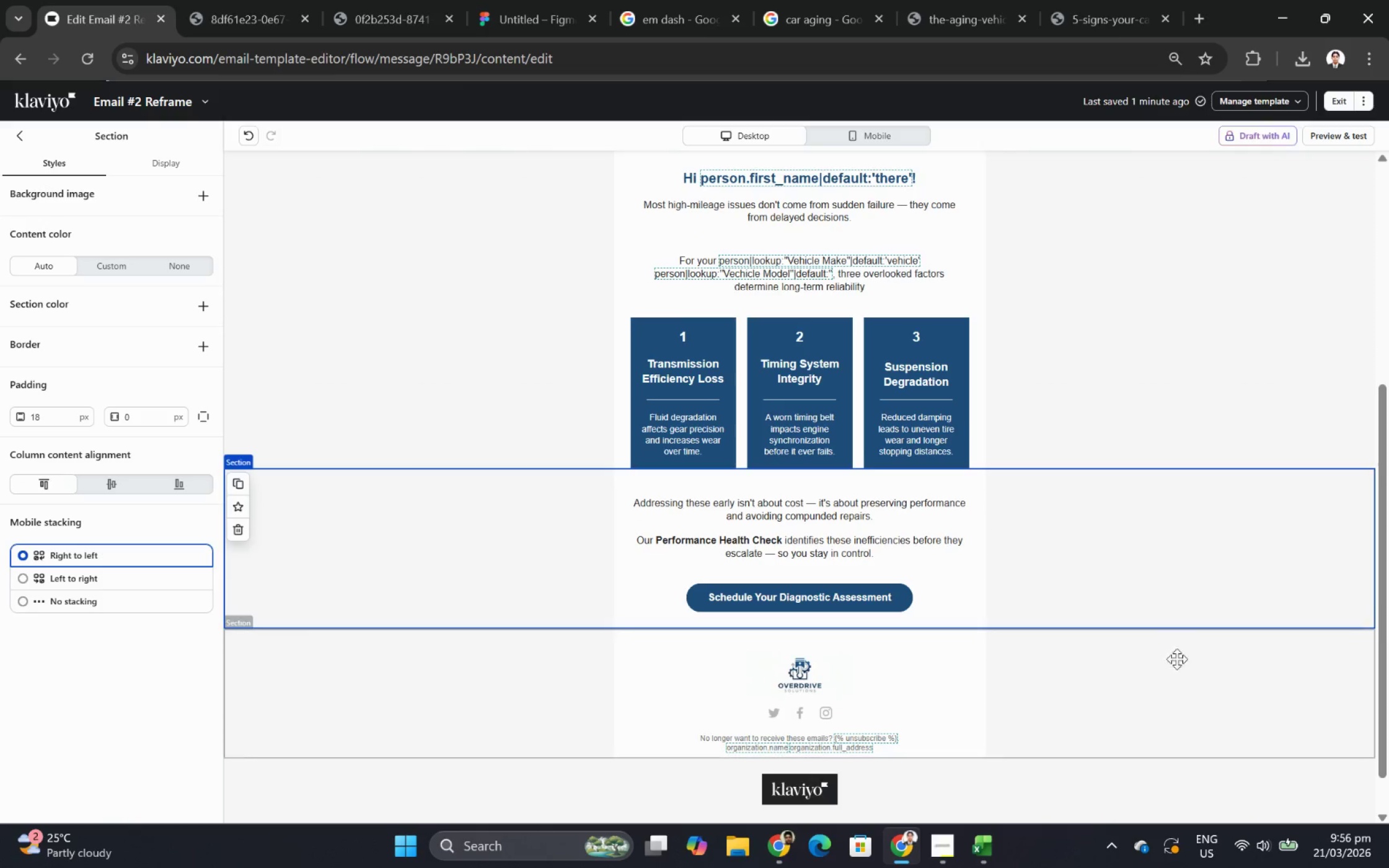 
left_click([1172, 672])
 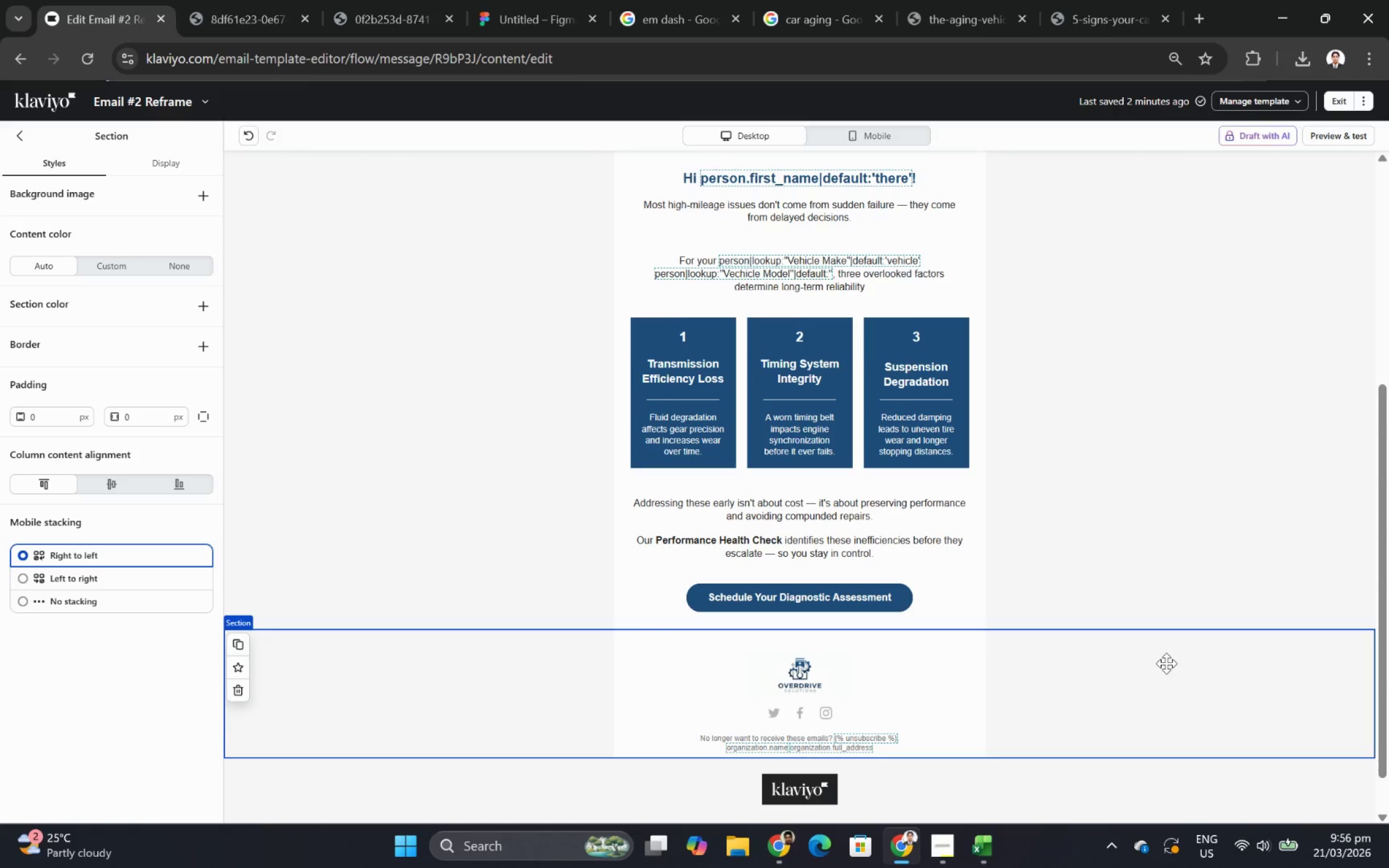 
scroll: coordinate [1166, 662], scroll_direction: up, amount: 6.0
 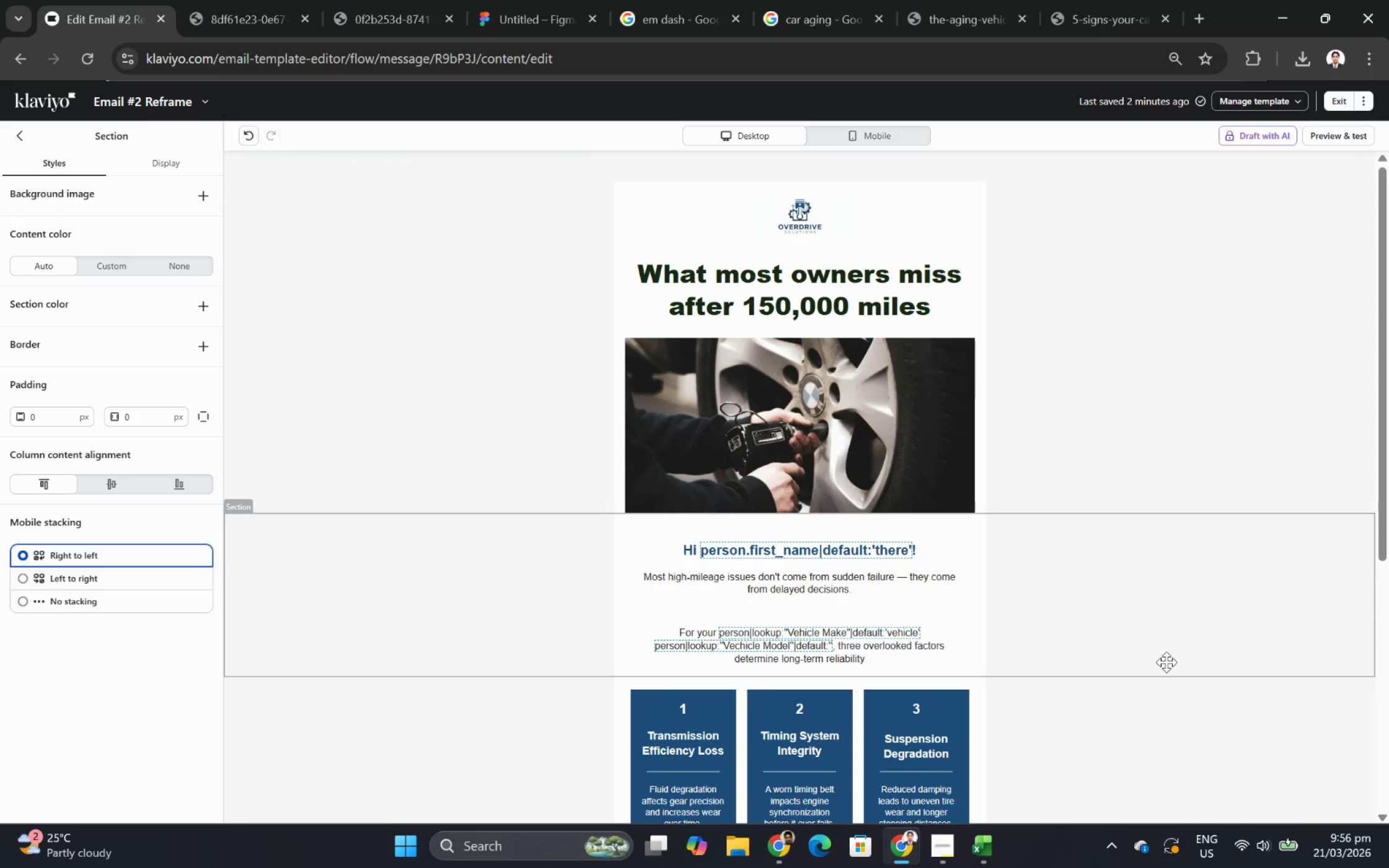 
scroll: coordinate [1166, 661], scroll_direction: down, amount: 4.0
 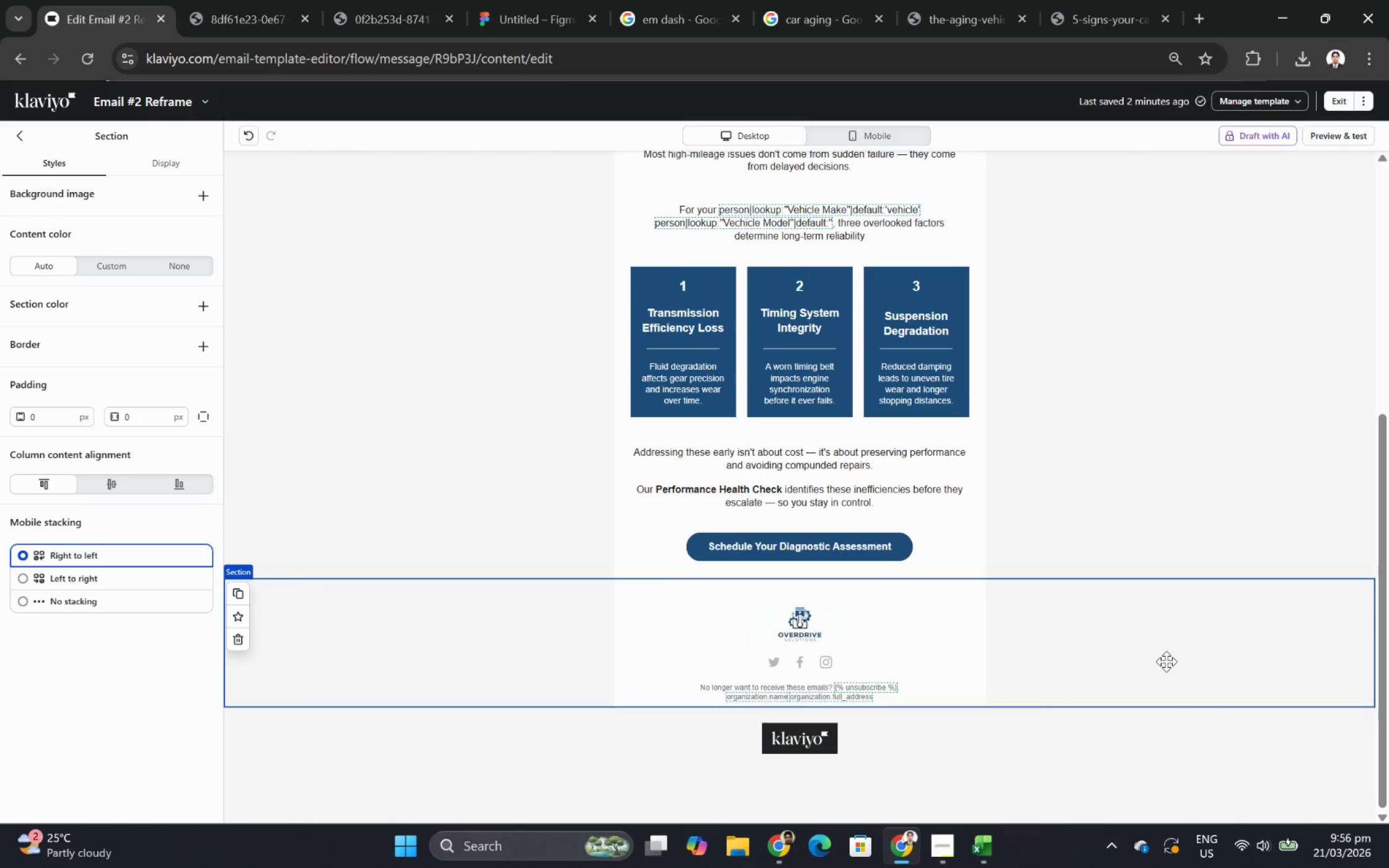 
scroll: coordinate [1166, 661], scroll_direction: up, amount: 6.0
 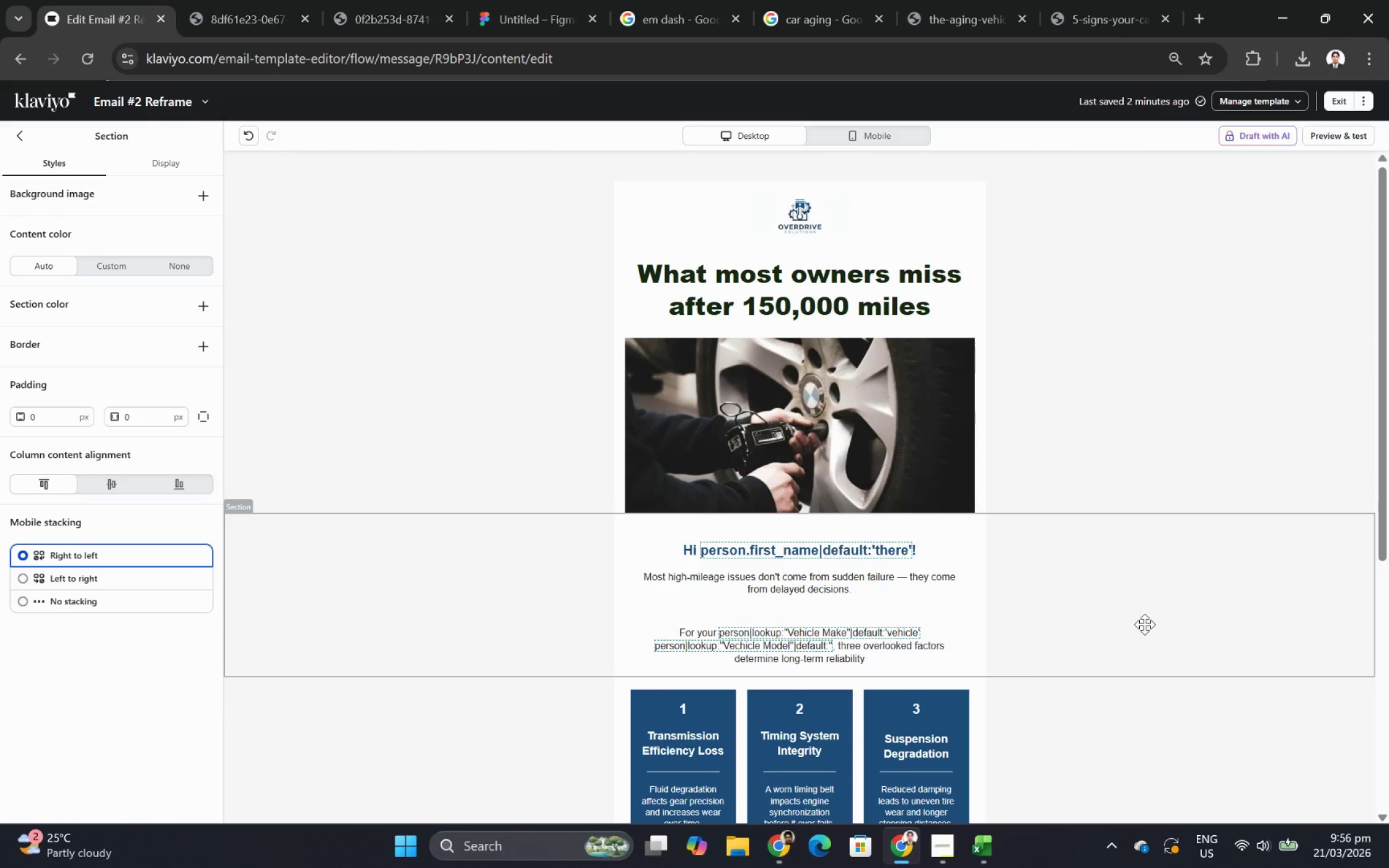 
scroll: coordinate [1130, 610], scroll_direction: none, amount: 0.0
 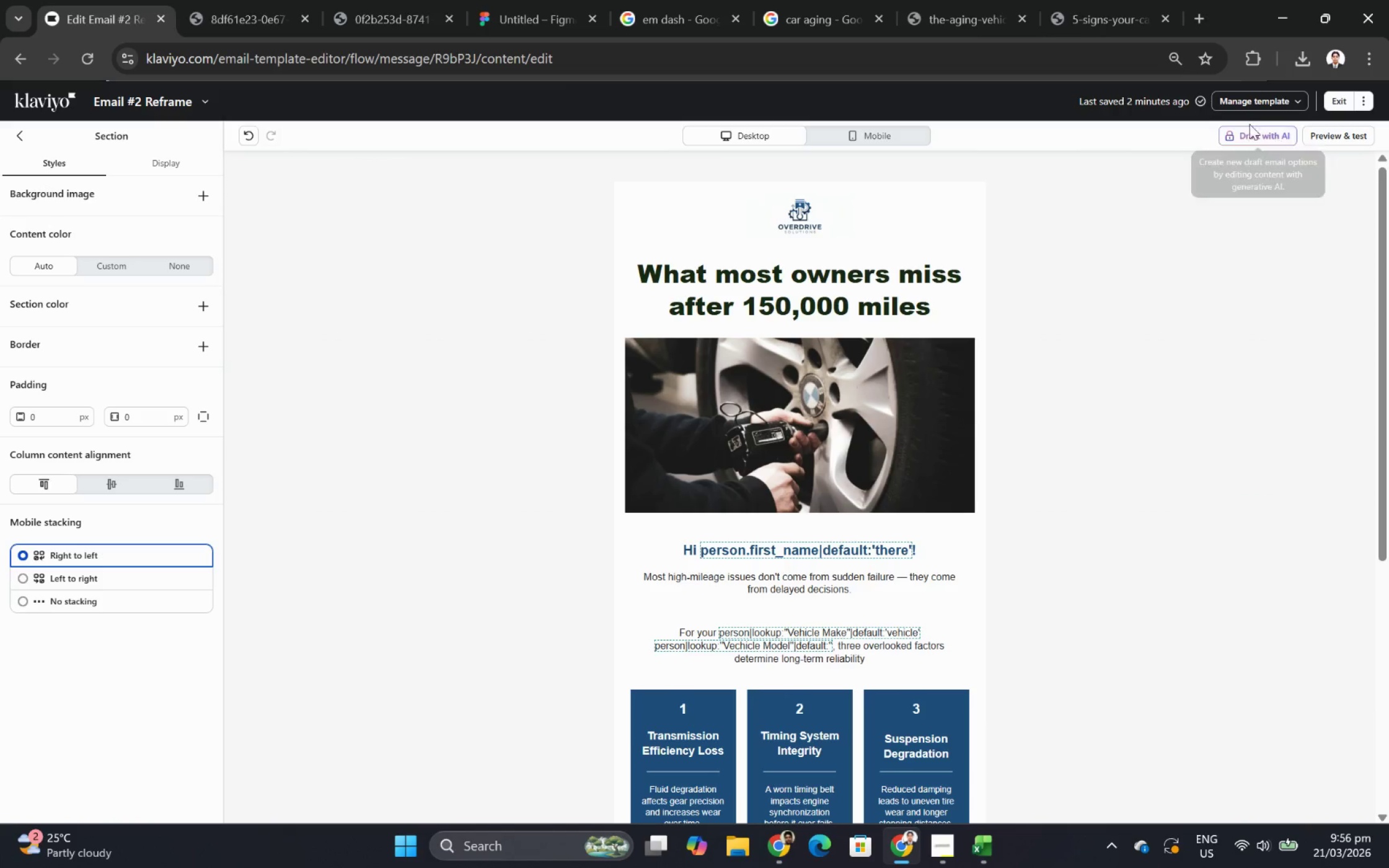 
scroll: coordinate [941, 442], scroll_direction: down, amount: 2.0
 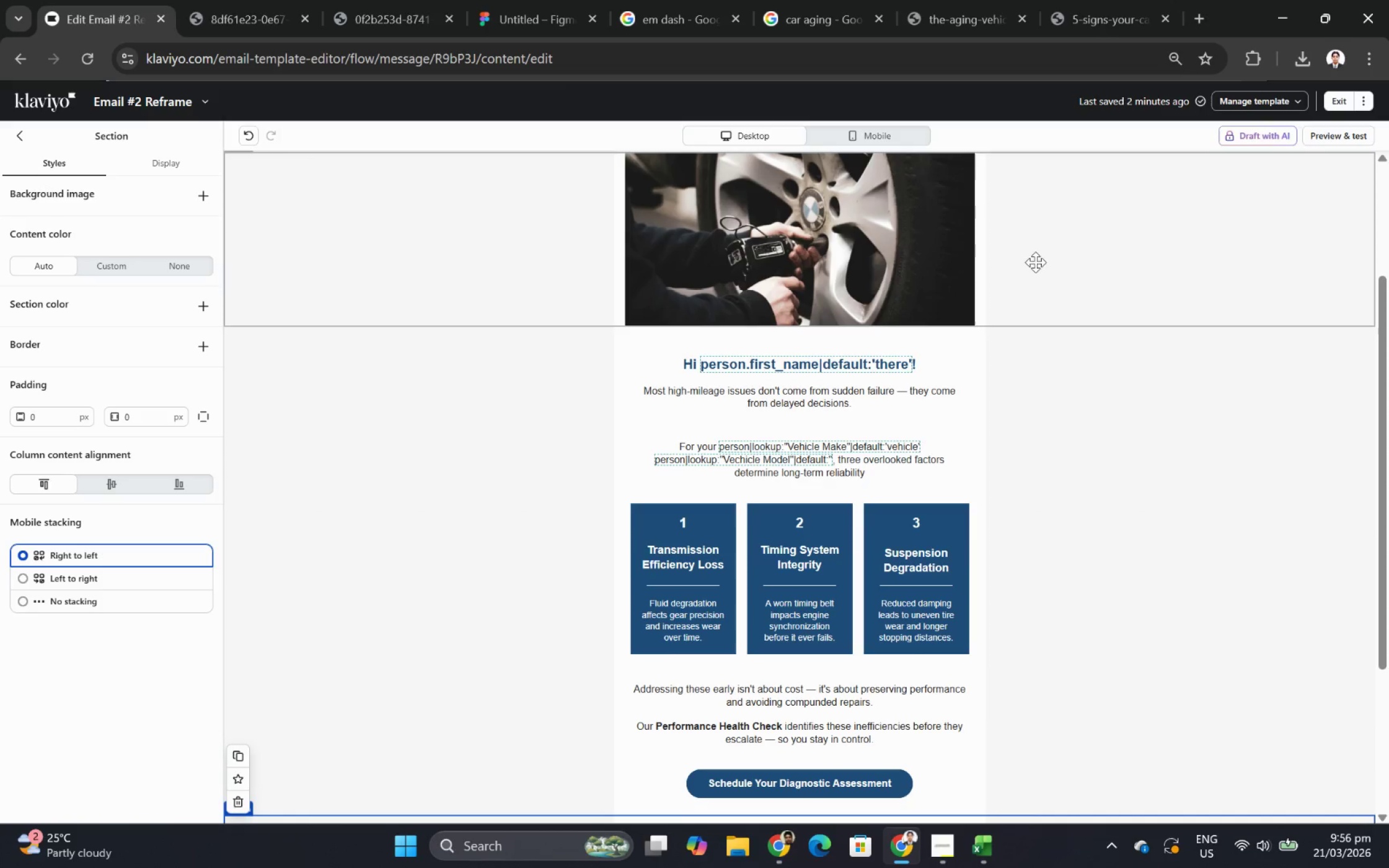 
left_click([890, 245])
 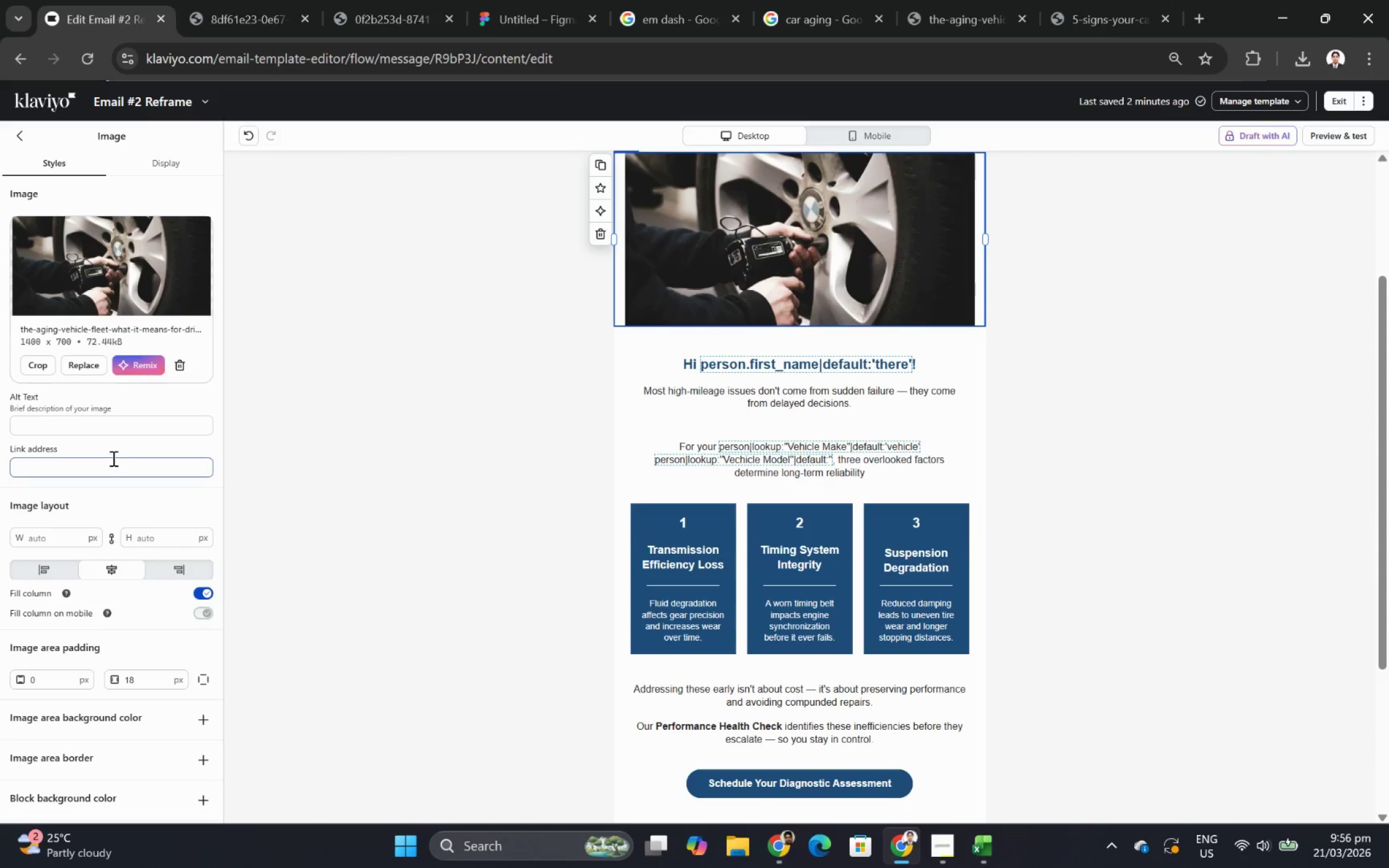 
left_click([115, 425])
 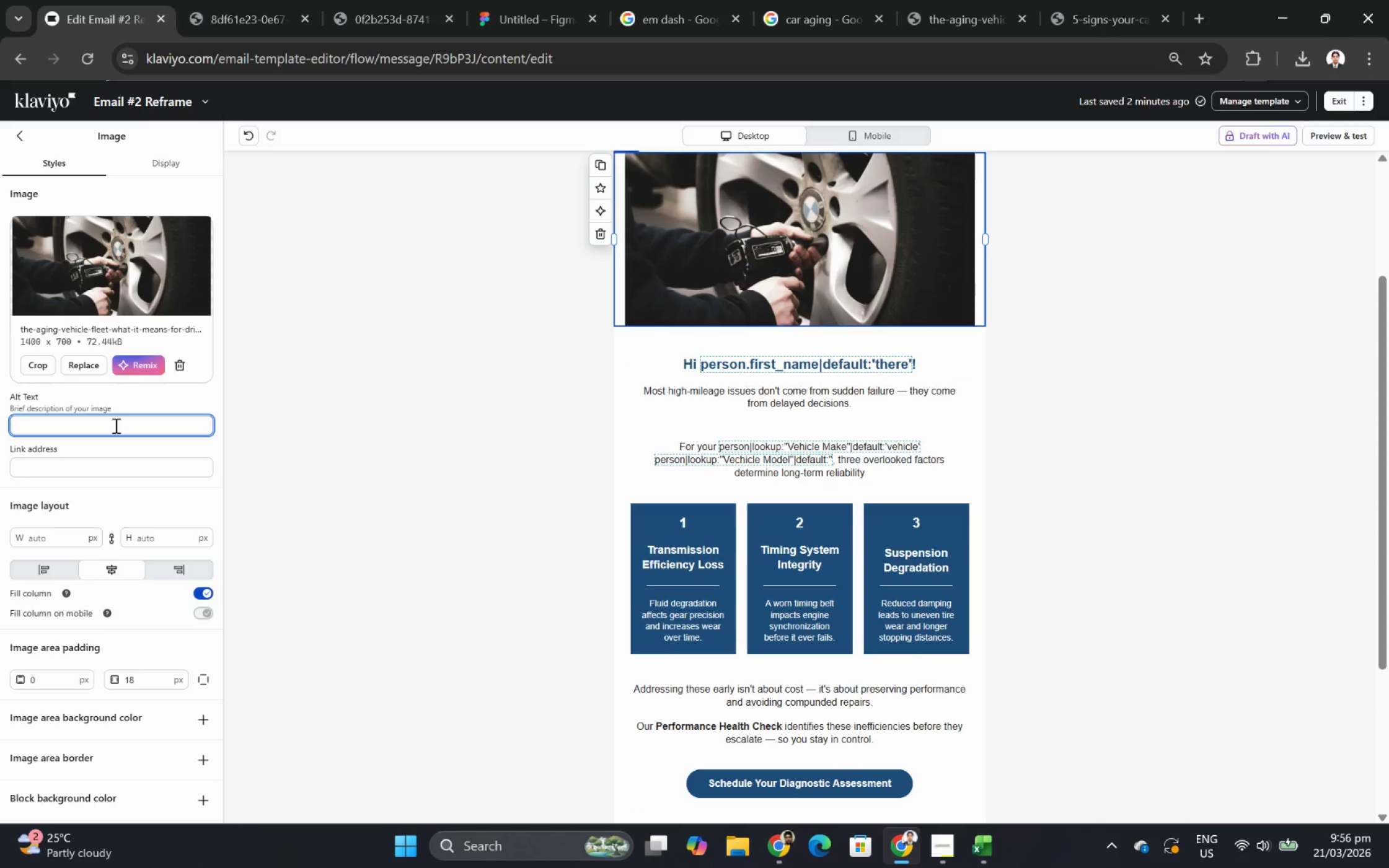 
type(Img)
 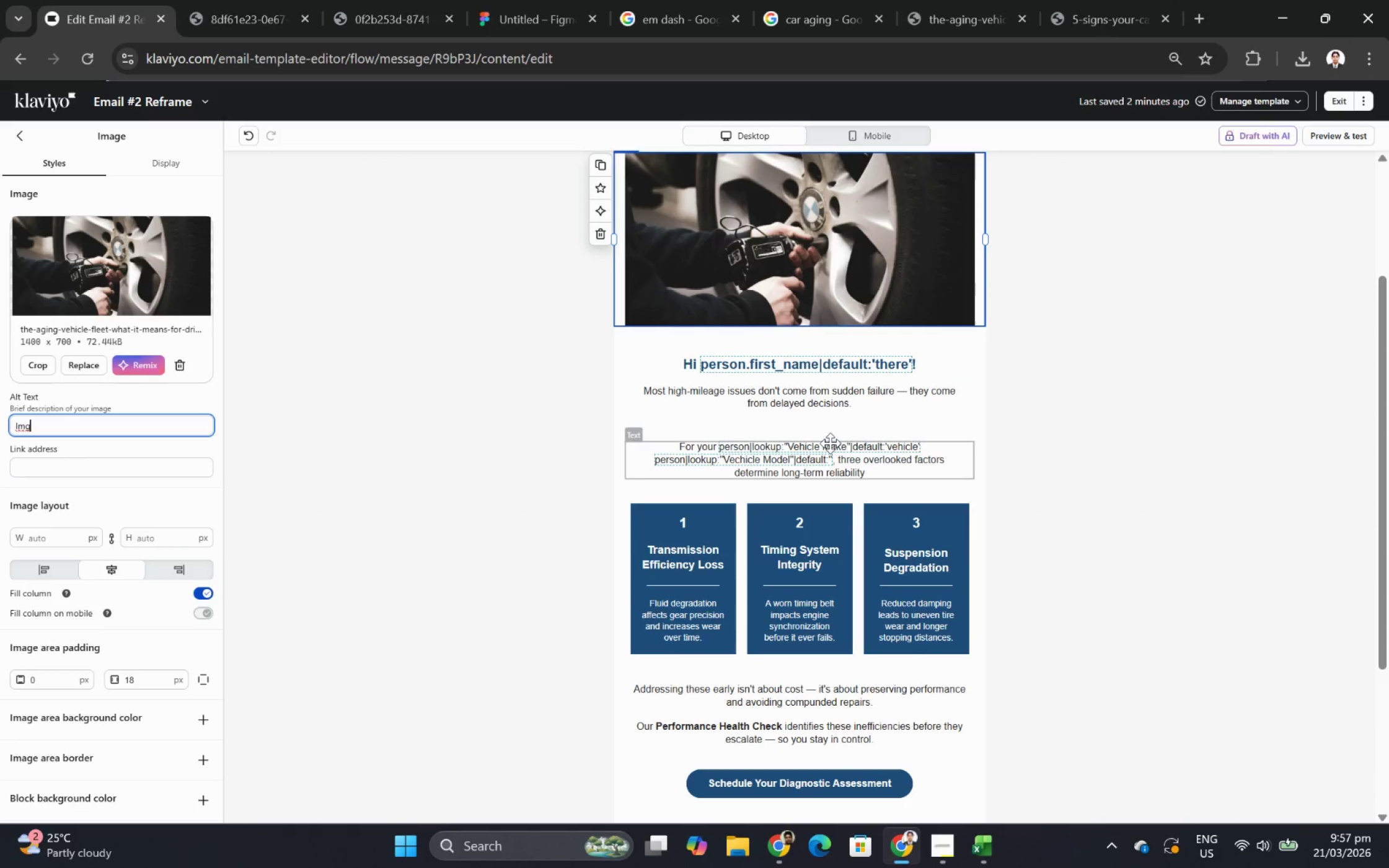 
double_click([873, 275])
 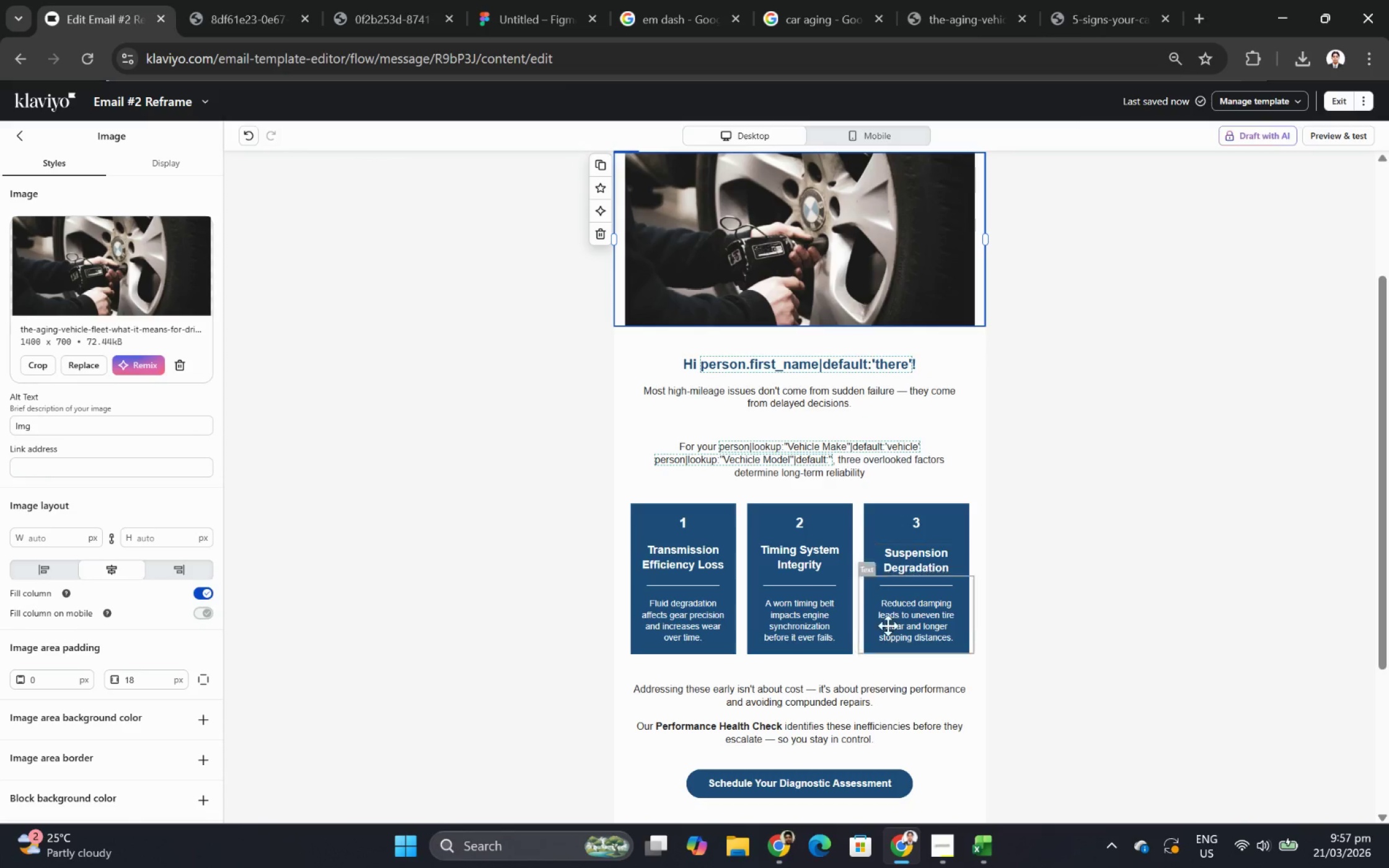 
scroll: coordinate [922, 667], scroll_direction: down, amount: 3.0
 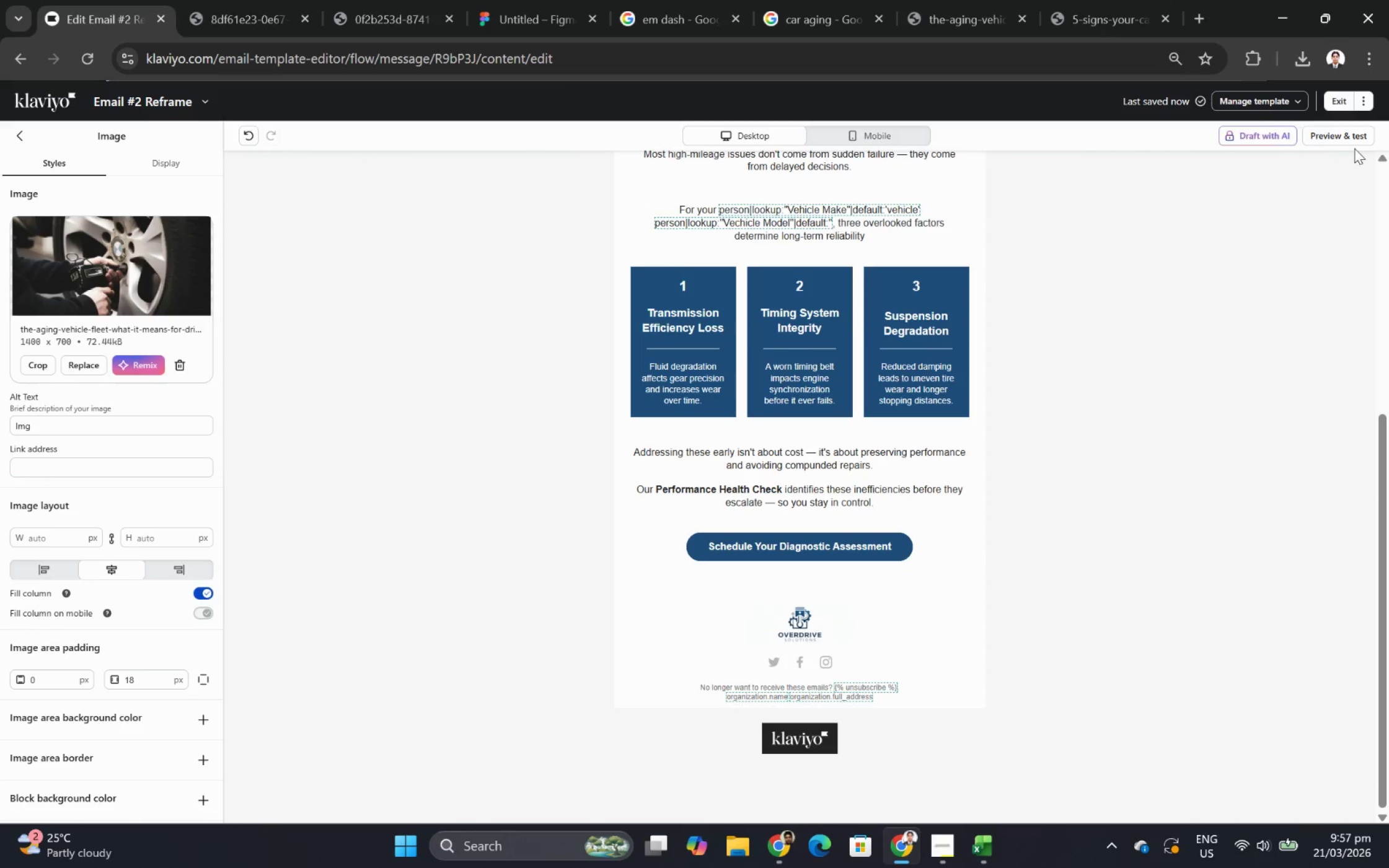 
left_click([1354, 143])
 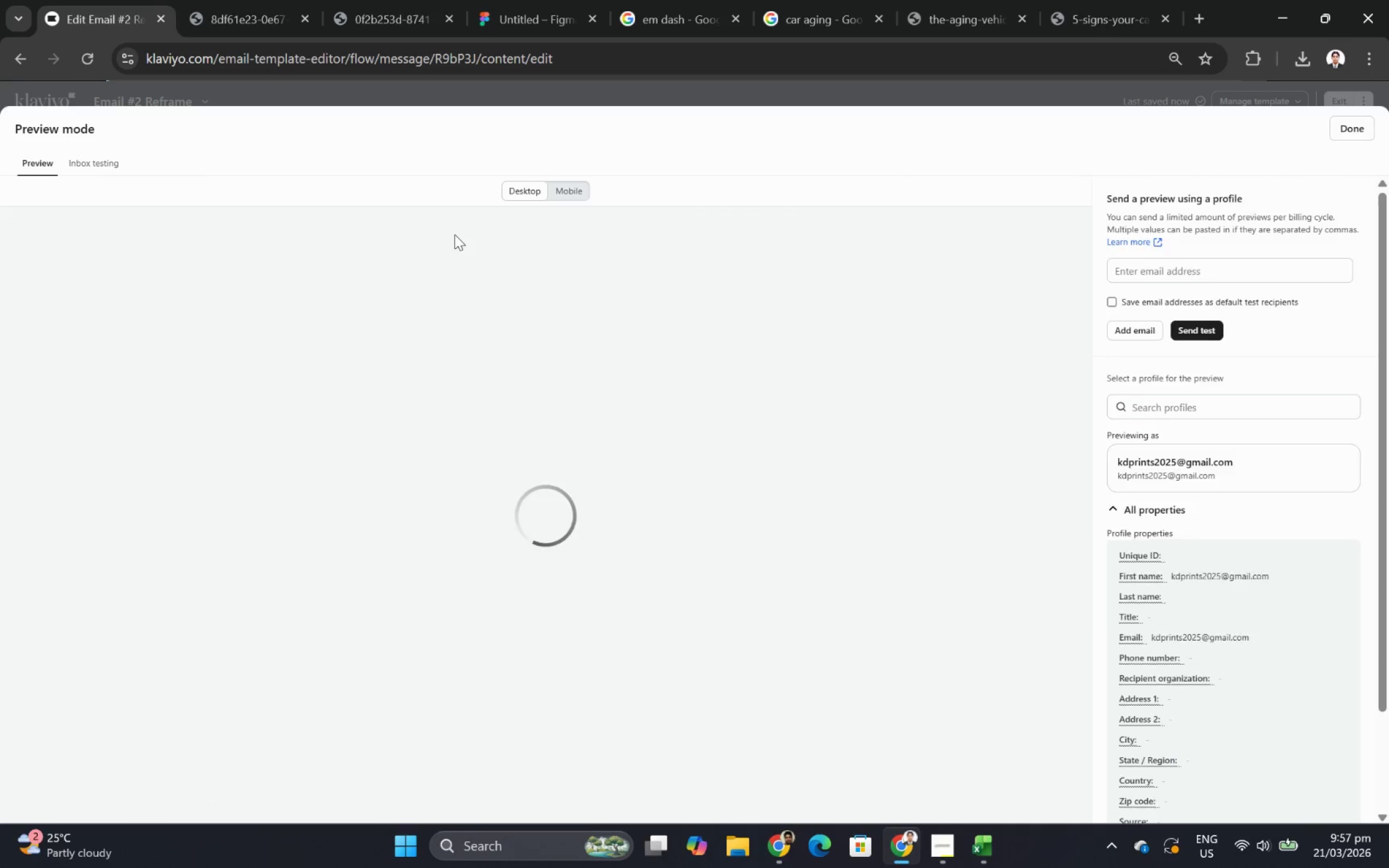 
scroll: coordinate [850, 406], scroll_direction: down, amount: 4.0
 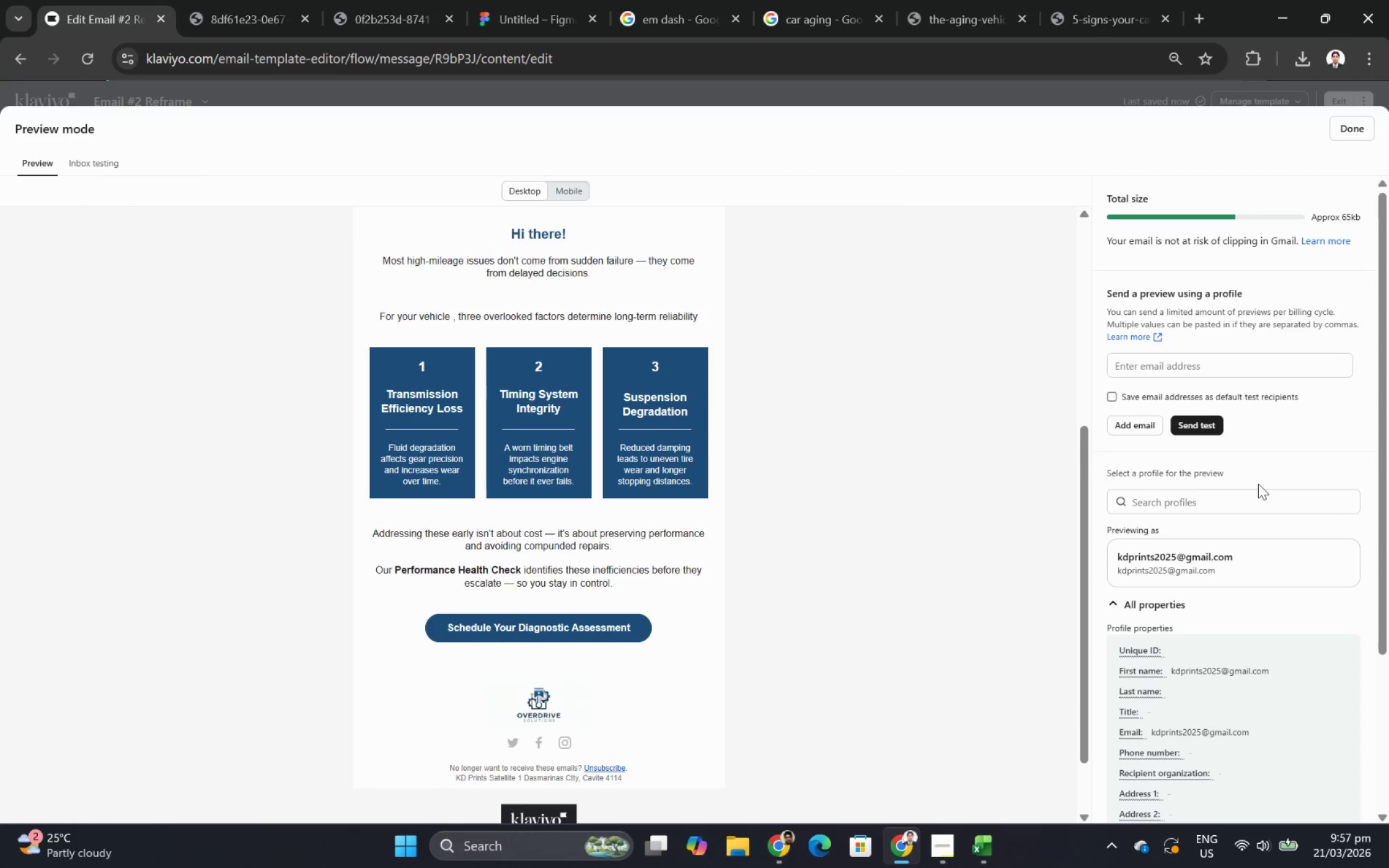 
left_click([1258, 492])
 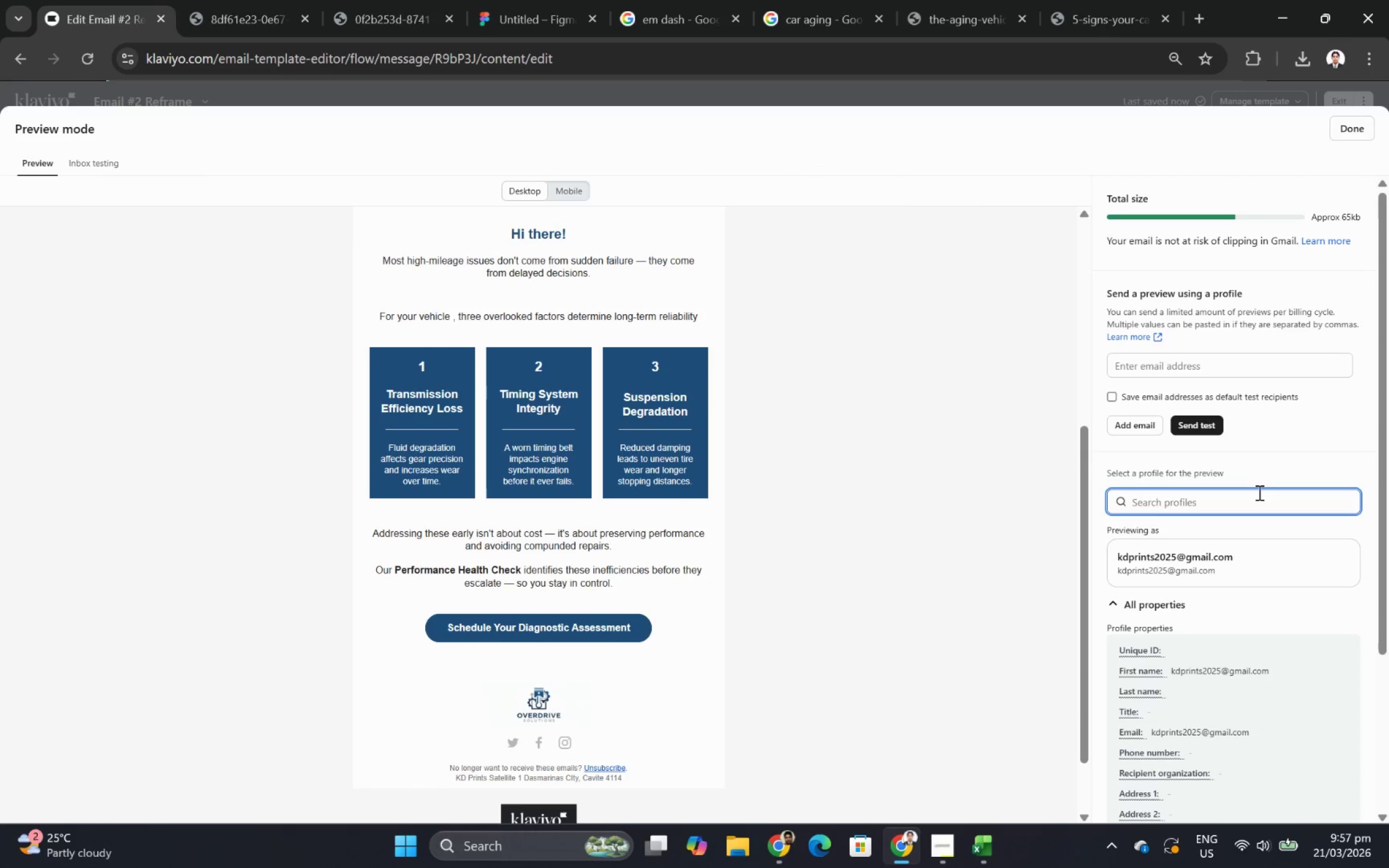 
type(chris)
 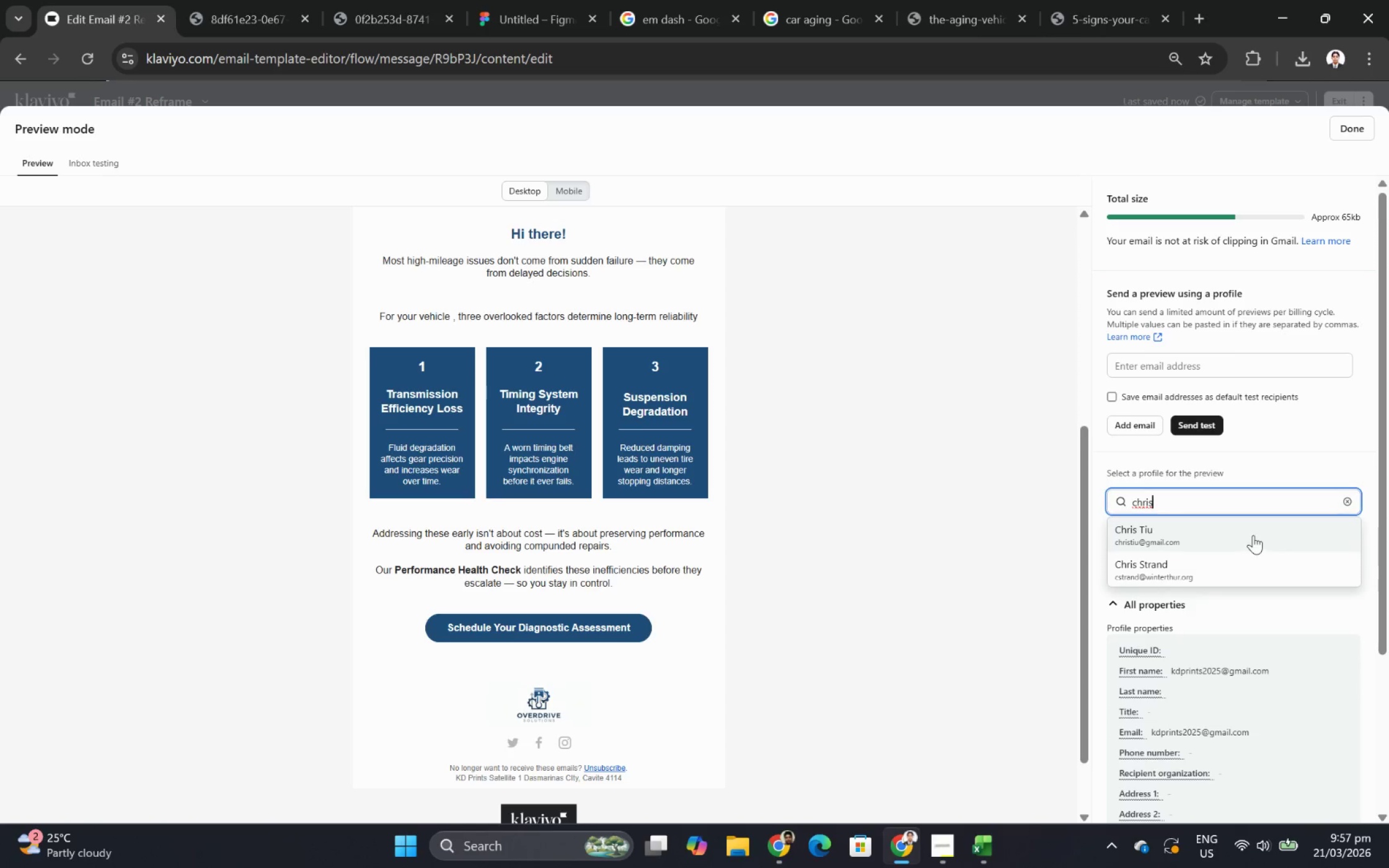 
left_click([1253, 535])
 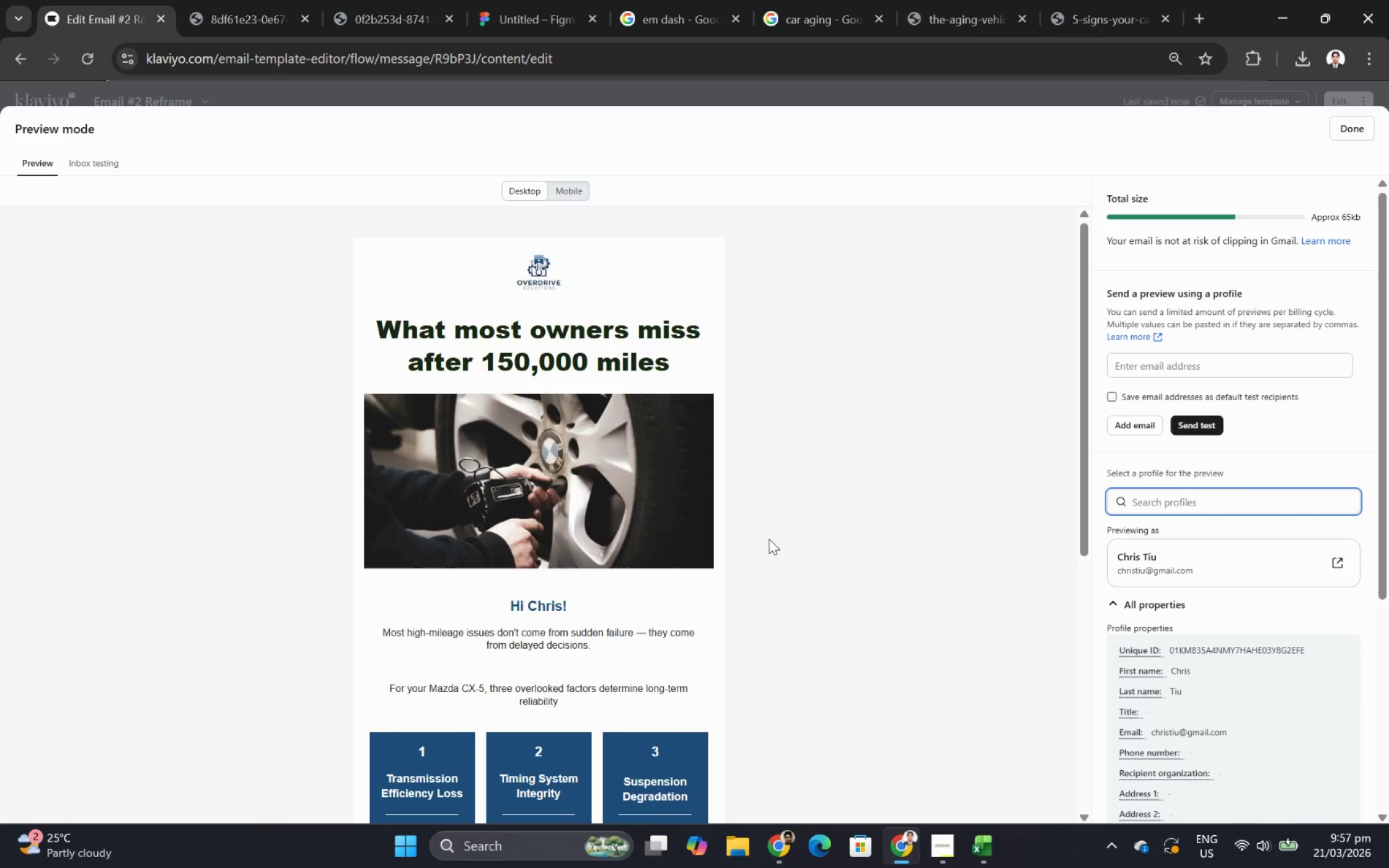 
scroll: coordinate [772, 559], scroll_direction: down, amount: 3.0
 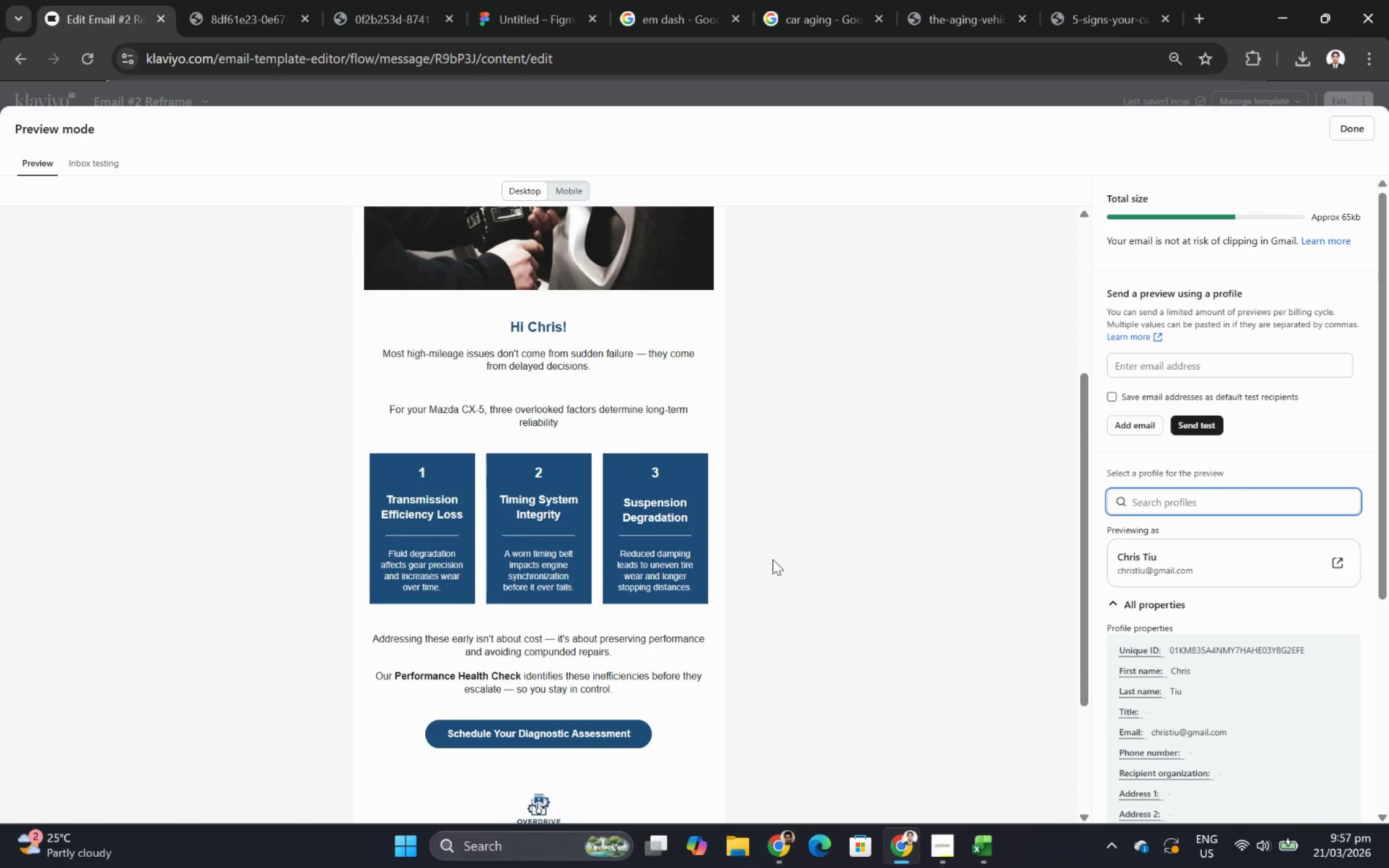 
scroll: coordinate [772, 559], scroll_direction: up, amount: 2.0
 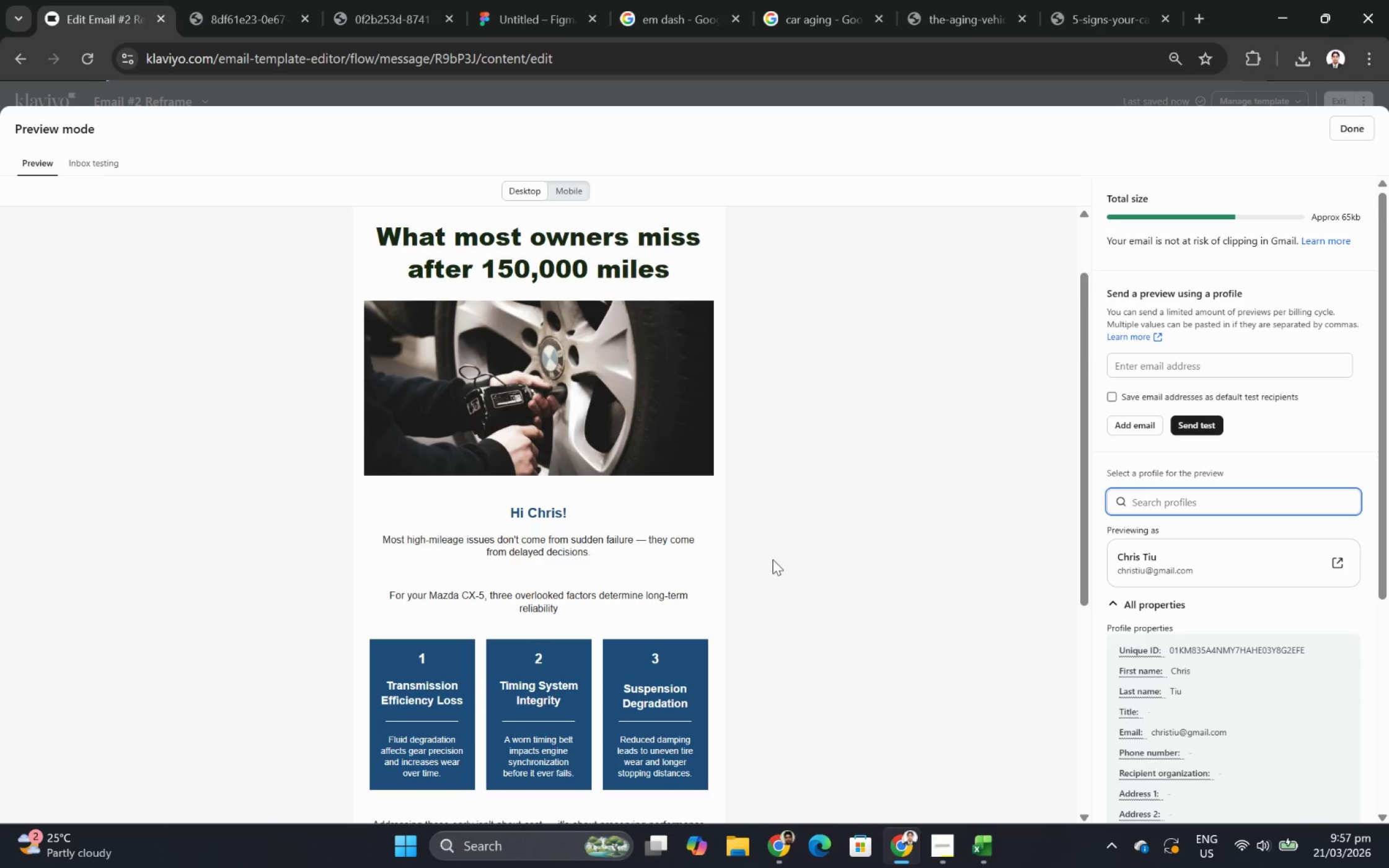 
wait(5.61)
 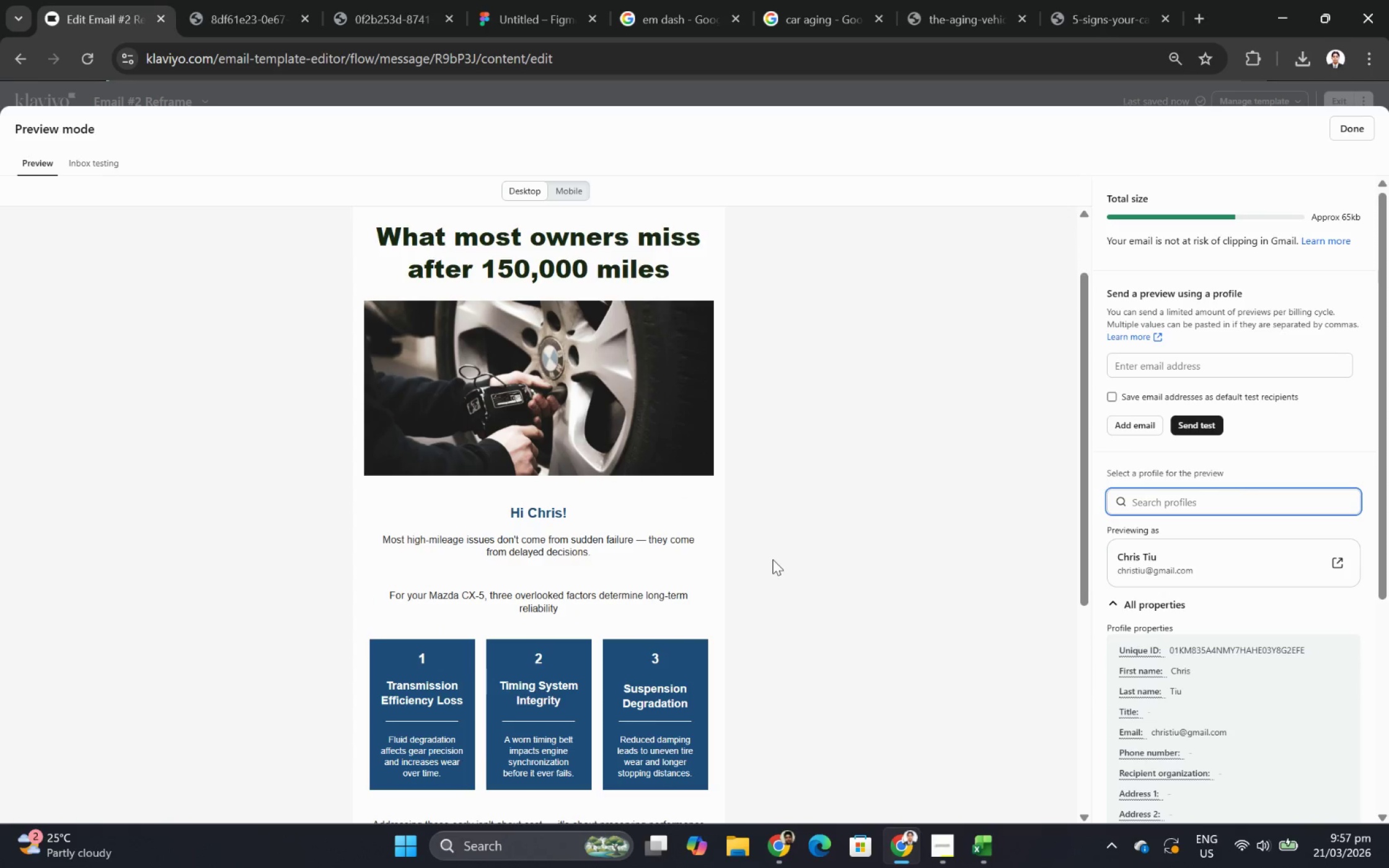 
scroll: coordinate [772, 559], scroll_direction: down, amount: 2.0
 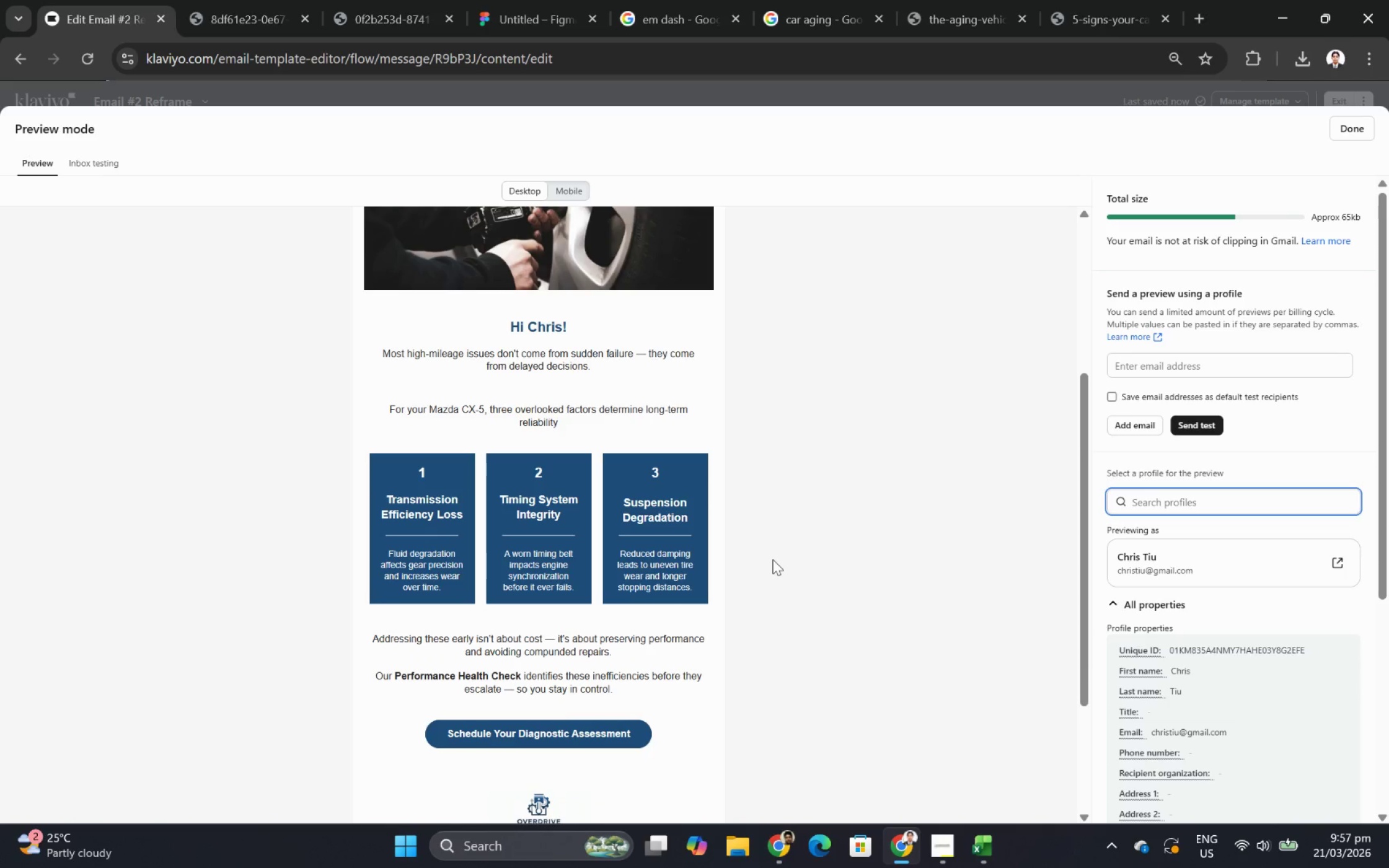 
wait(6.25)
 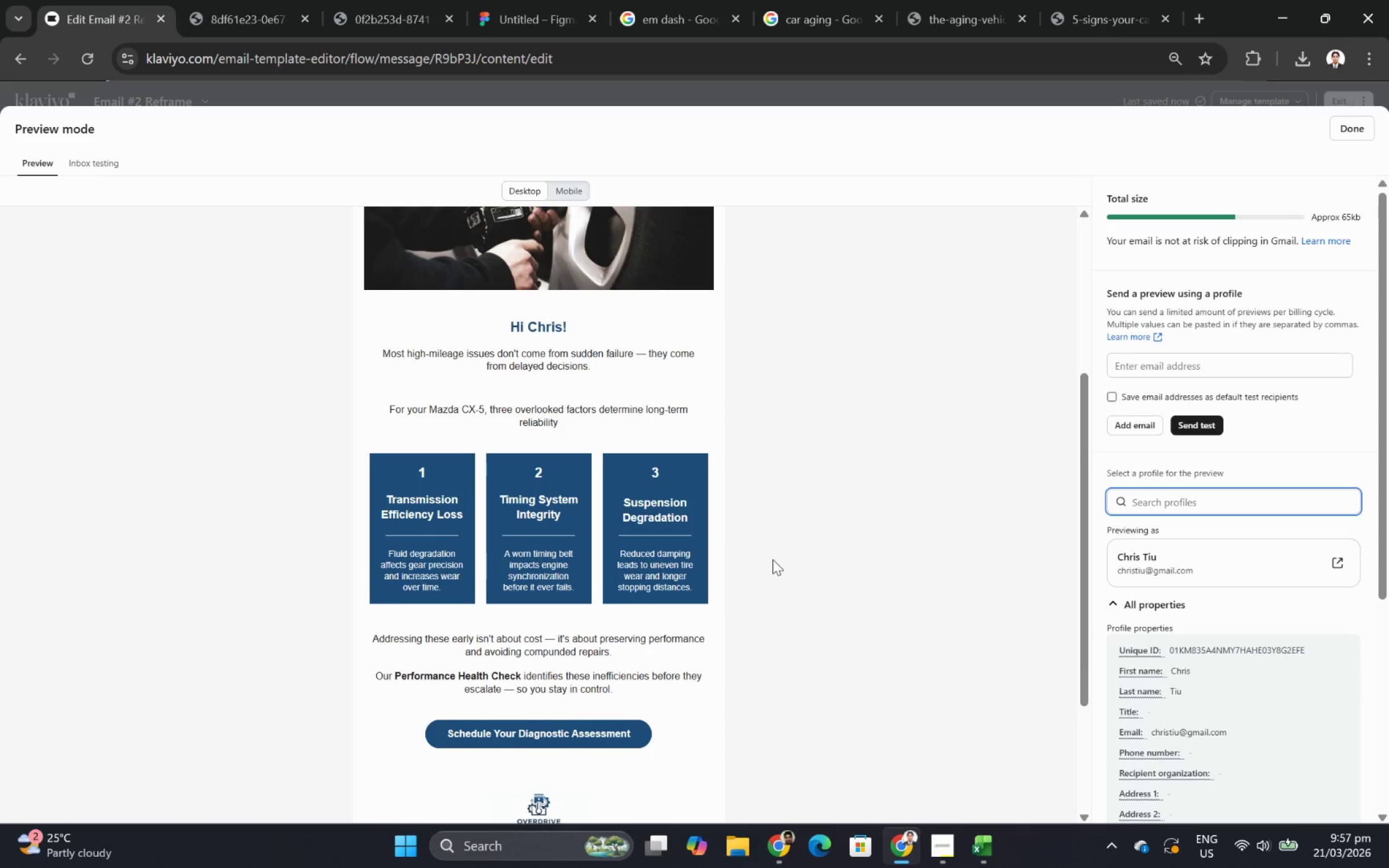 
scroll: coordinate [772, 559], scroll_direction: down, amount: 1.0
 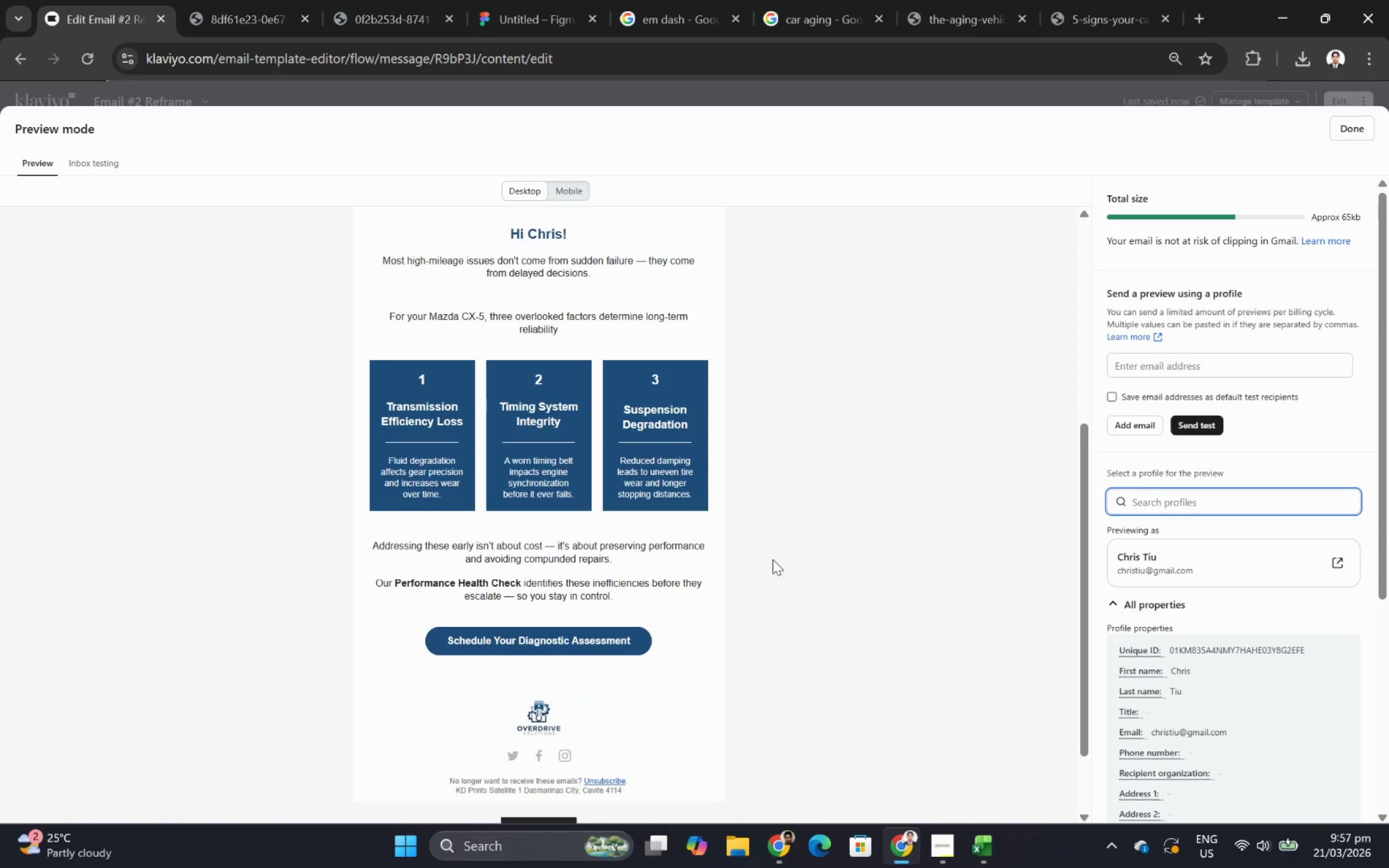 
wait(5.71)
 